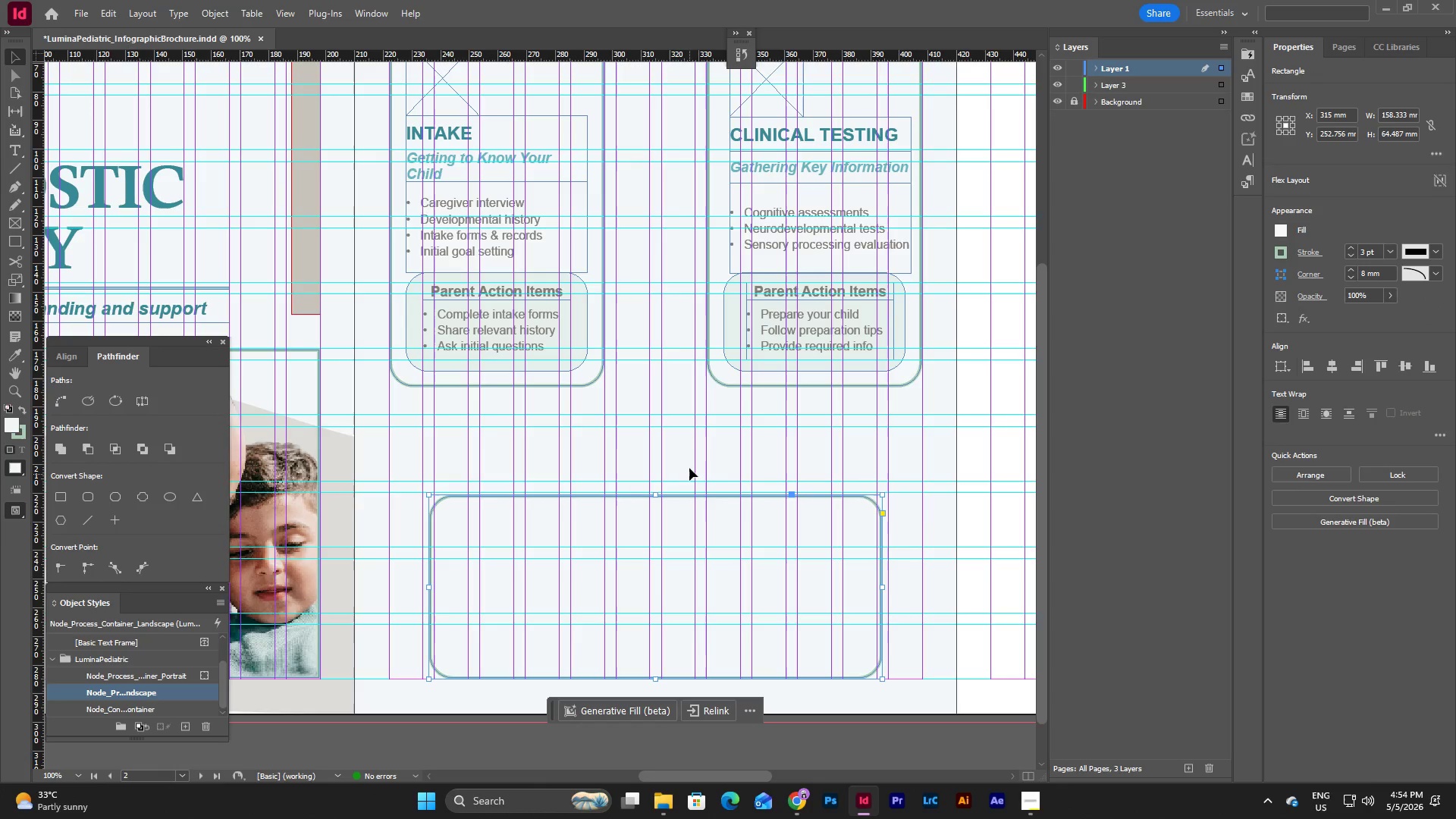 
left_click([683, 450])
 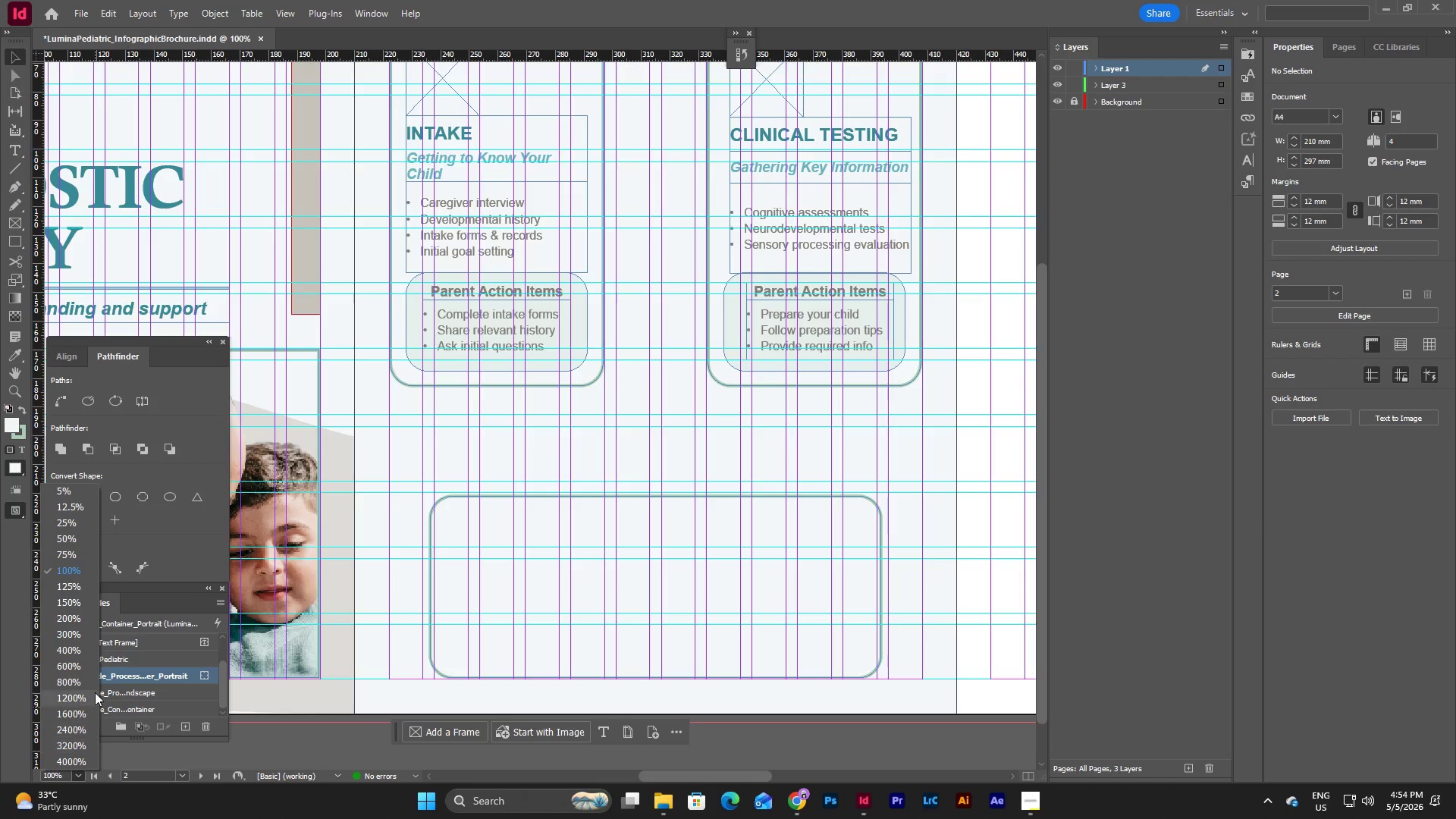 
left_click([84, 640])
 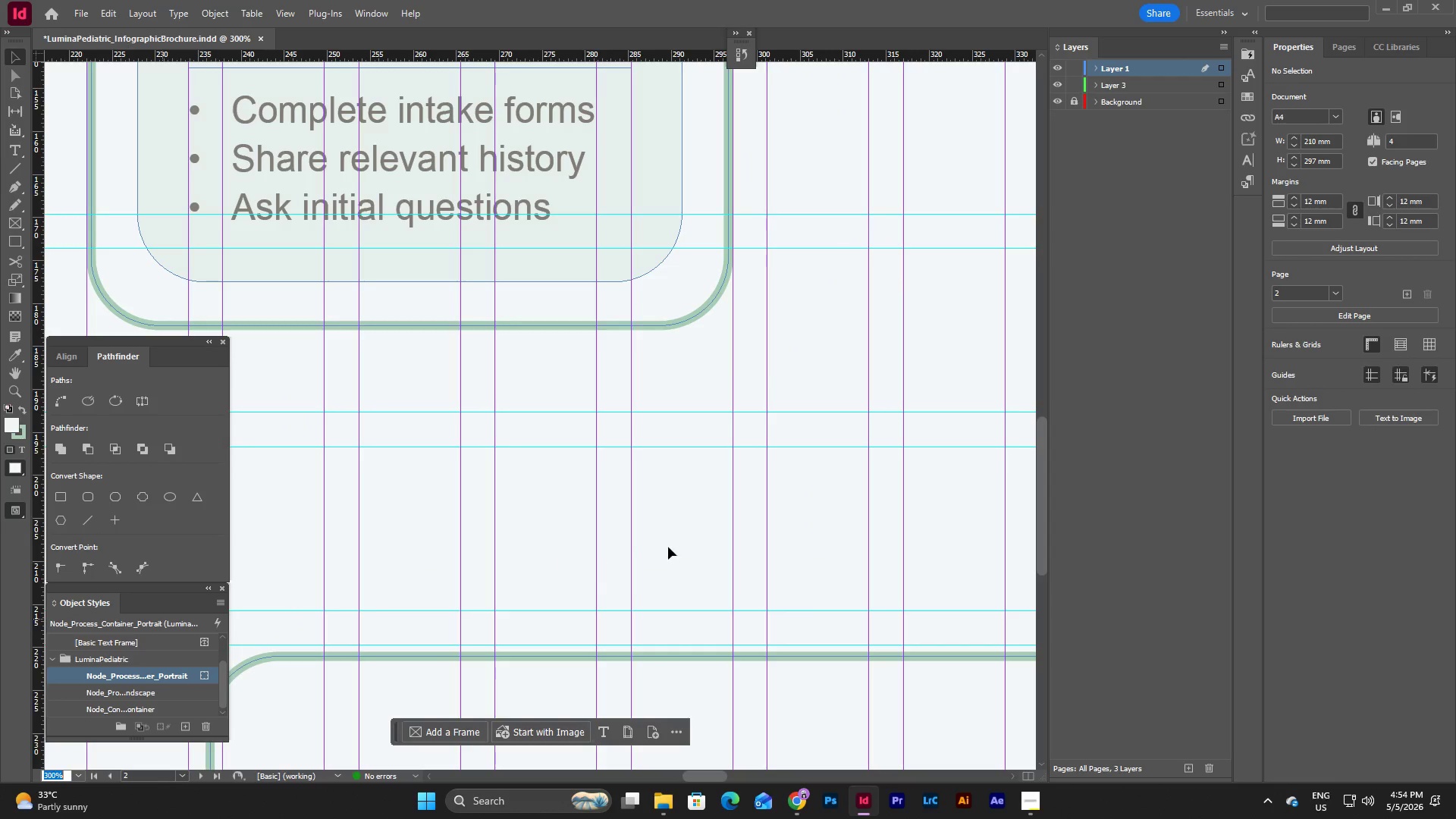 
scroll: coordinate [672, 546], scroll_direction: down, amount: 9.0
 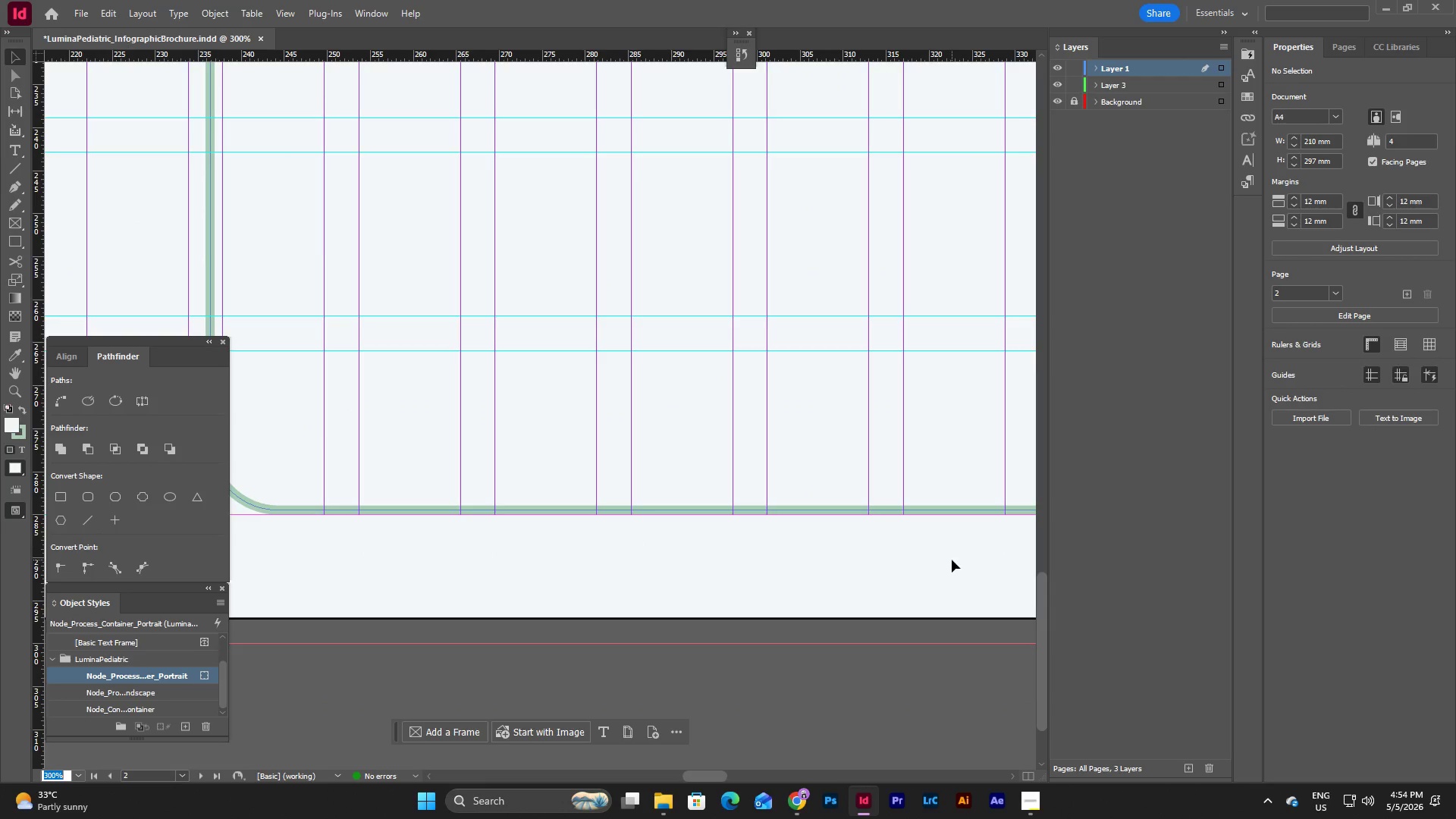 
scroll: coordinate [952, 560], scroll_direction: up, amount: 8.0
 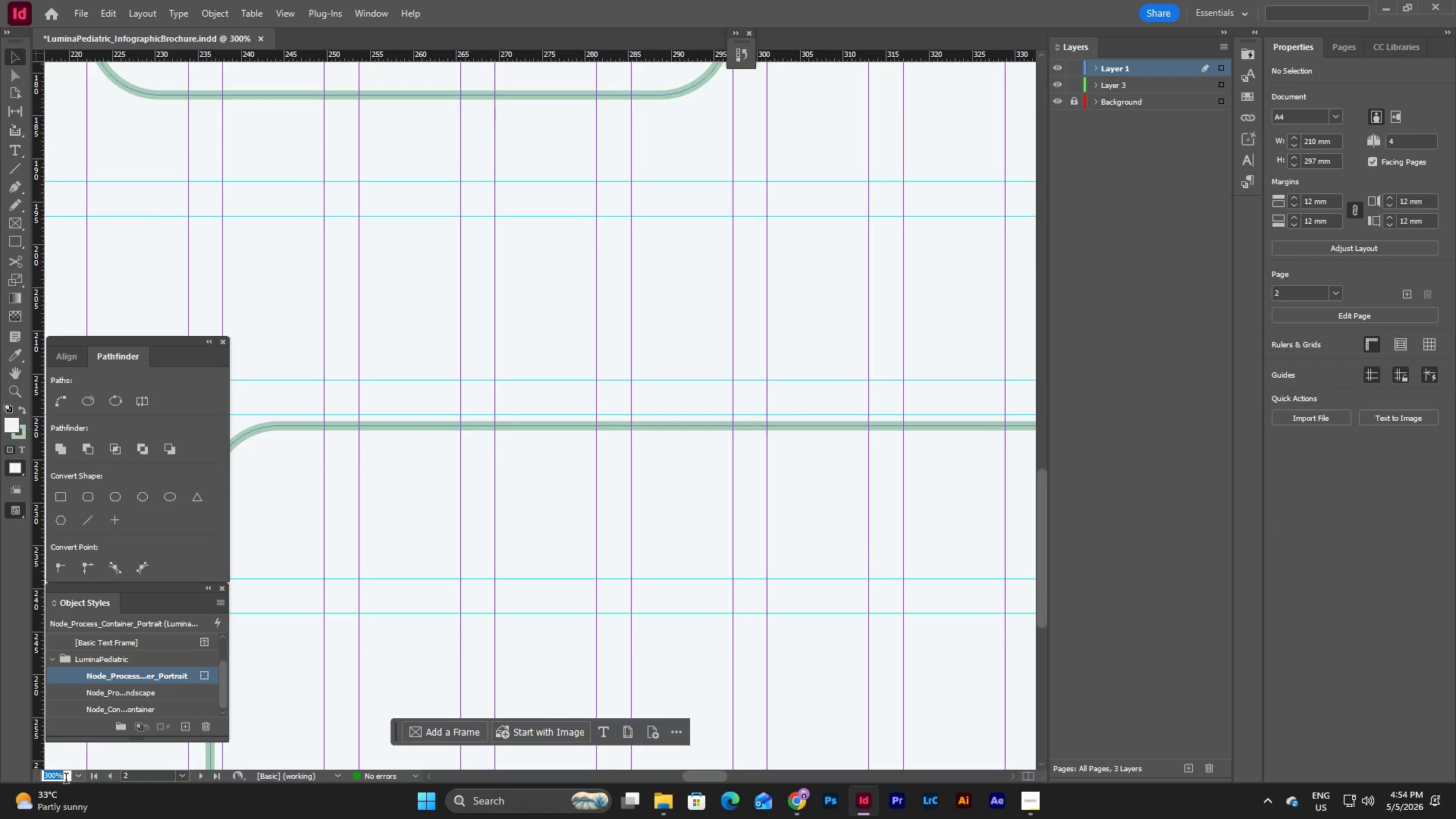 
left_click([77, 779])
 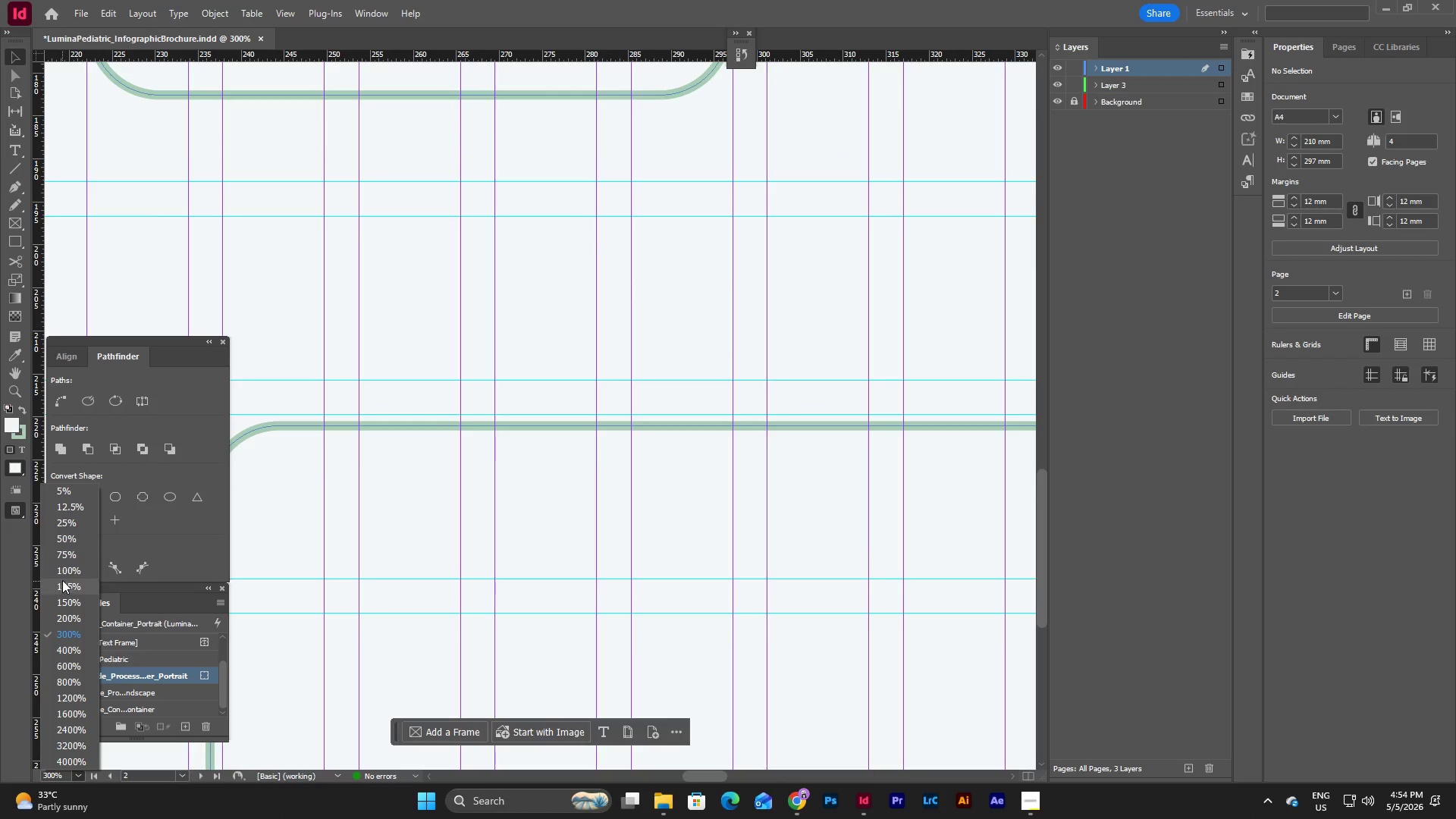 
left_click([64, 573])
 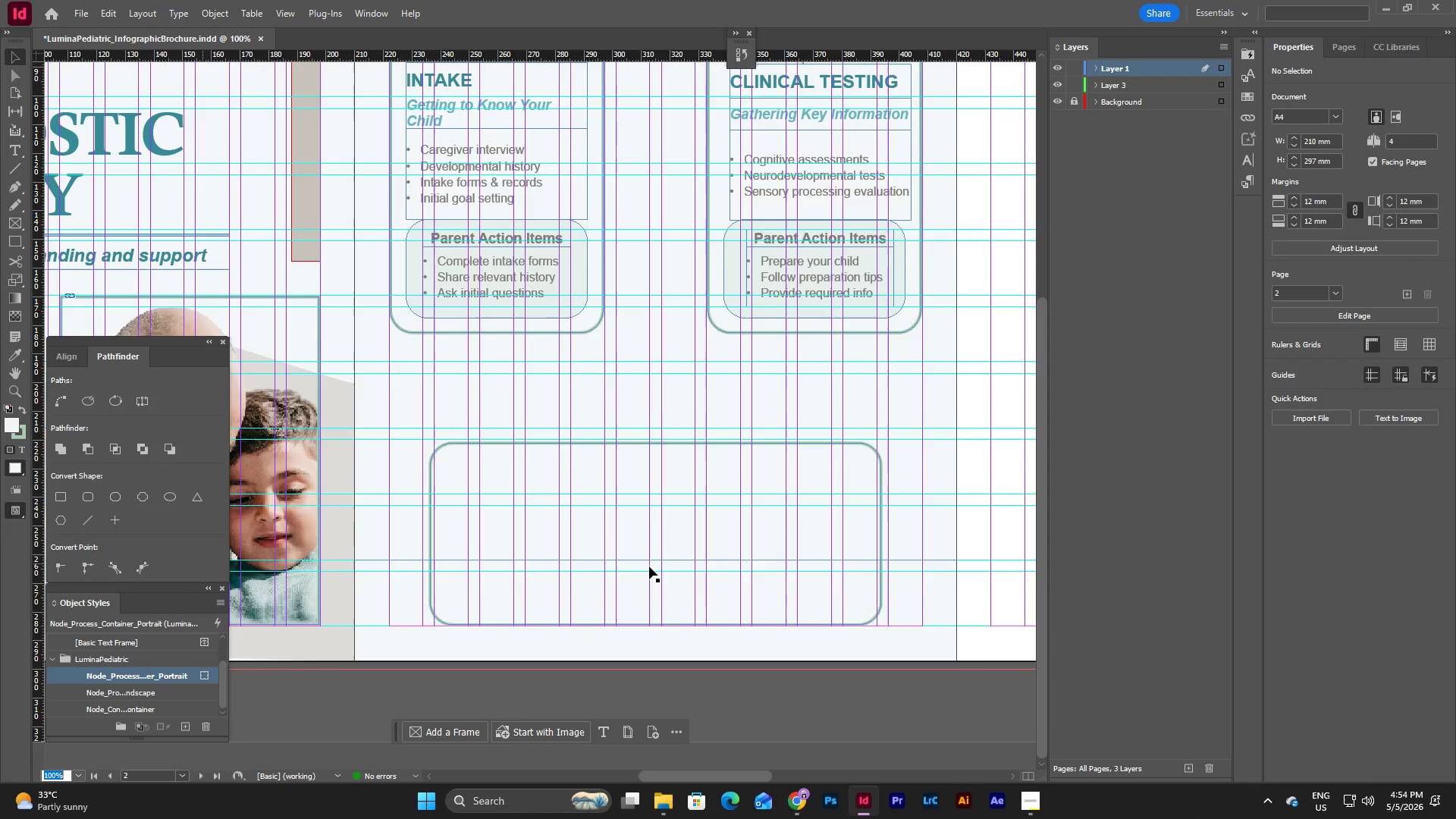 
scroll: coordinate [742, 566], scroll_direction: up, amount: 3.0
 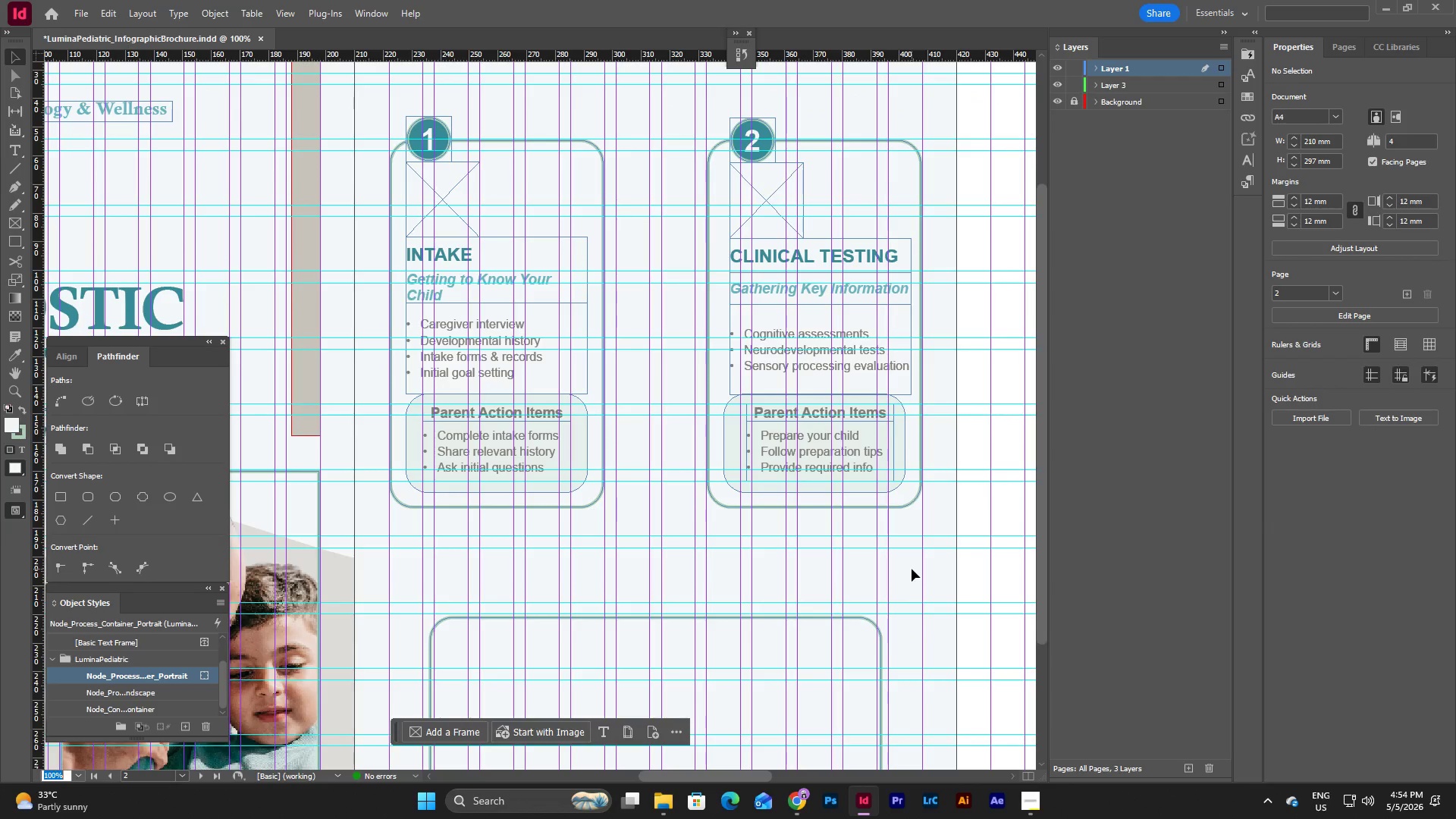 
left_click([912, 569])
 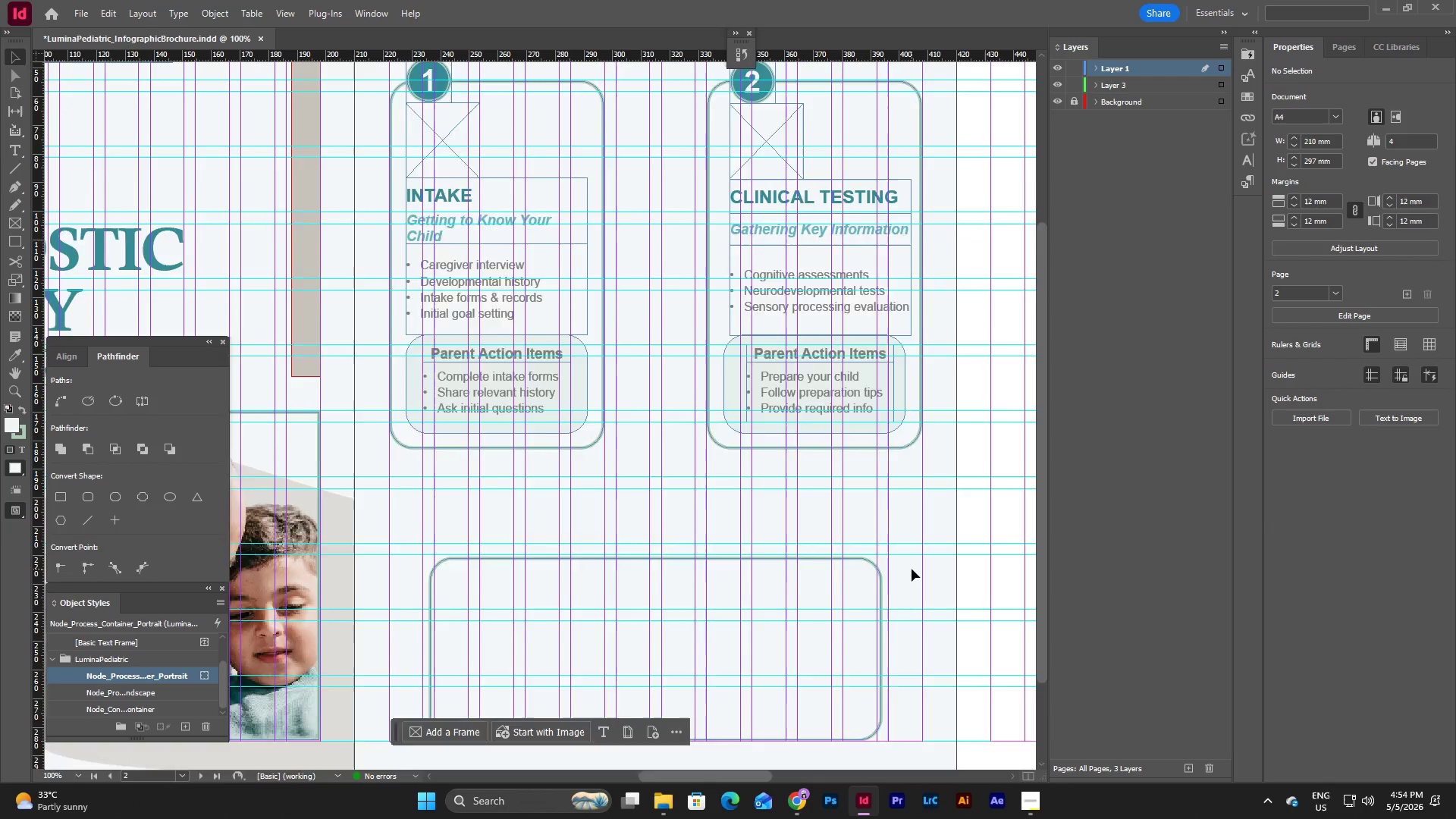 
scroll: coordinate [912, 569], scroll_direction: up, amount: 2.0
 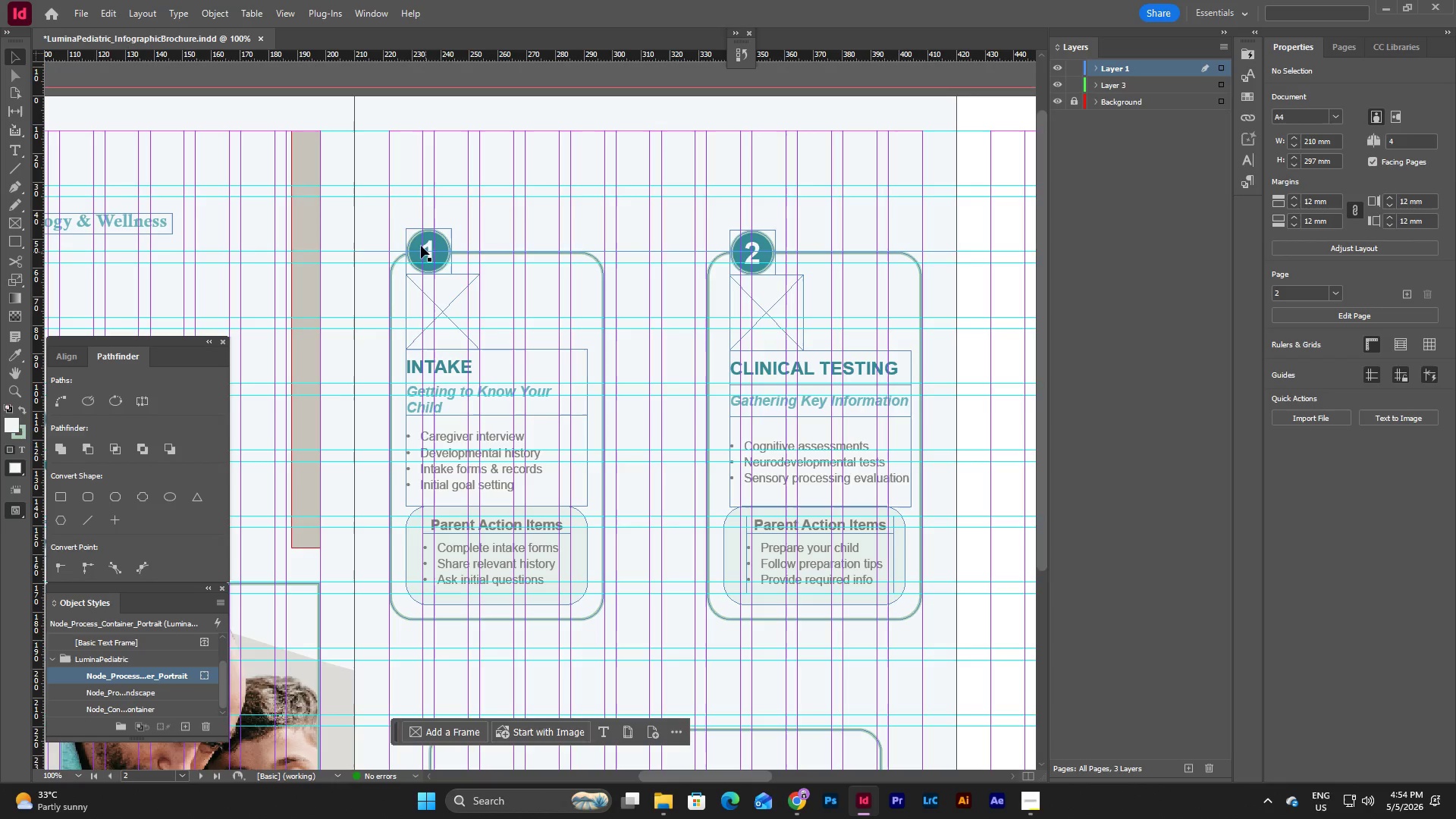 
left_click([394, 196])
 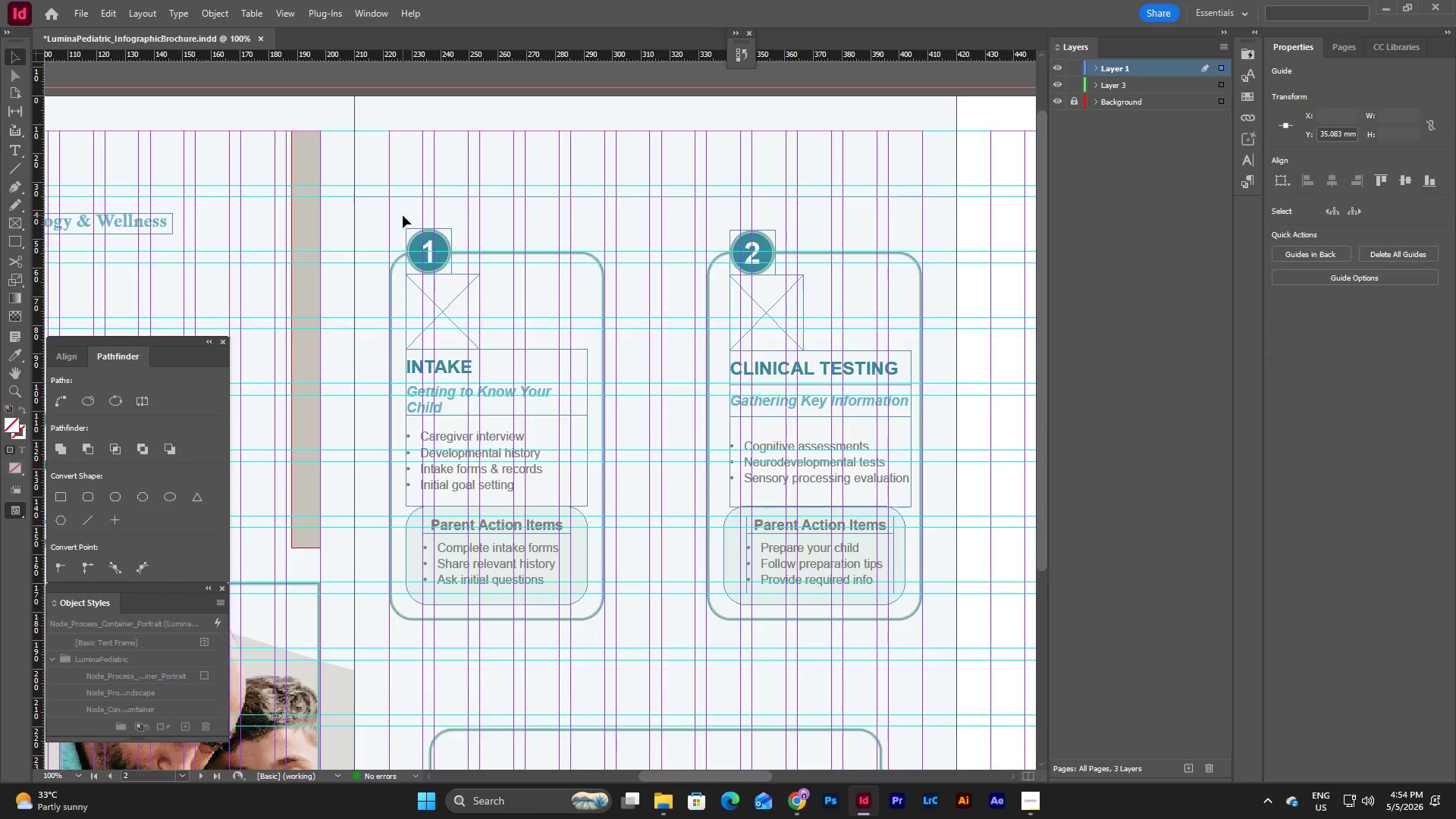 
left_click([400, 209])
 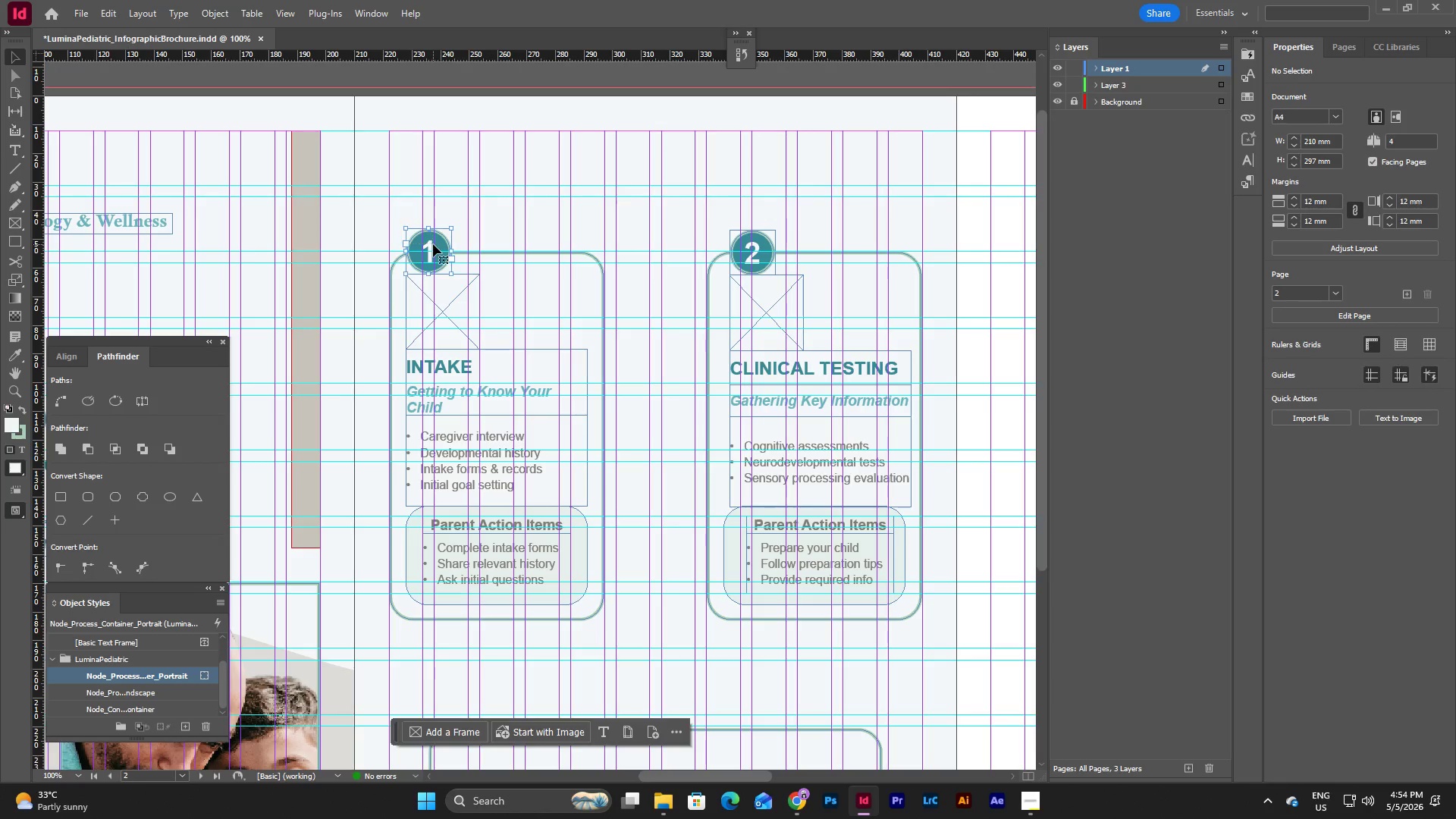 
key(Control+C)
 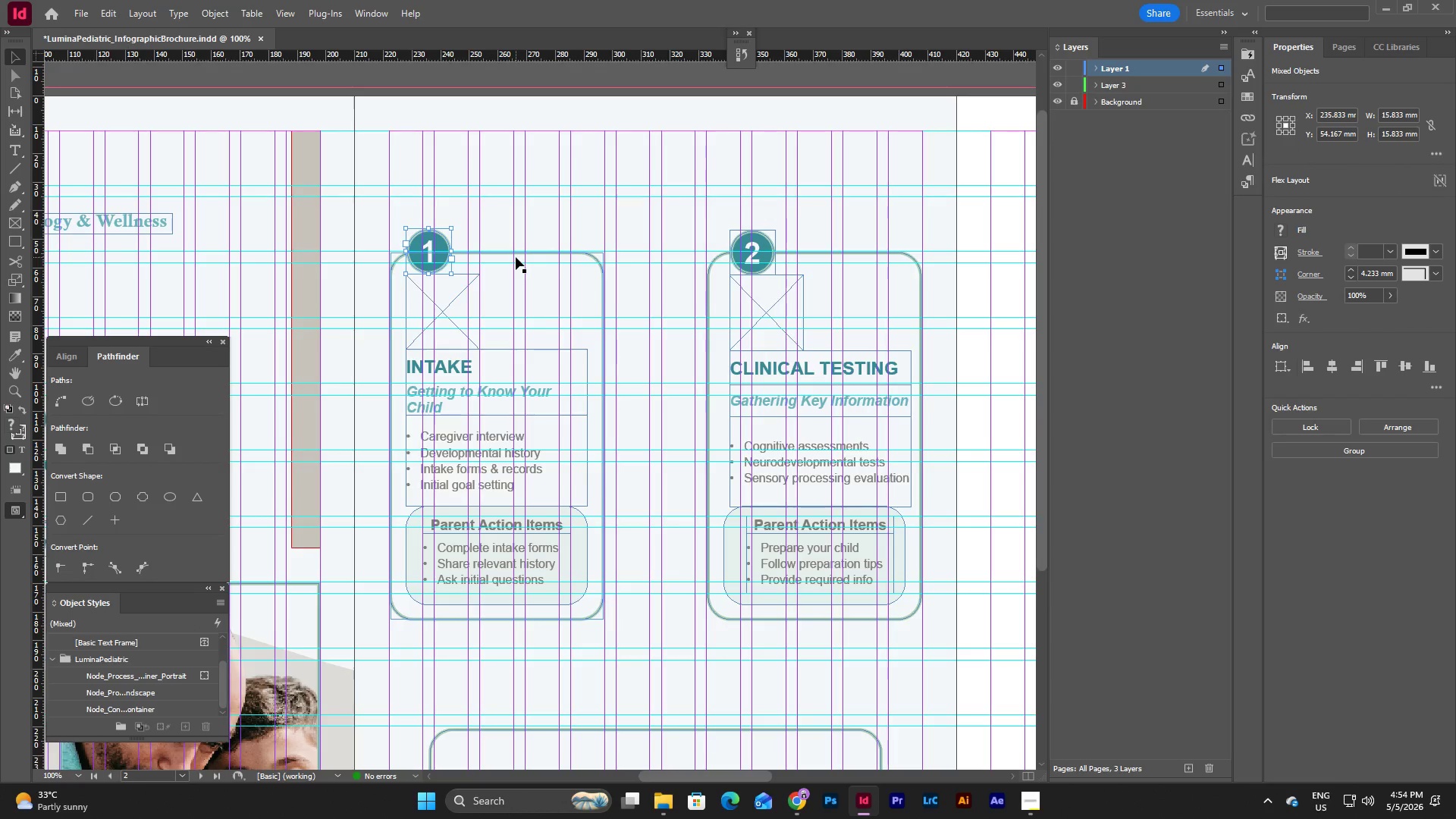 
scroll: coordinate [516, 257], scroll_direction: down, amount: 5.0
 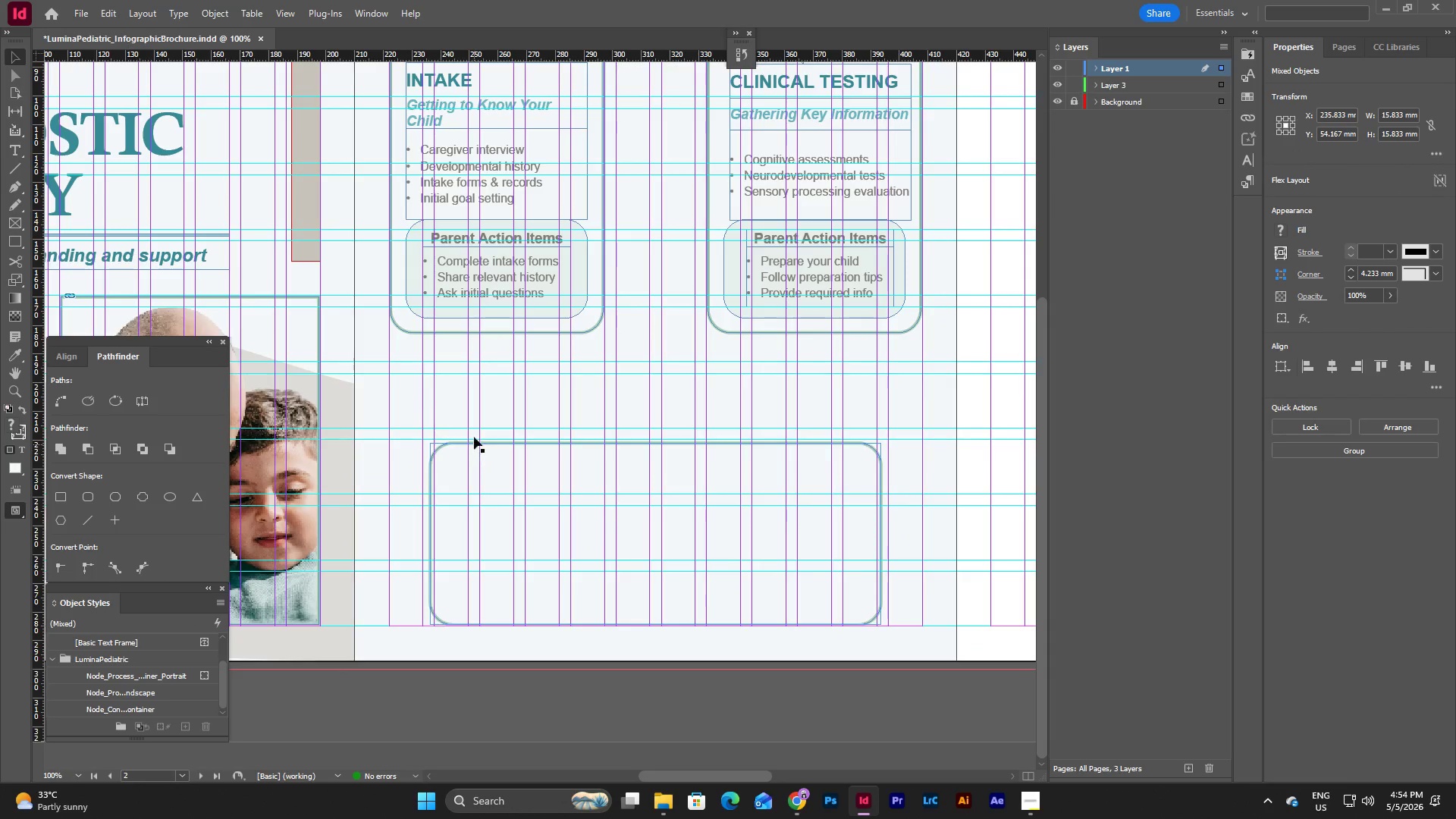 
left_click([494, 409])
 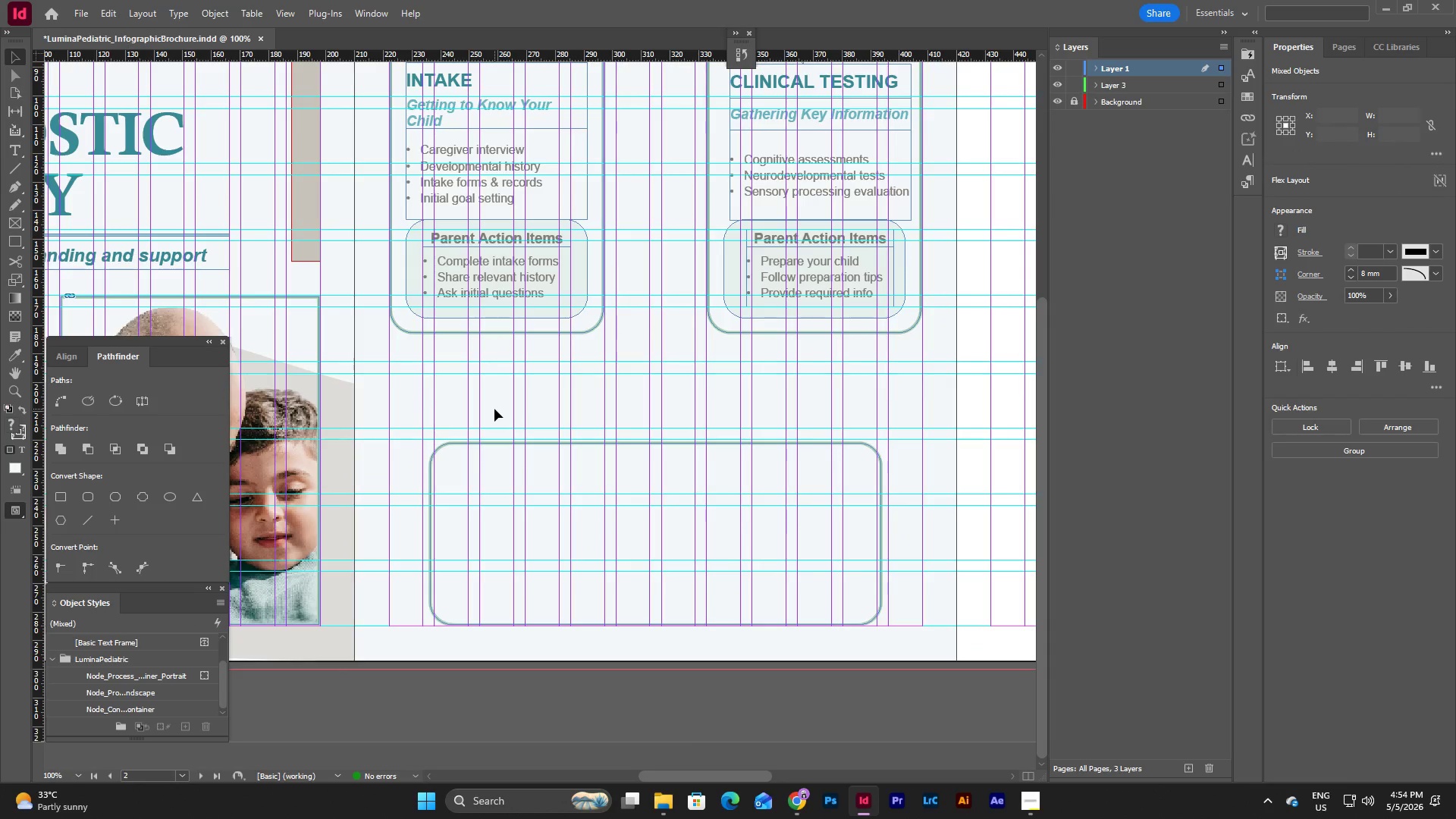 
key(Control+V)
 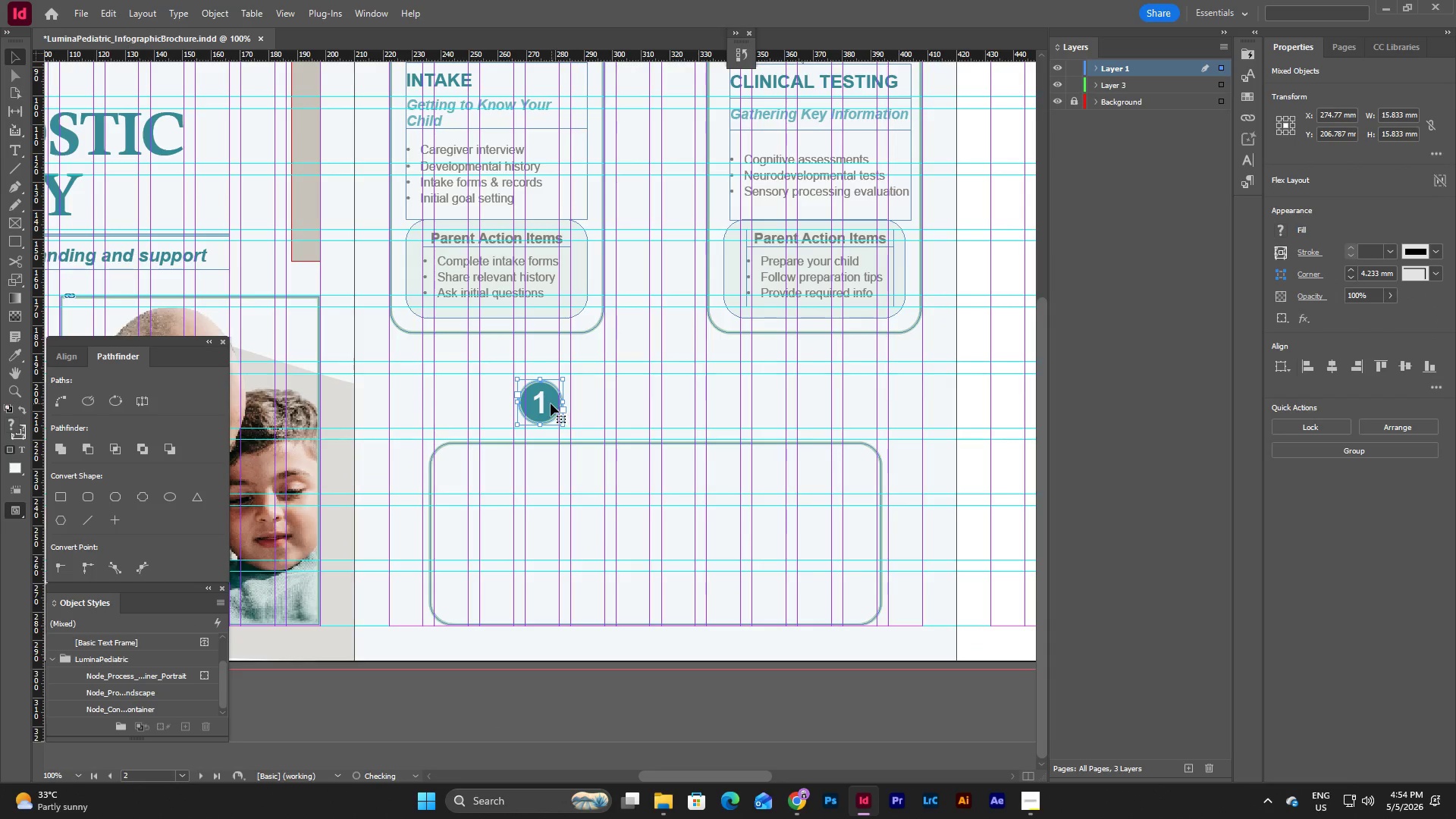 
left_click_drag(start_coordinate=[550, 403], to_coordinate=[486, 444])
 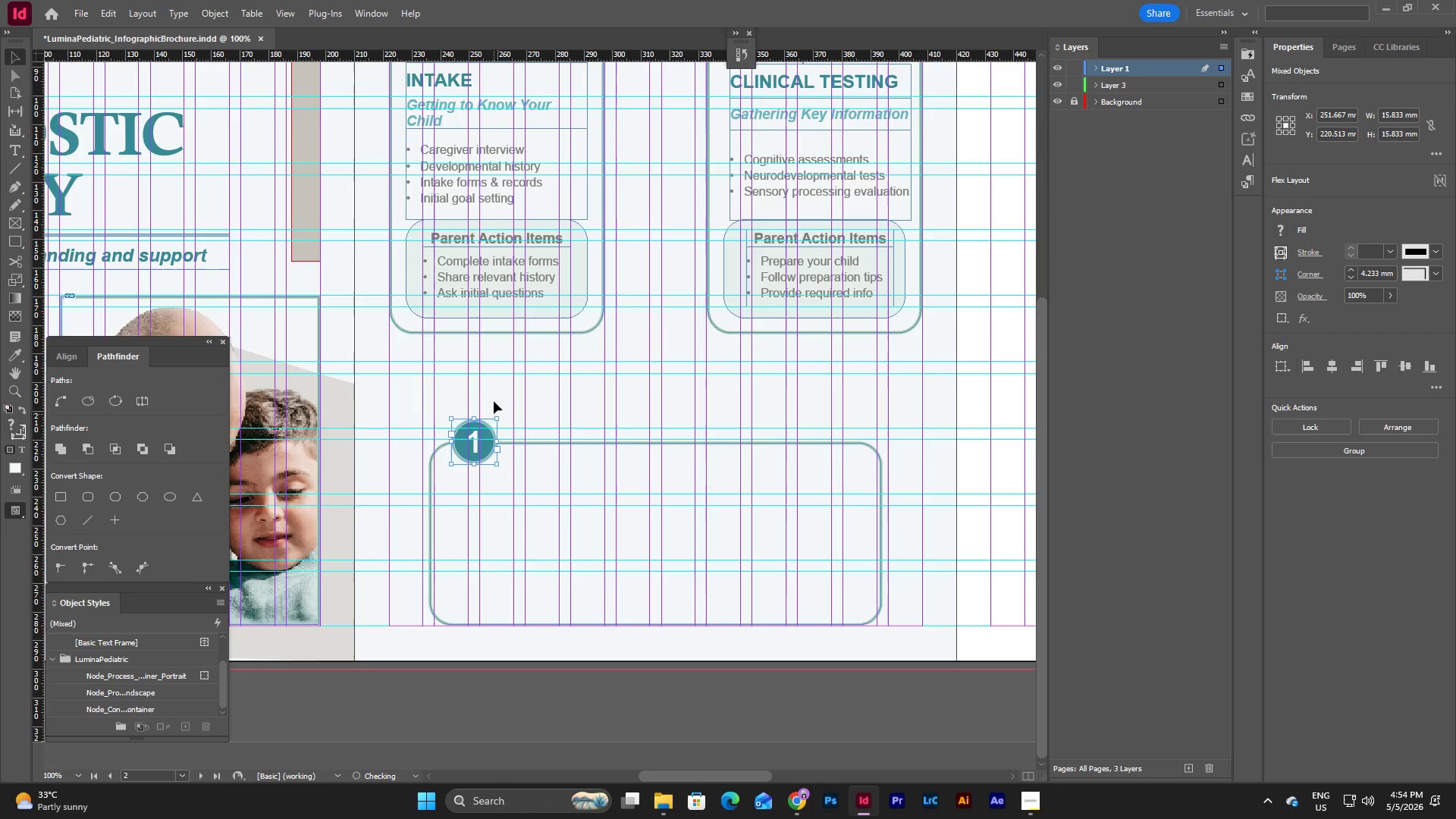 
left_click([496, 380])
 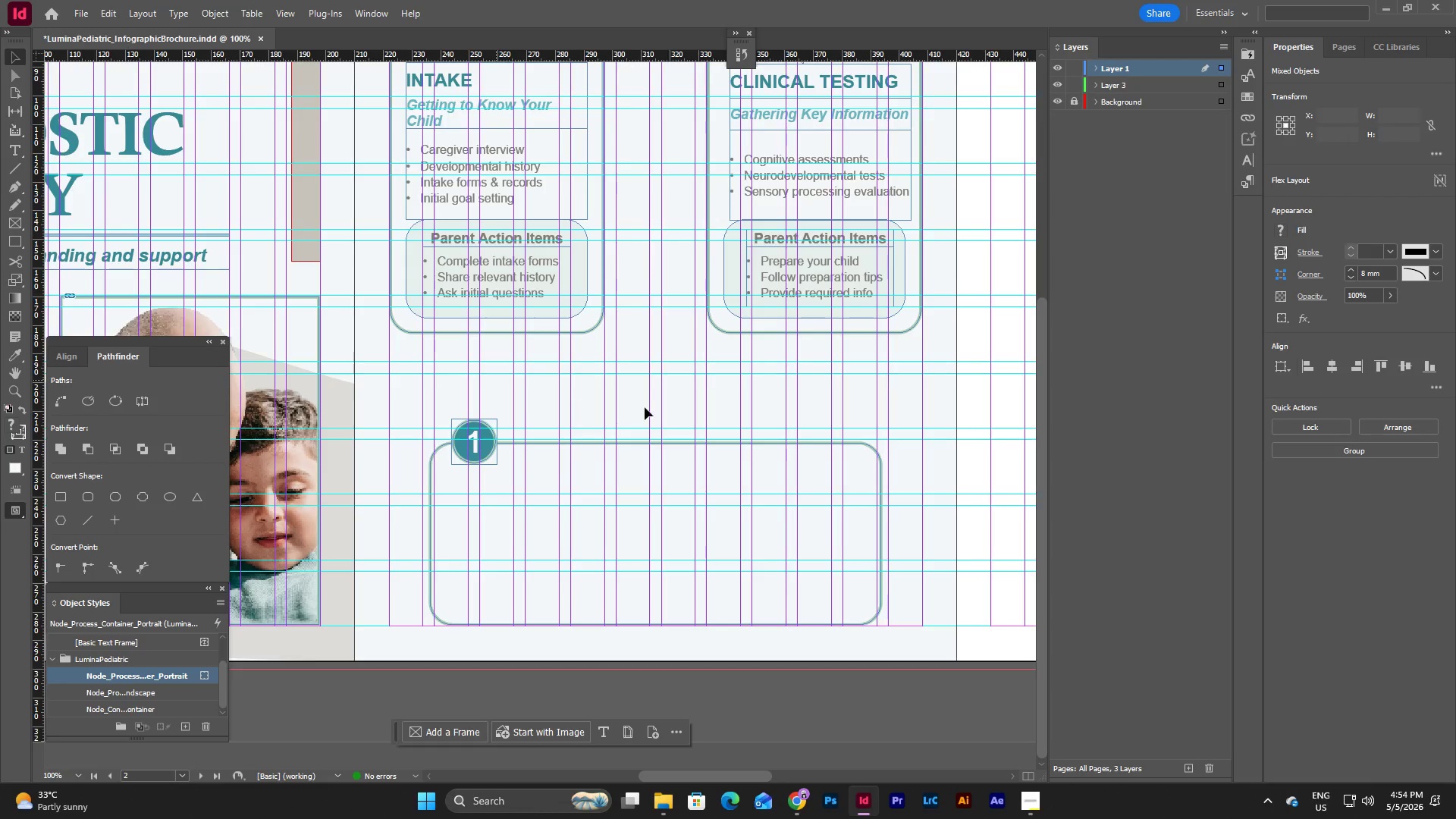 
scroll: coordinate [645, 407], scroll_direction: up, amount: 3.0
 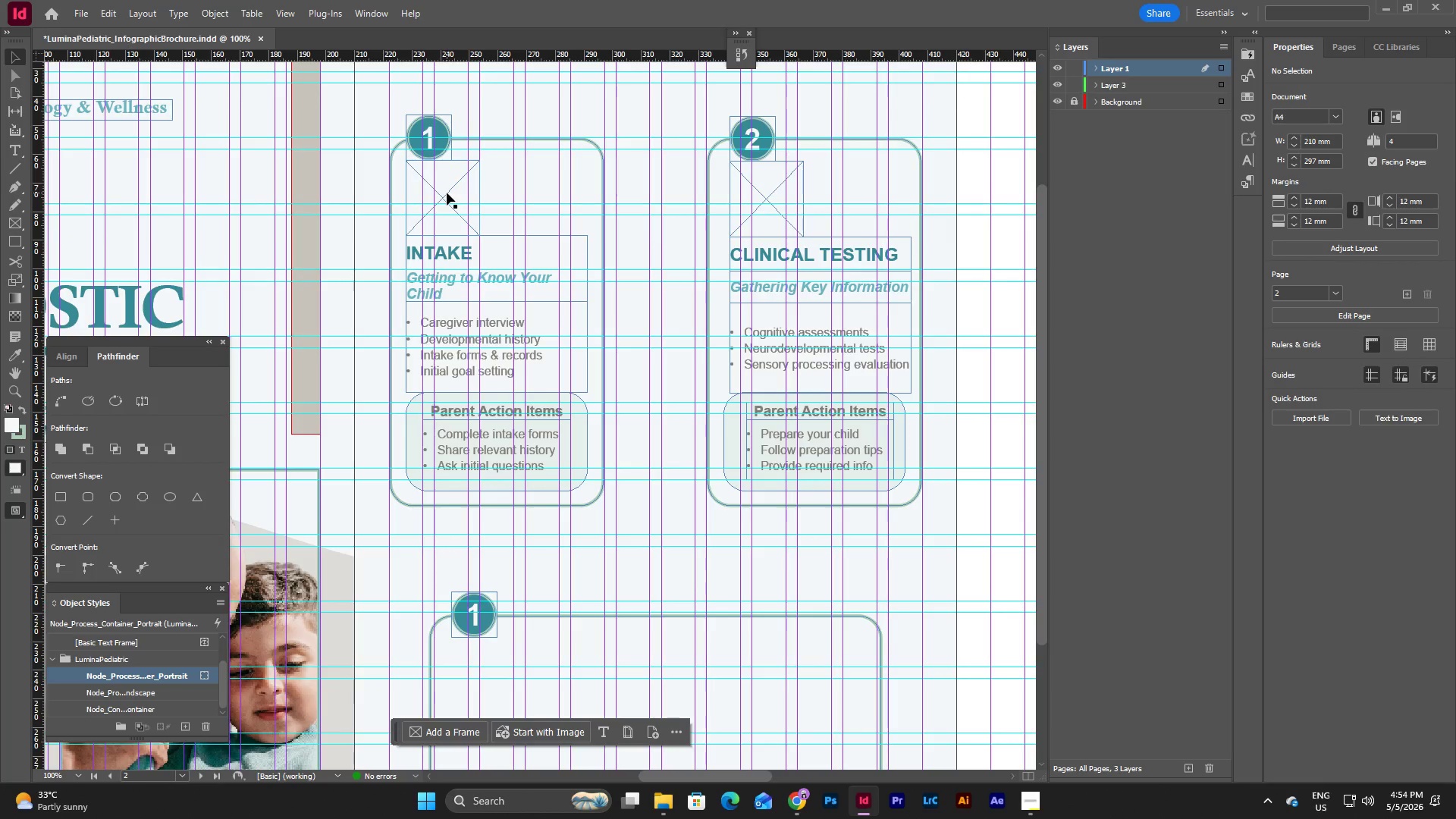 
left_click([446, 184])
 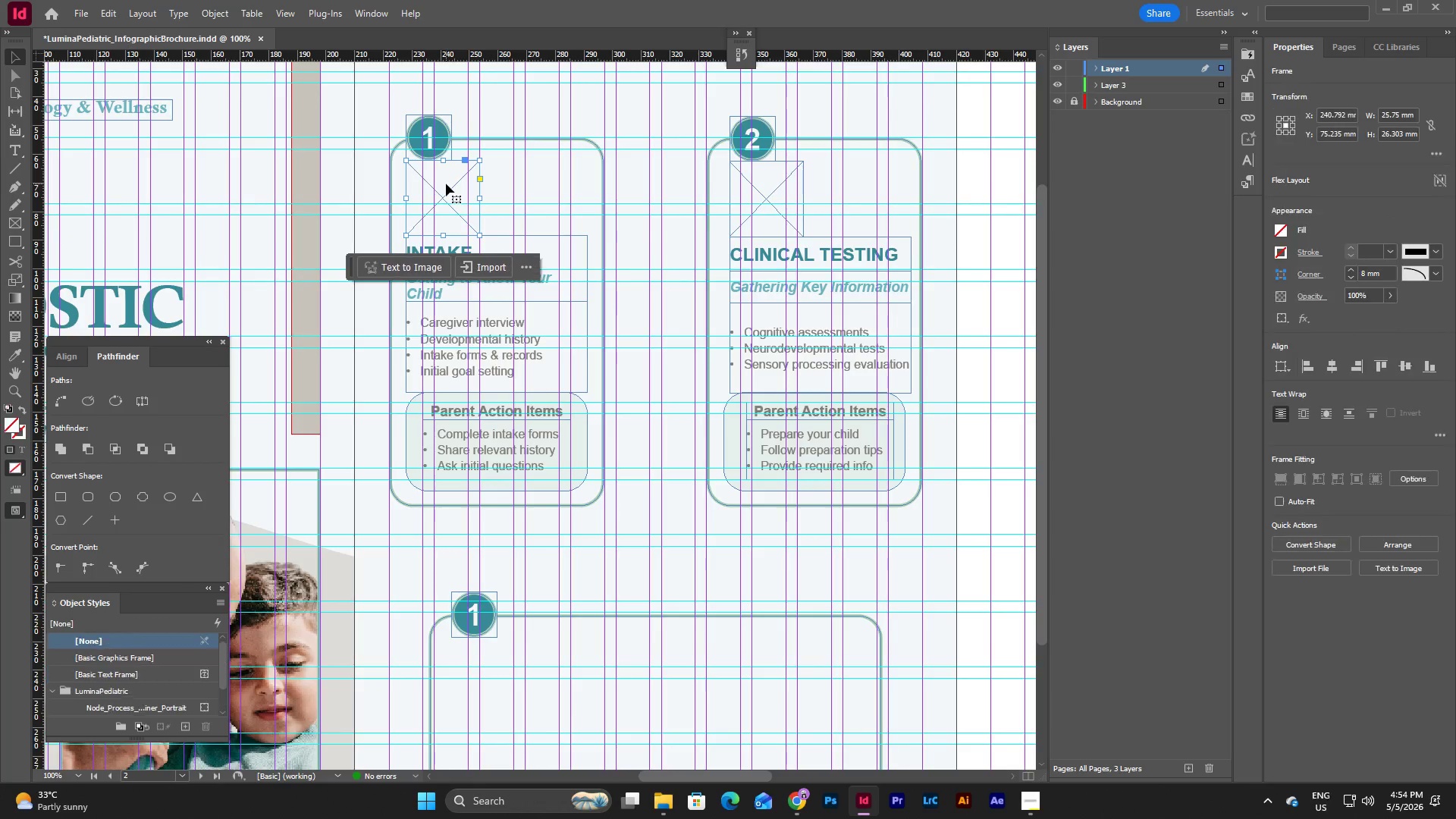 
key(Control+C)
 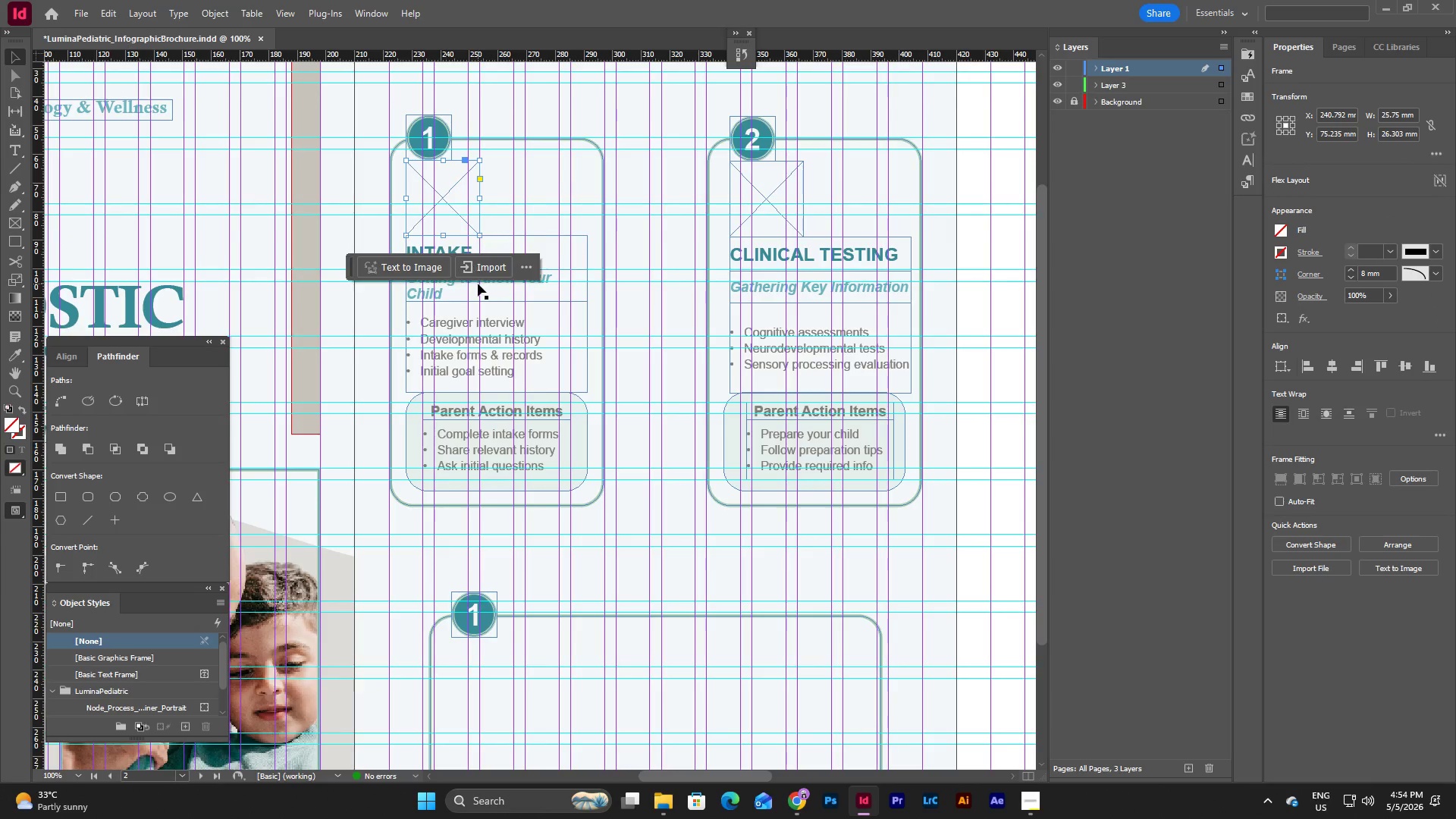 
scroll: coordinate [478, 284], scroll_direction: down, amount: 3.0
 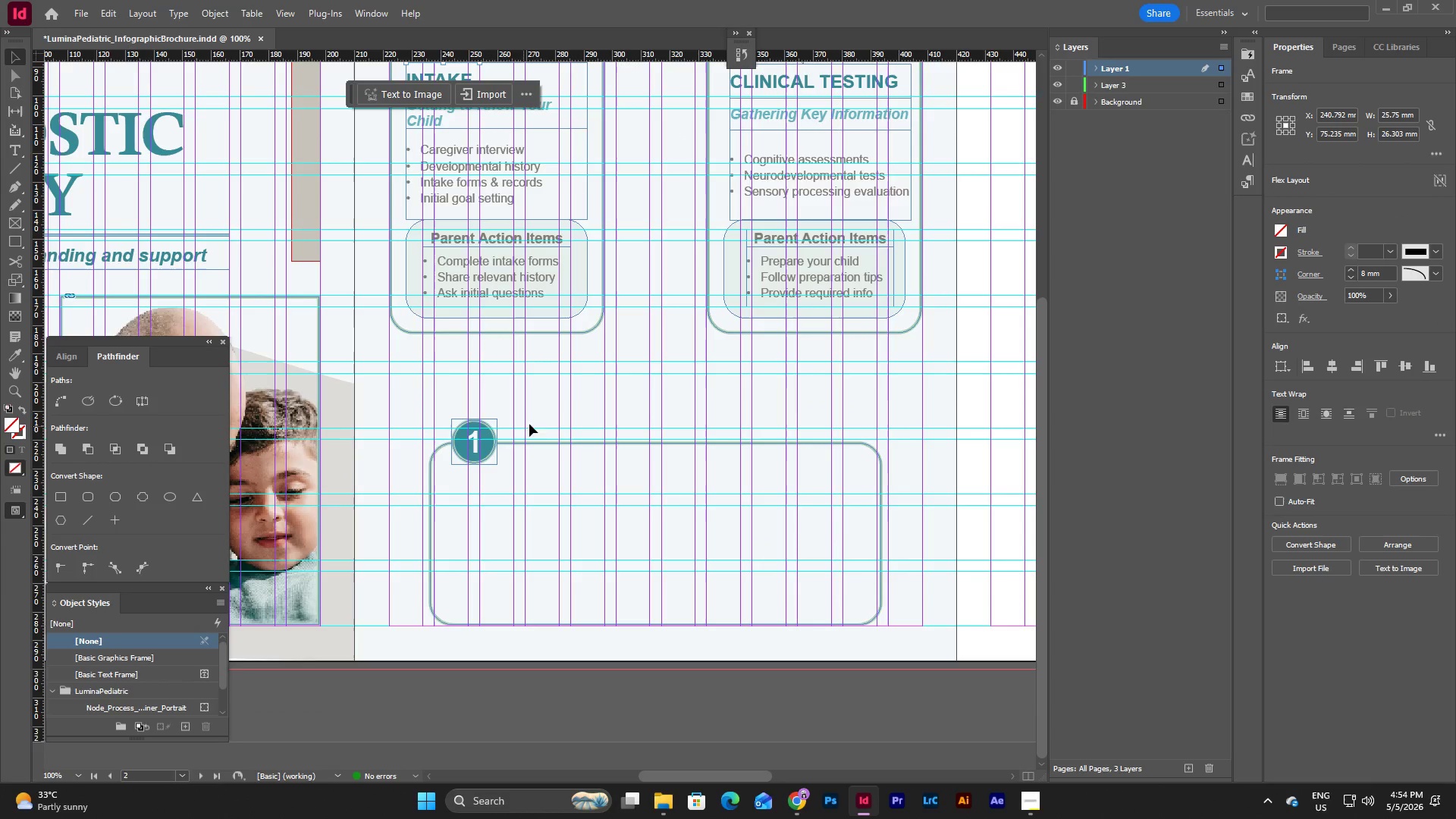 
left_click([537, 412])
 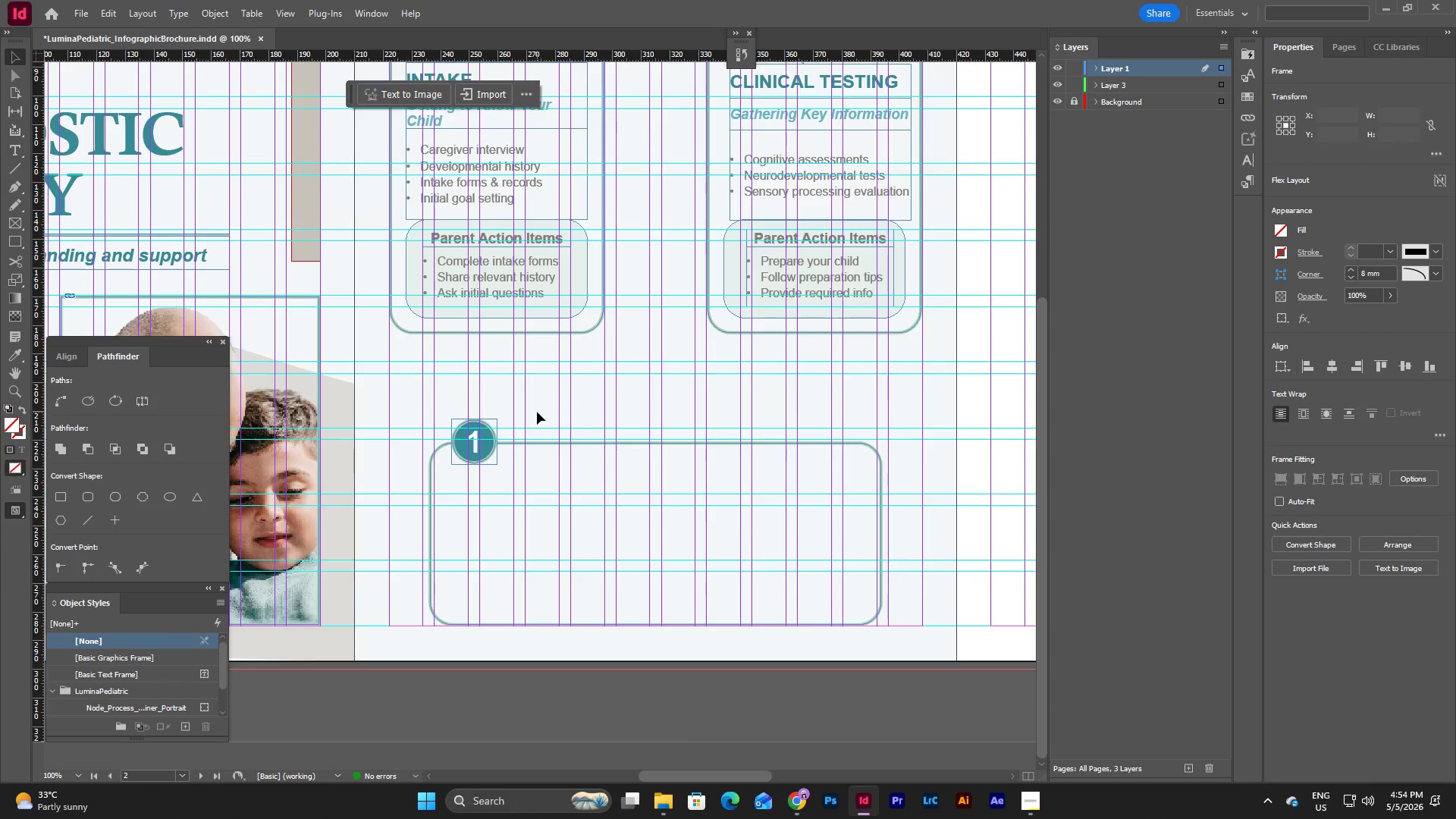 
key(Control+V)
 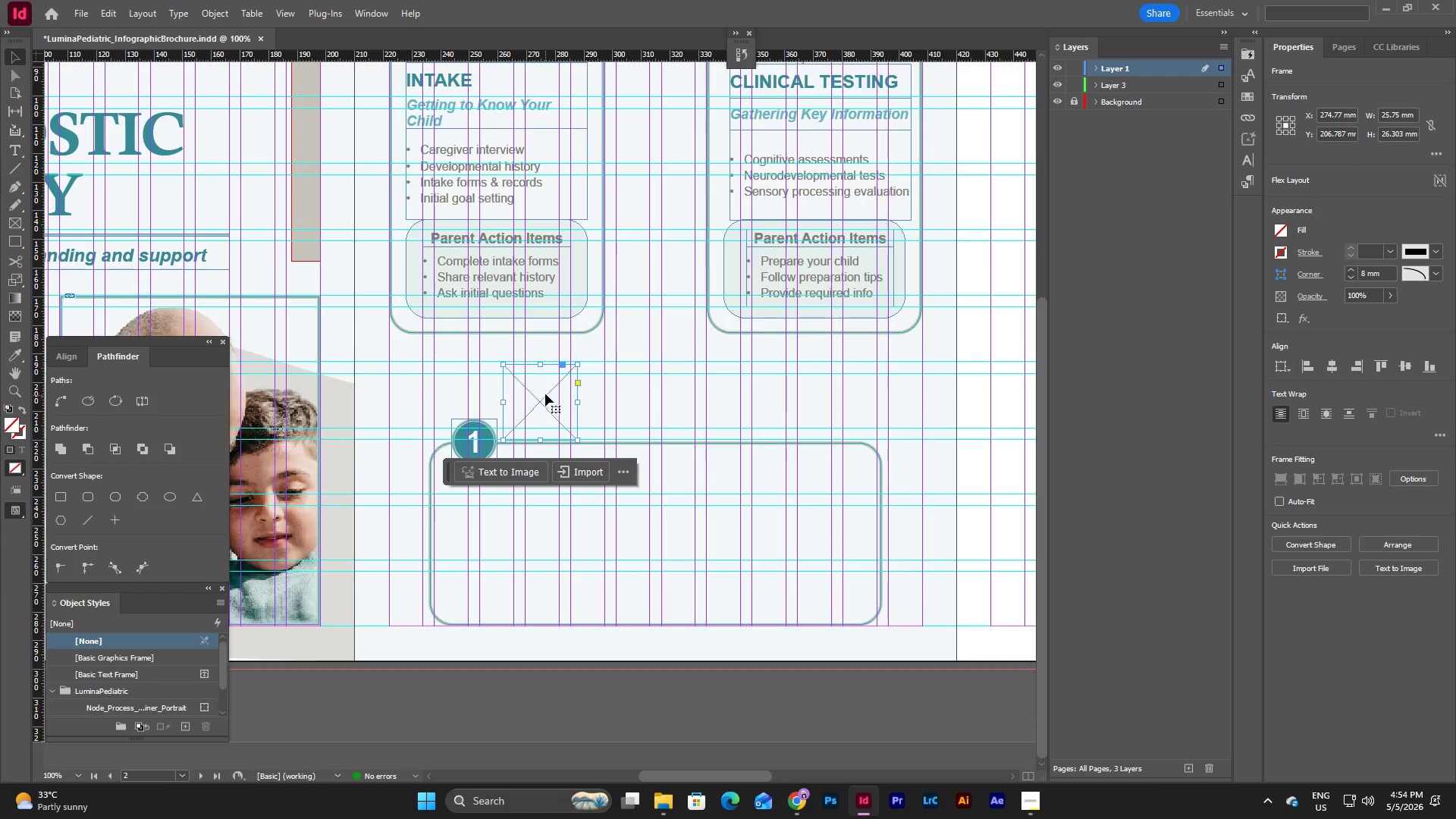 
left_click_drag(start_coordinate=[545, 394], to_coordinate=[495, 512])
 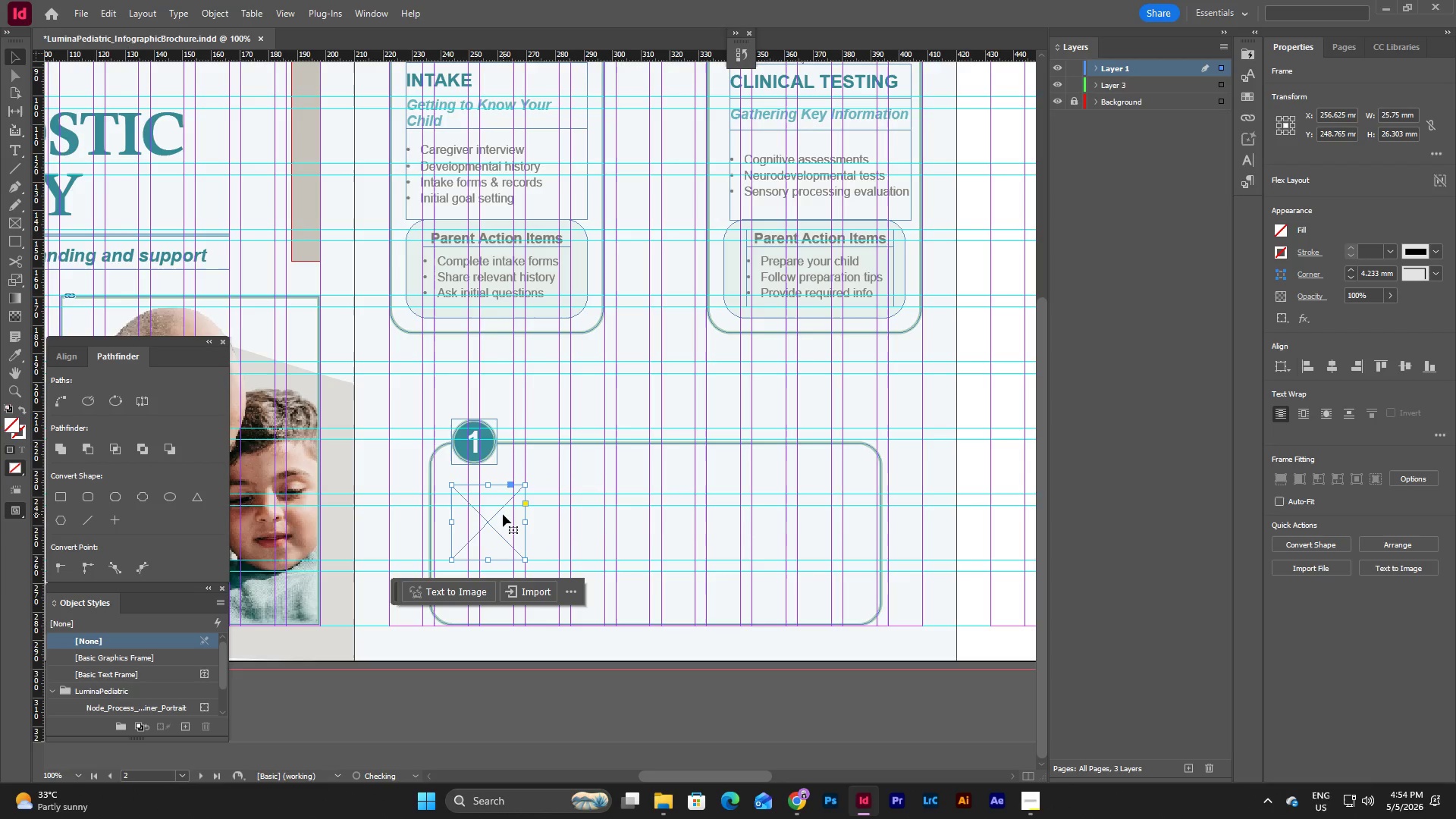 
left_click_drag(start_coordinate=[500, 514], to_coordinate=[499, 495])
 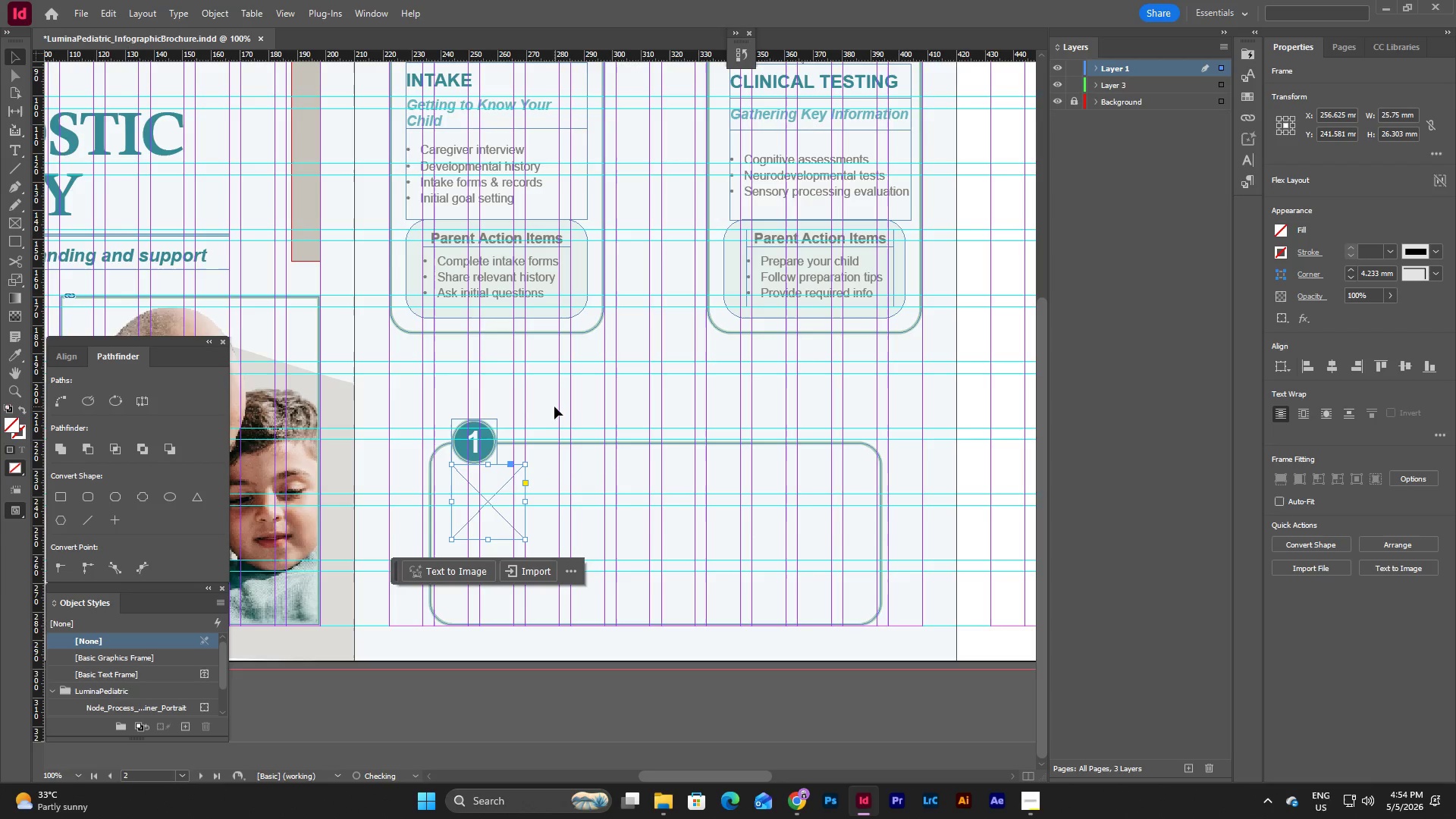 
left_click([548, 400])
 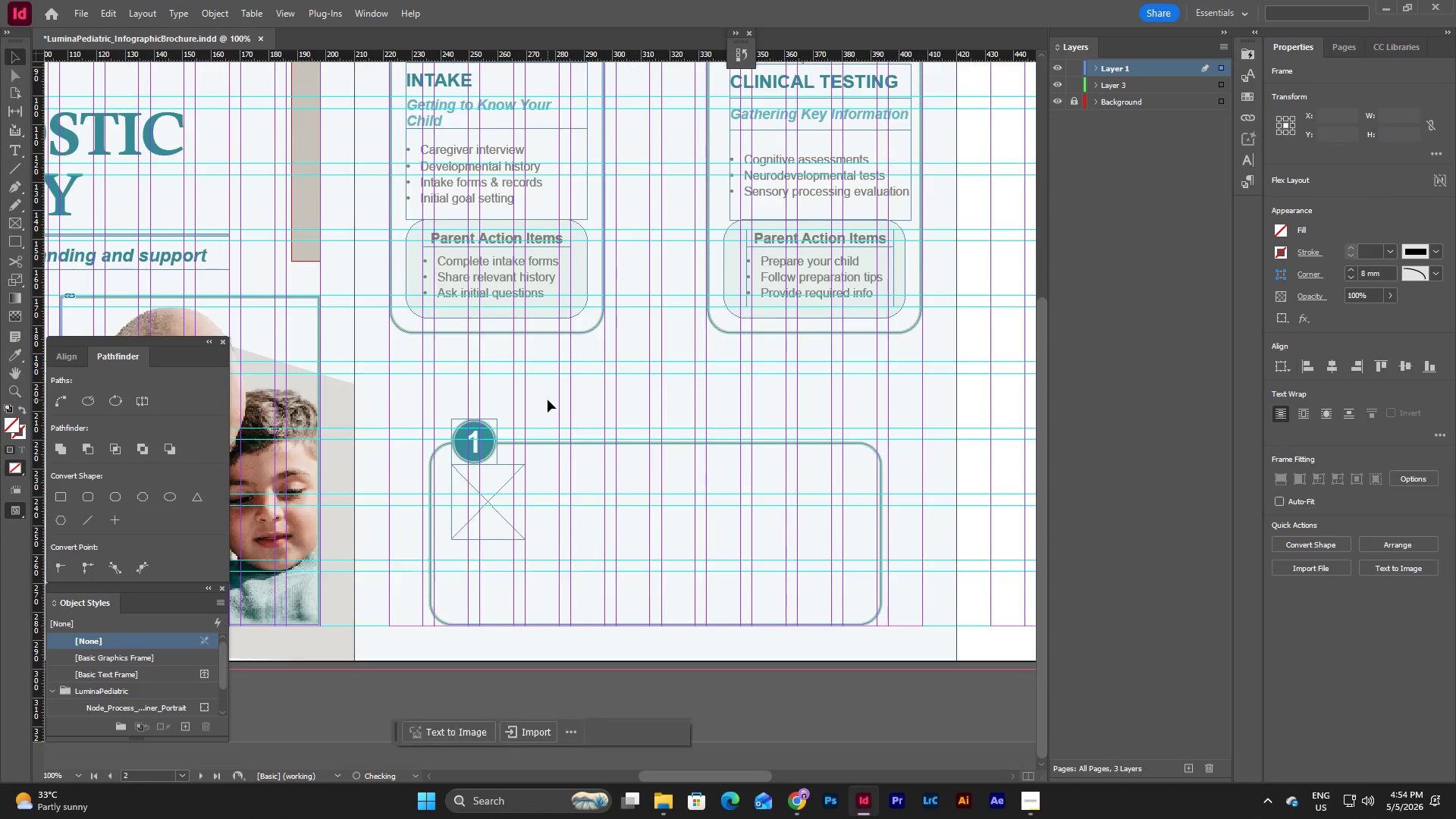 
scroll: coordinate [548, 400], scroll_direction: up, amount: 3.0
 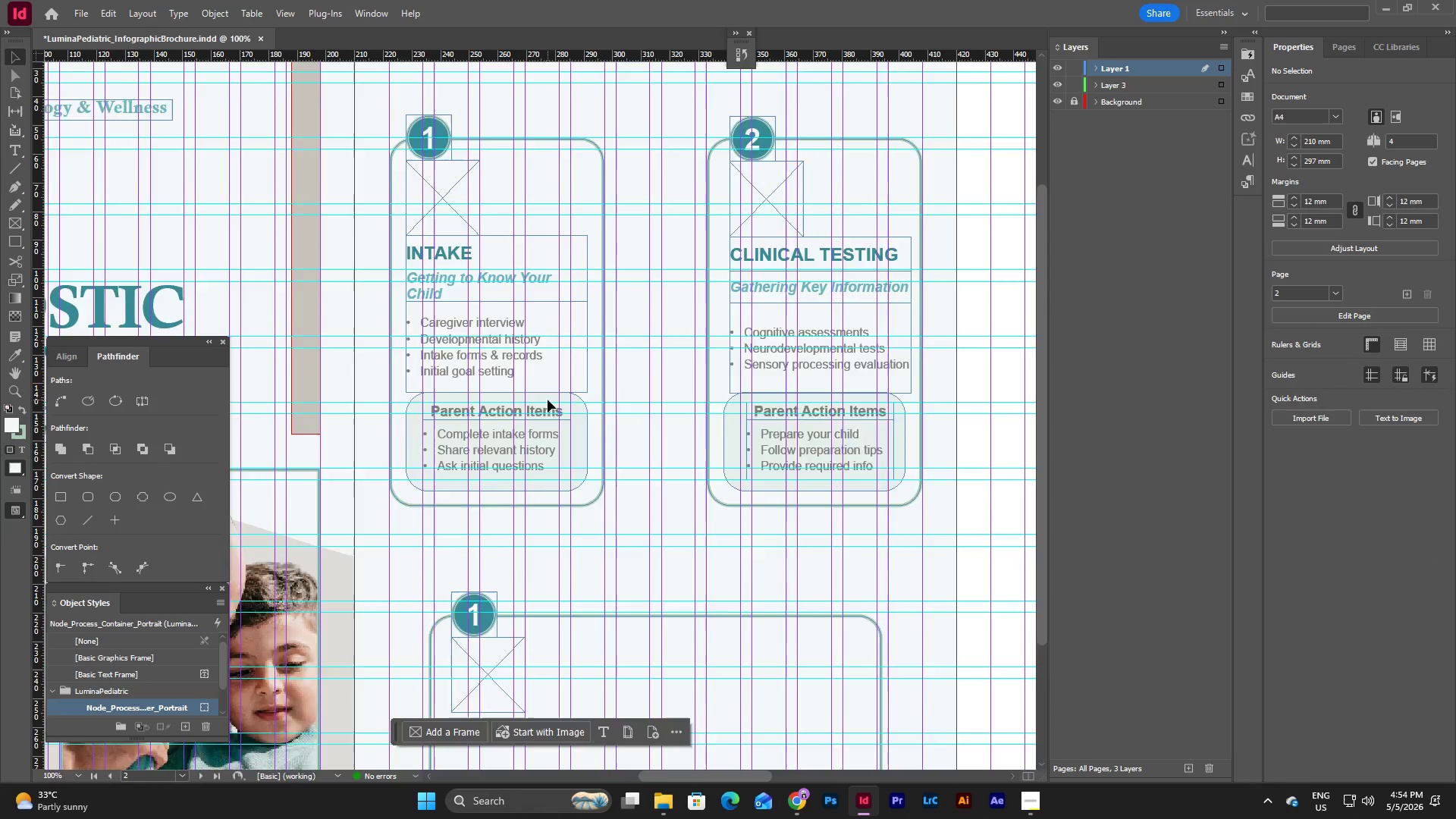 
scroll: coordinate [548, 400], scroll_direction: down, amount: 3.0
 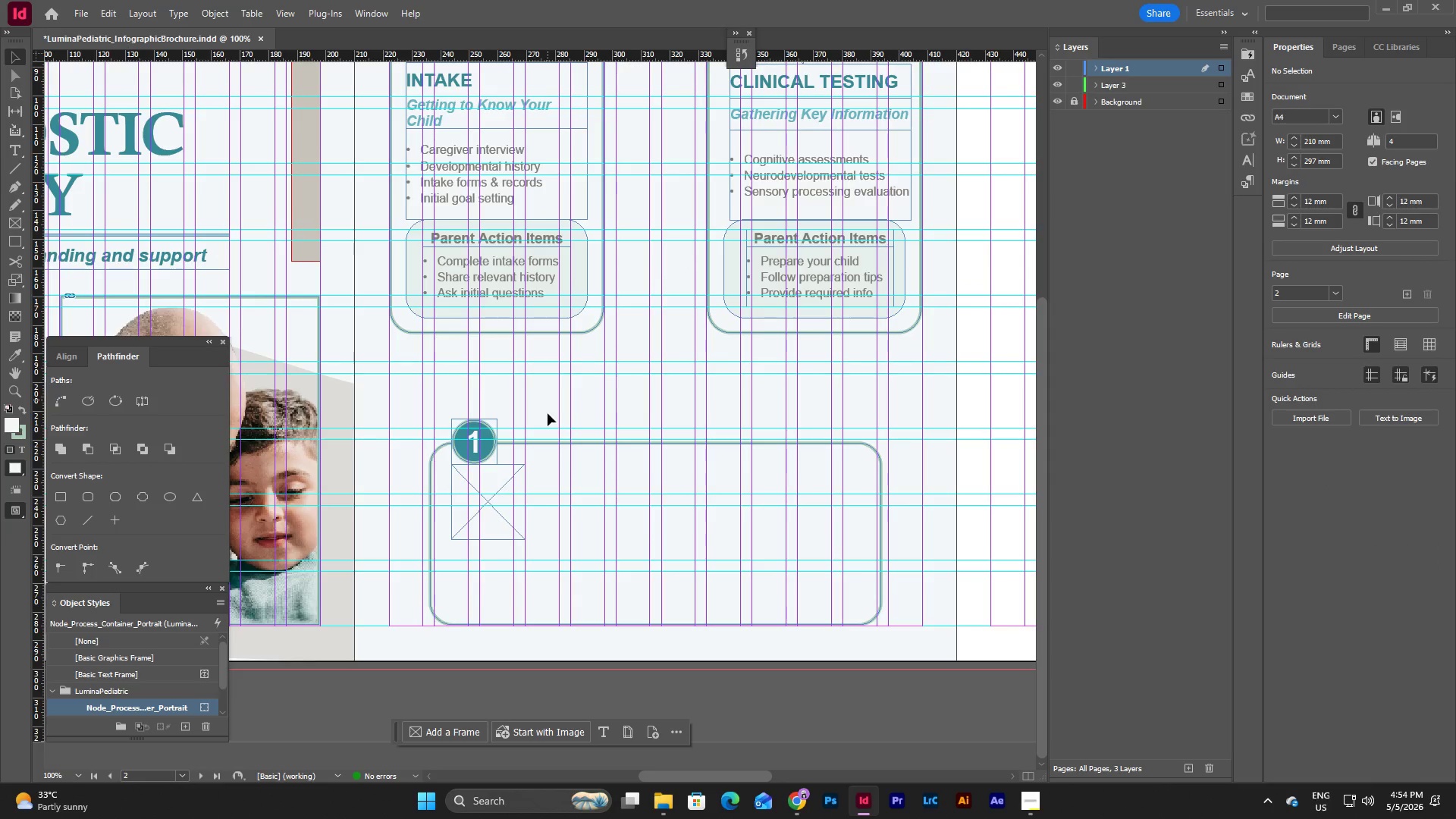 
left_click([548, 473])
 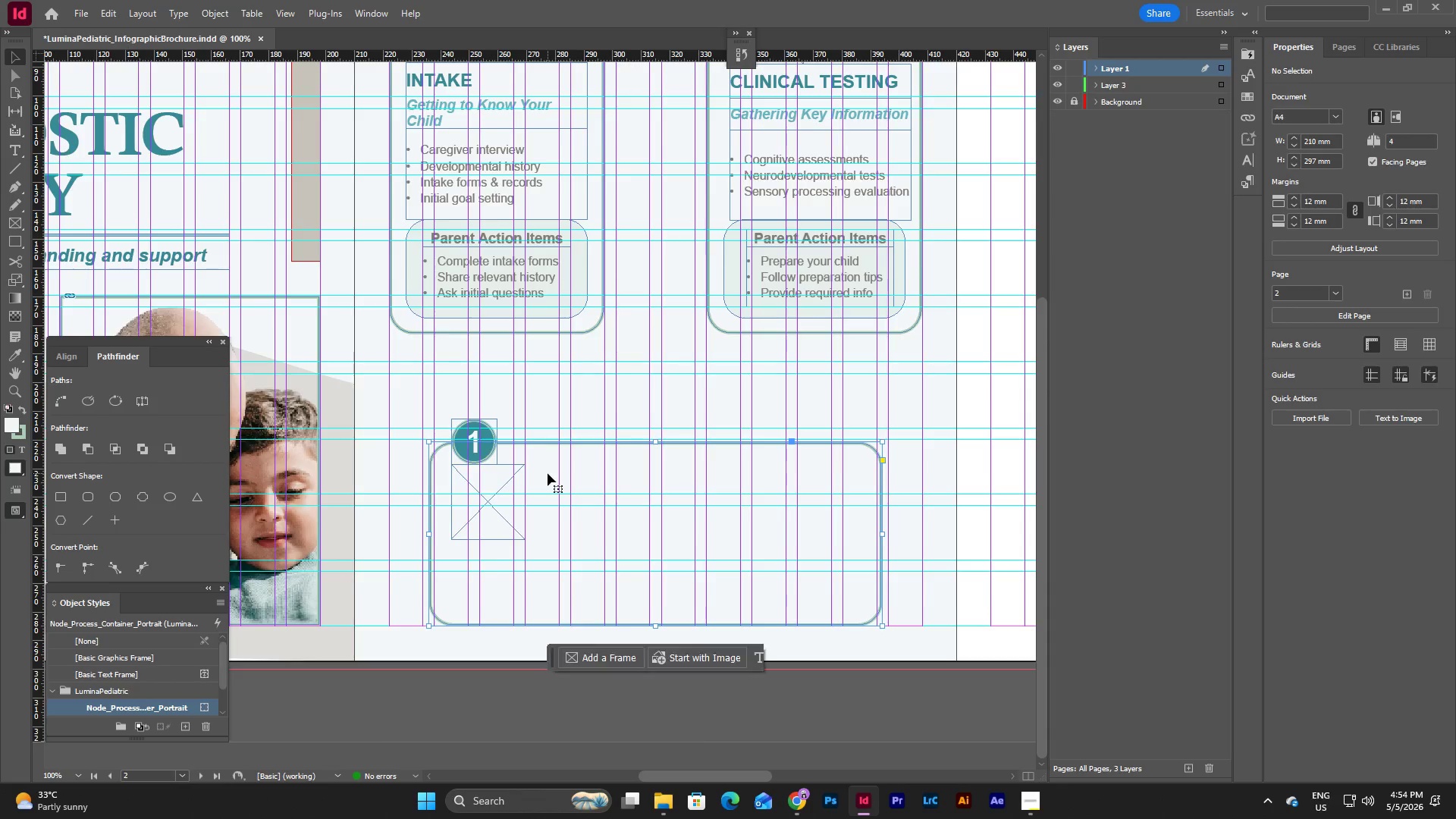 
scroll: coordinate [548, 473], scroll_direction: up, amount: 7.0
 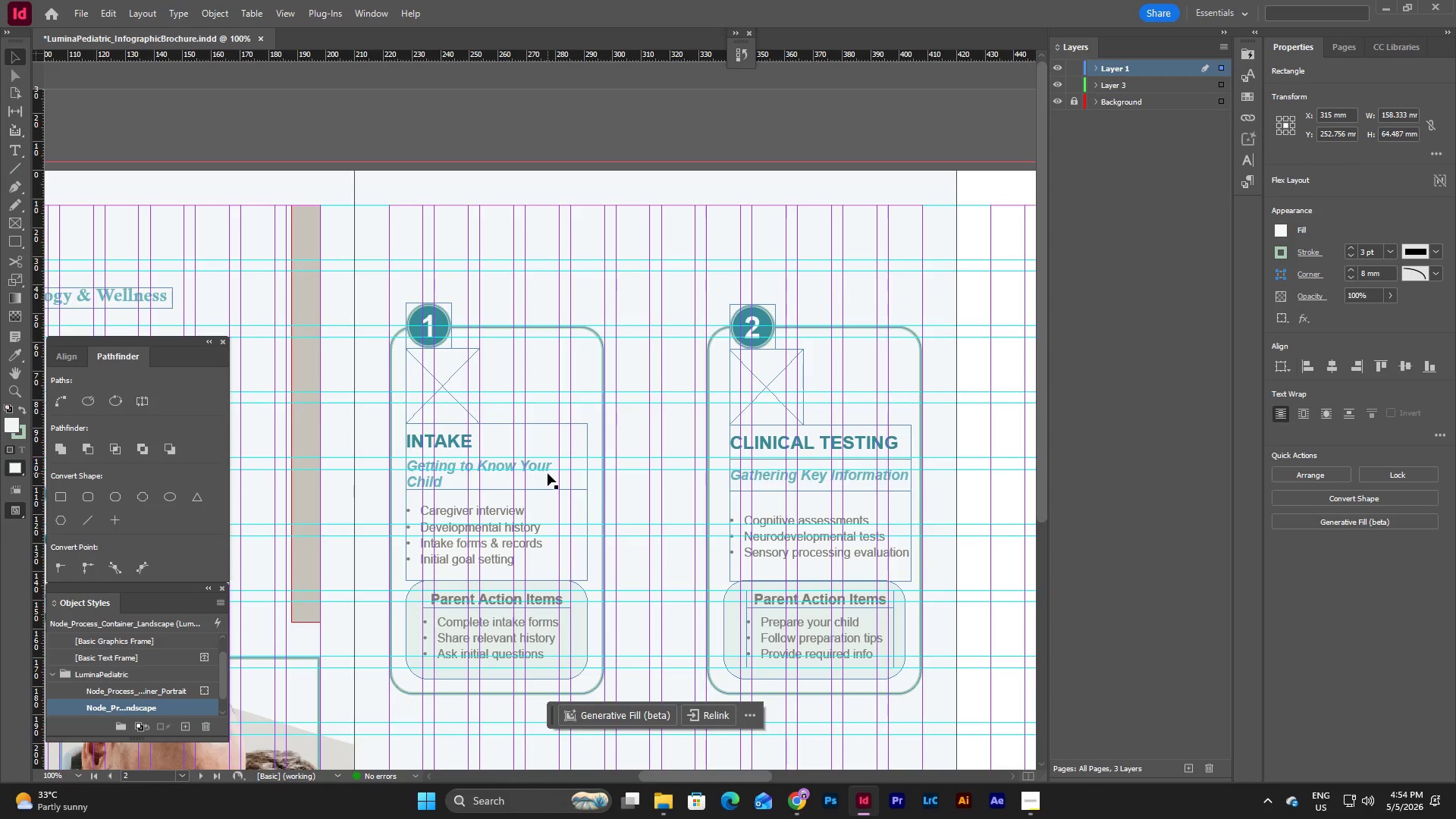 
scroll: coordinate [548, 473], scroll_direction: down, amount: 3.0
 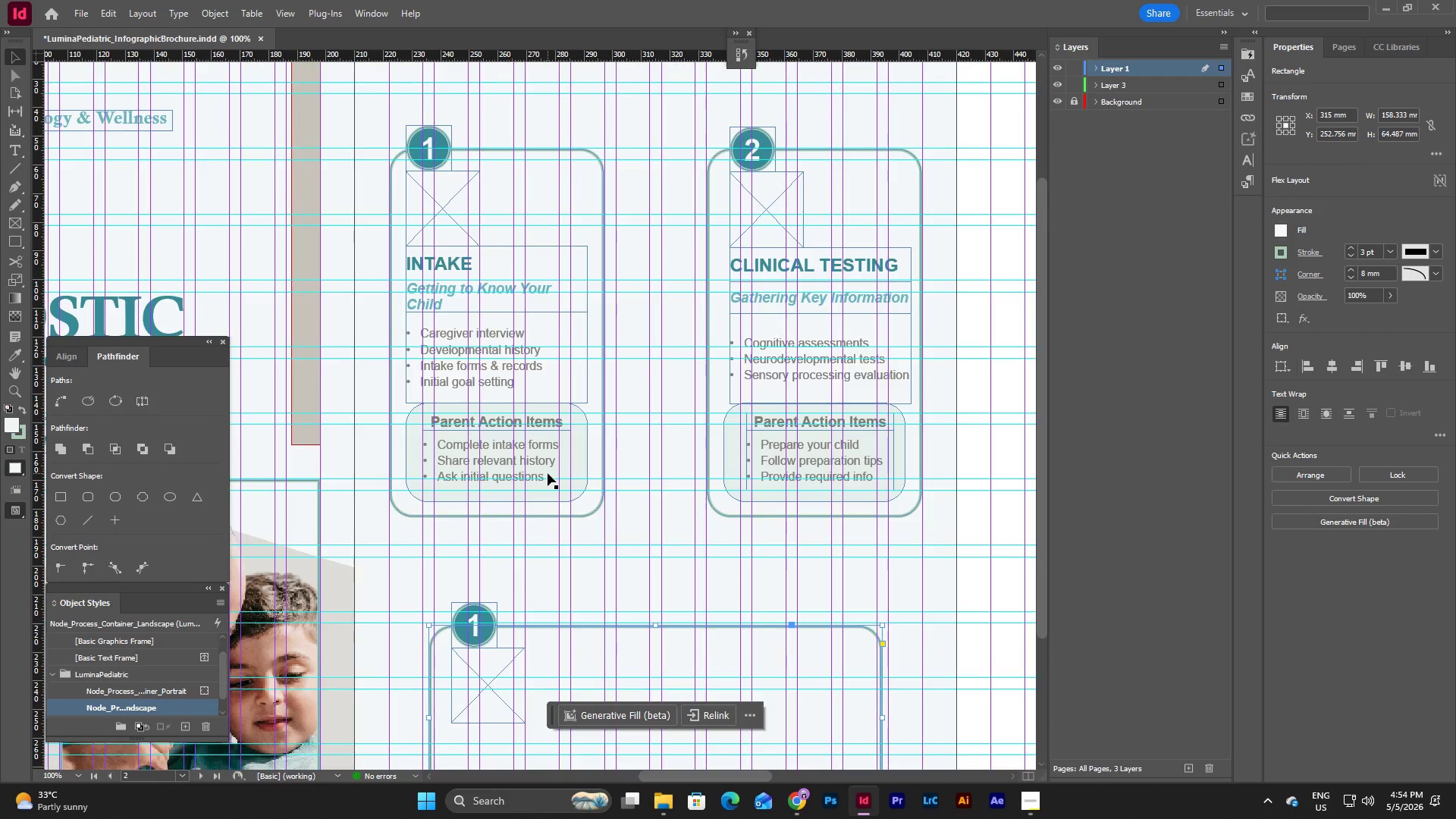 
scroll: coordinate [548, 473], scroll_direction: none, amount: 0.0
 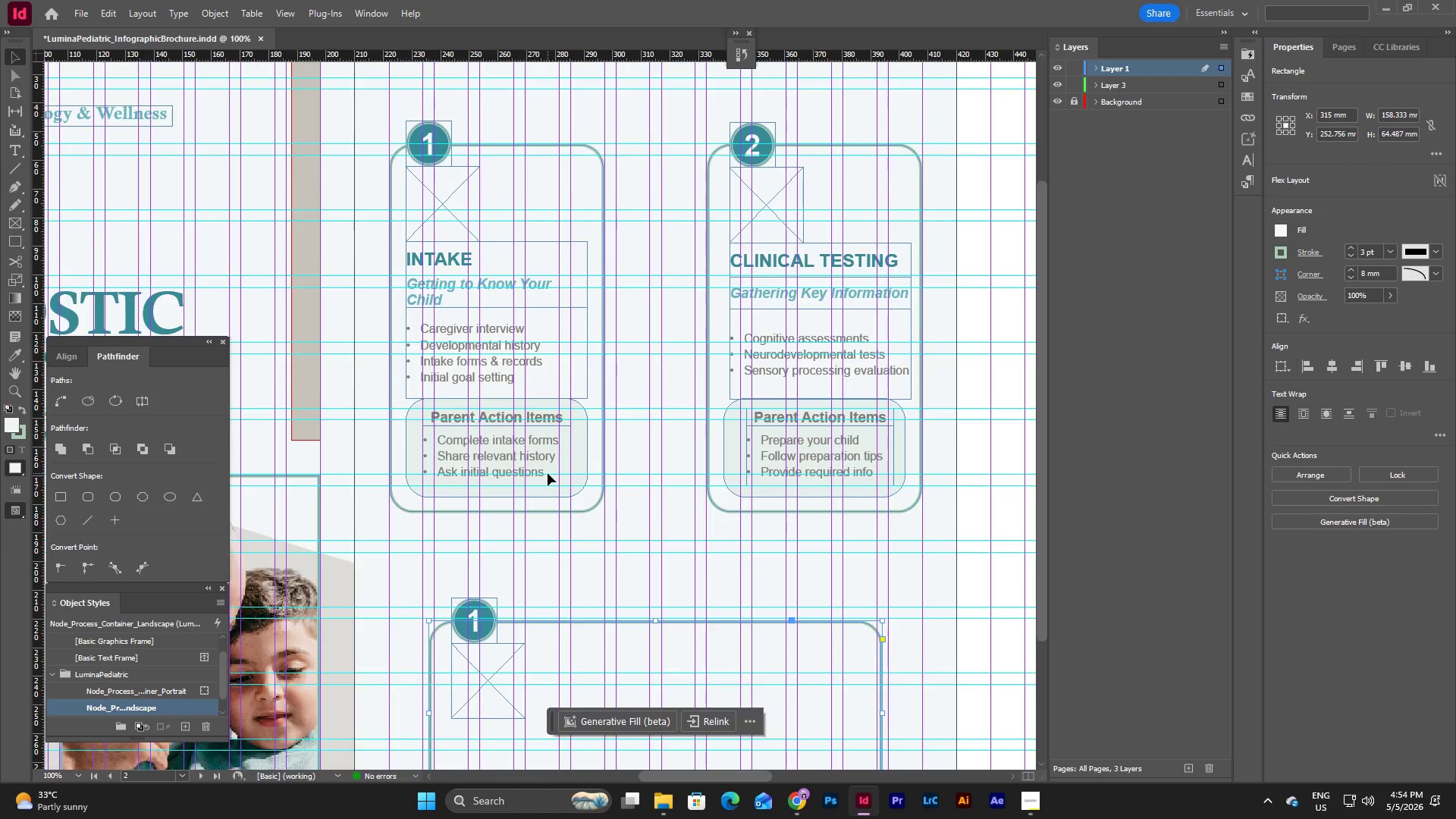 
scroll: coordinate [548, 473], scroll_direction: up, amount: 1.0
 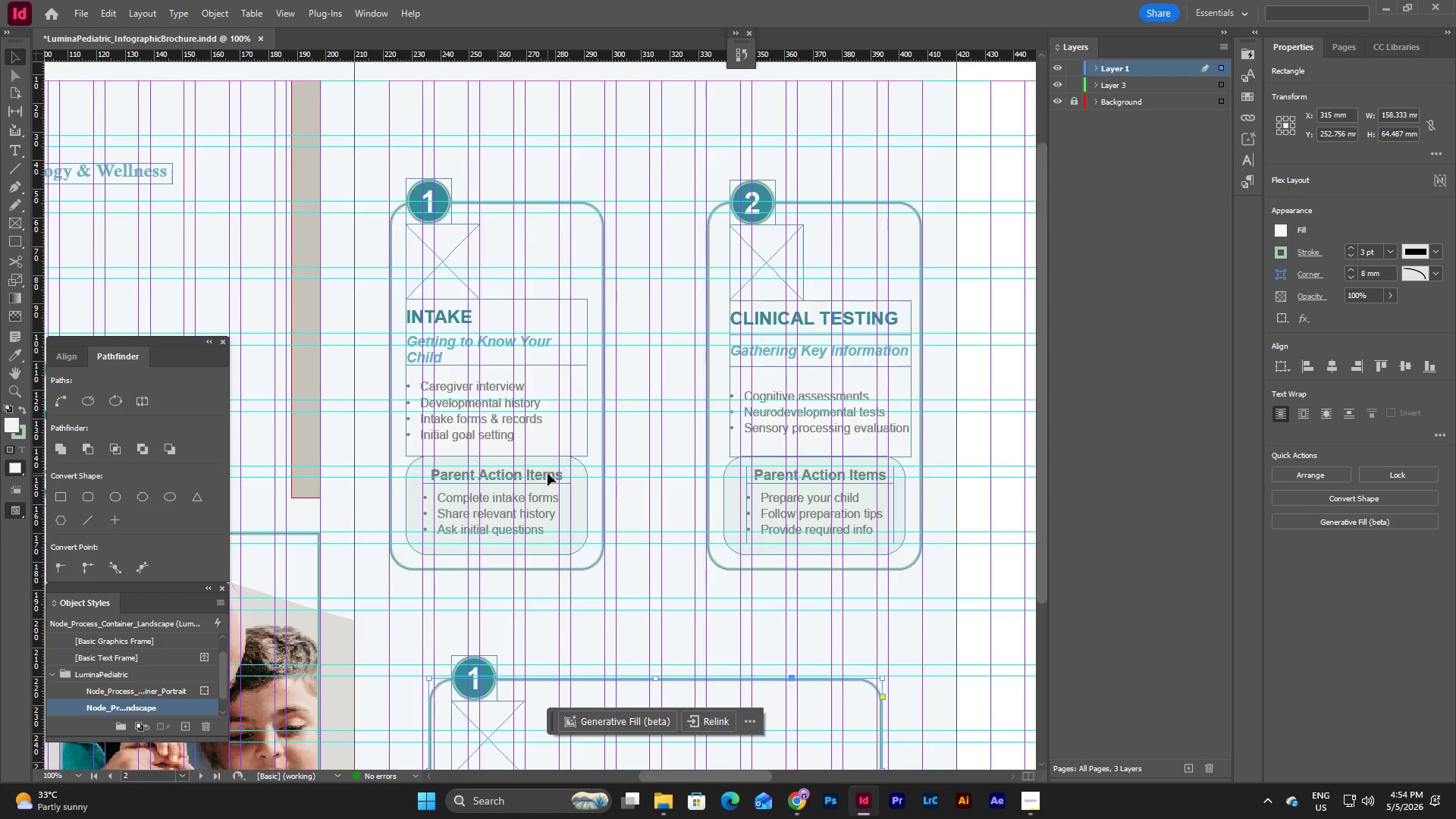 
scroll: coordinate [548, 473], scroll_direction: down, amount: 3.0
 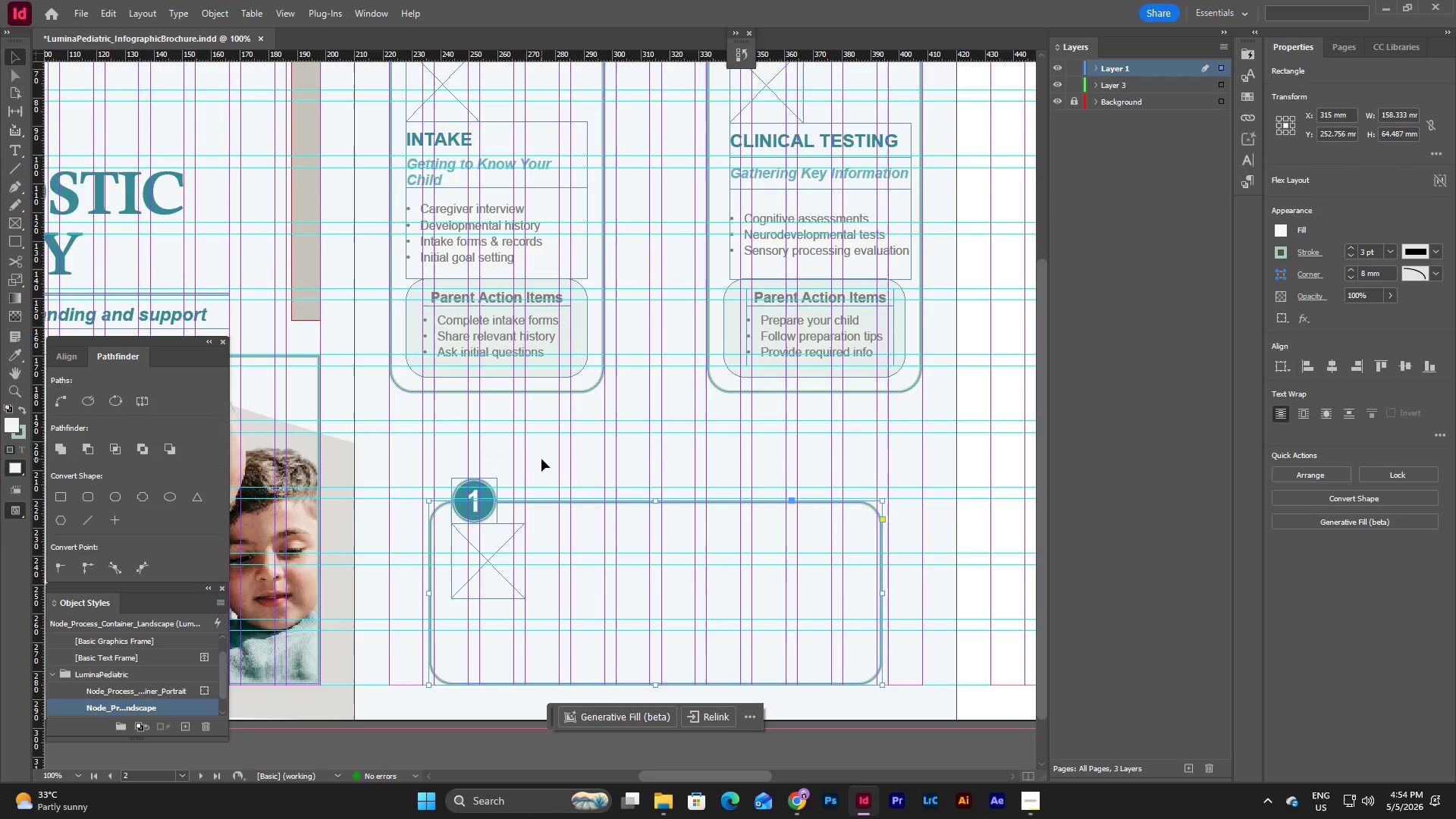 
left_click([541, 459])
 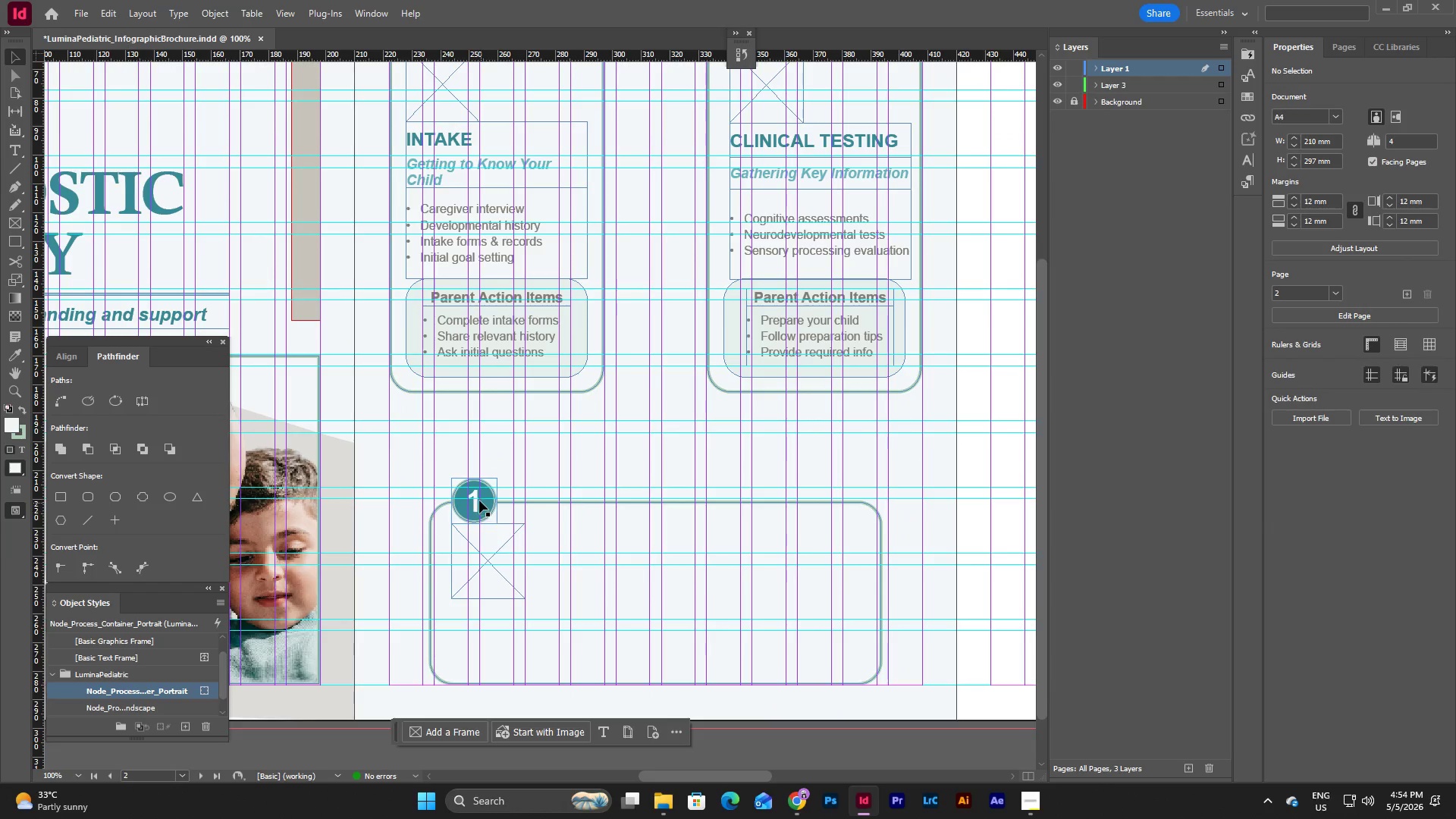 
double_click([478, 500])
 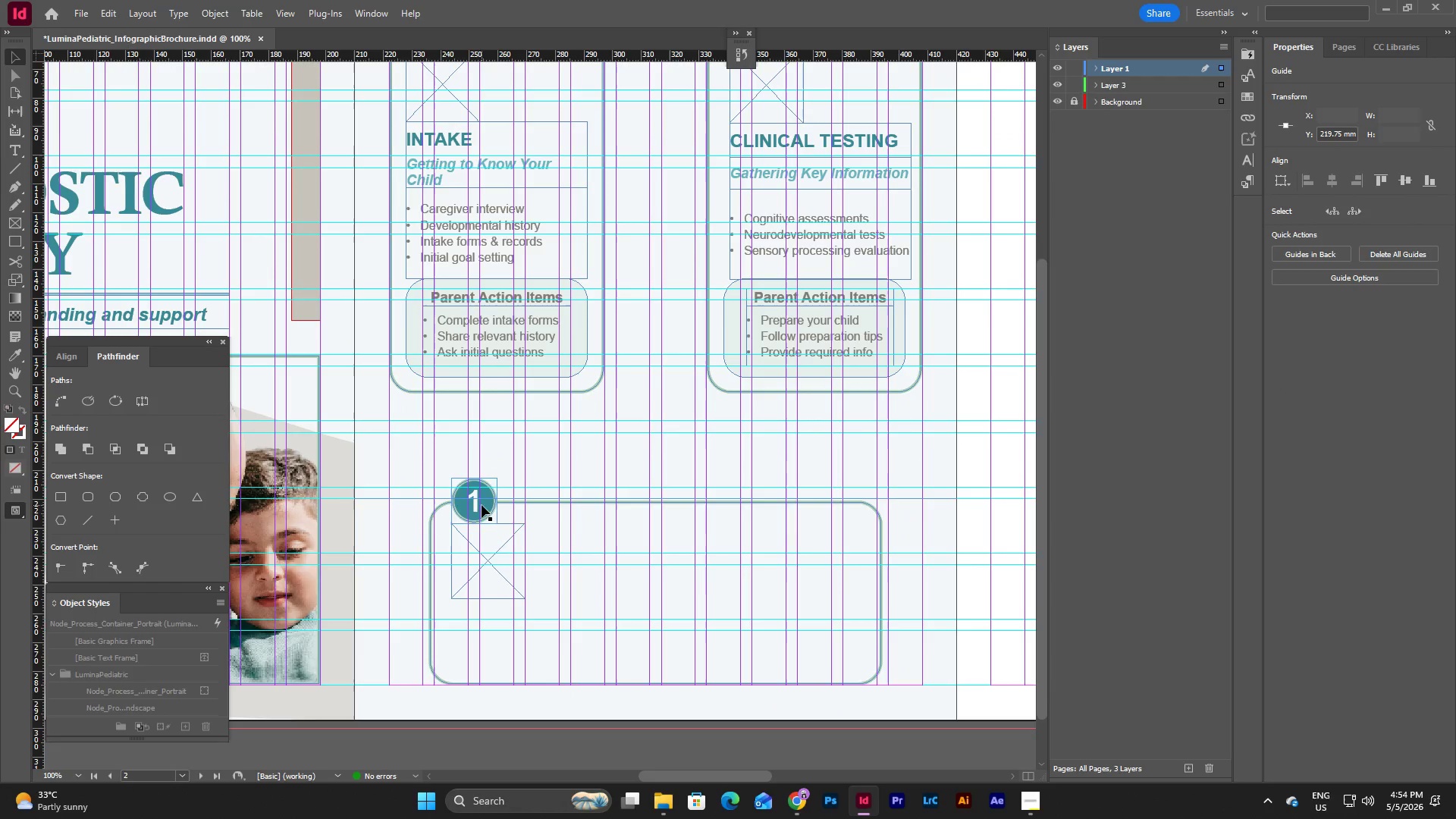 
double_click([482, 505])
 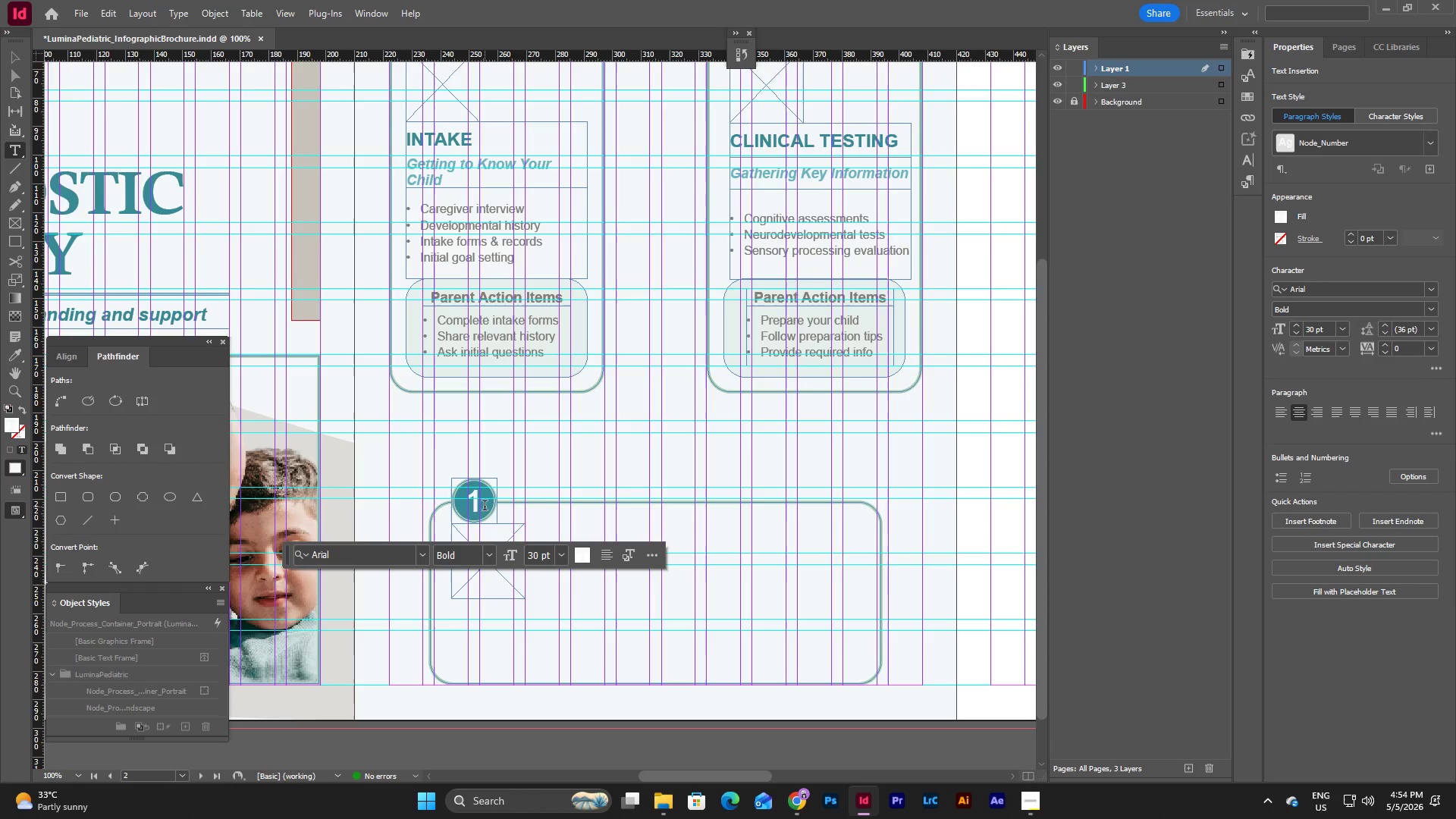 
left_click_drag(start_coordinate=[485, 507], to_coordinate=[551, 452])
 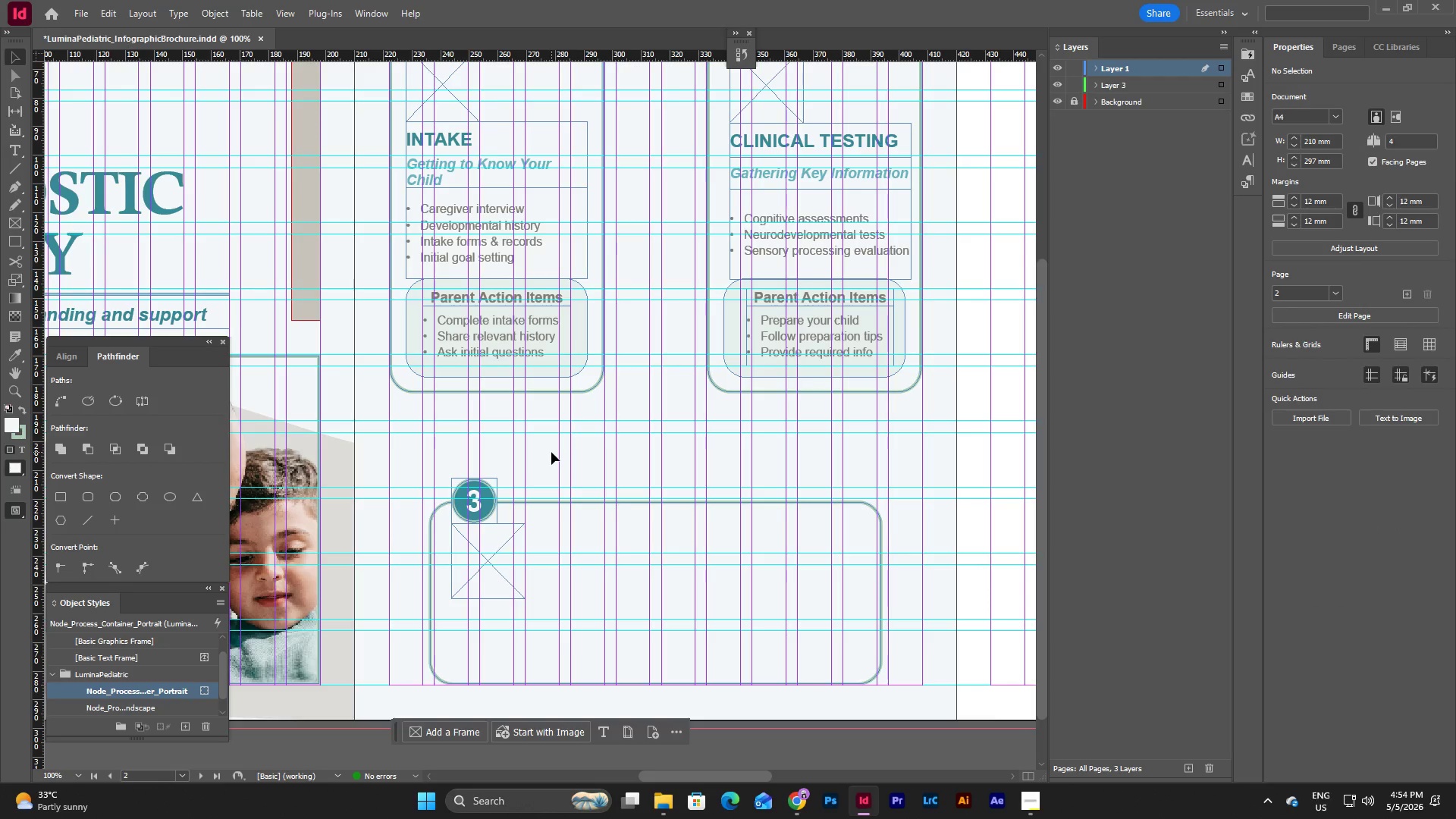 
key(Numpad3)
 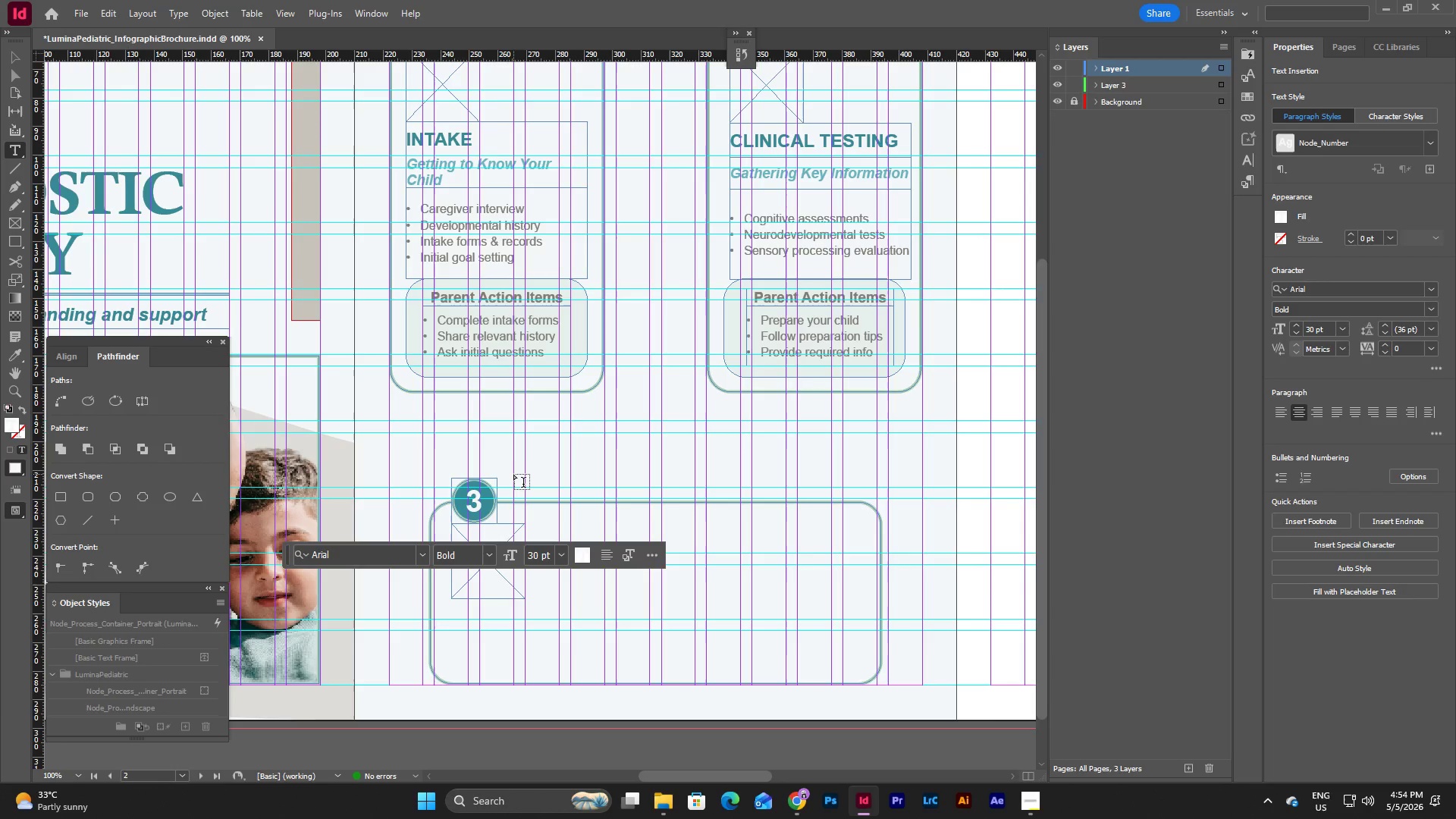 
key(Escape)
 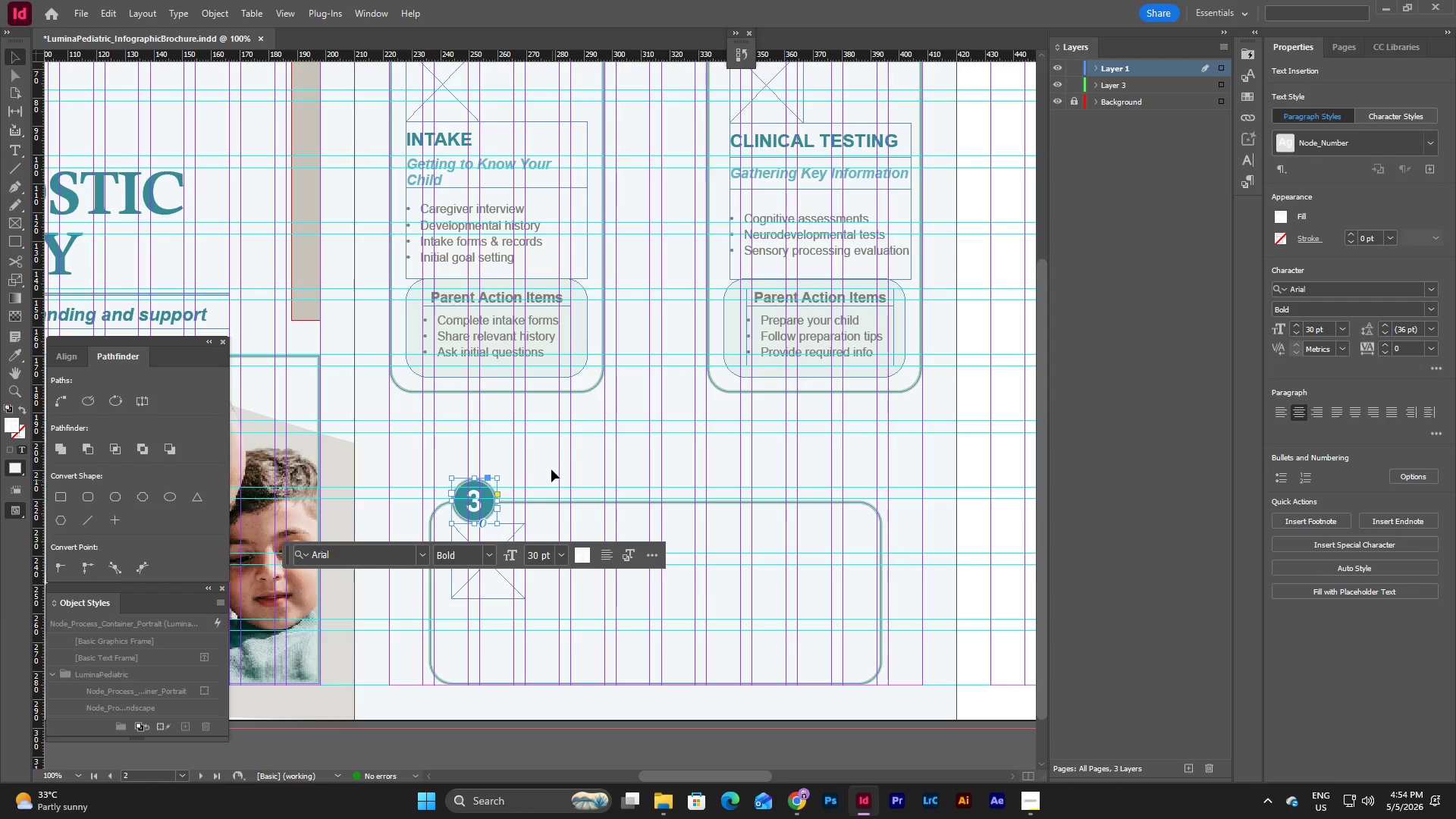 
key(Escape)
 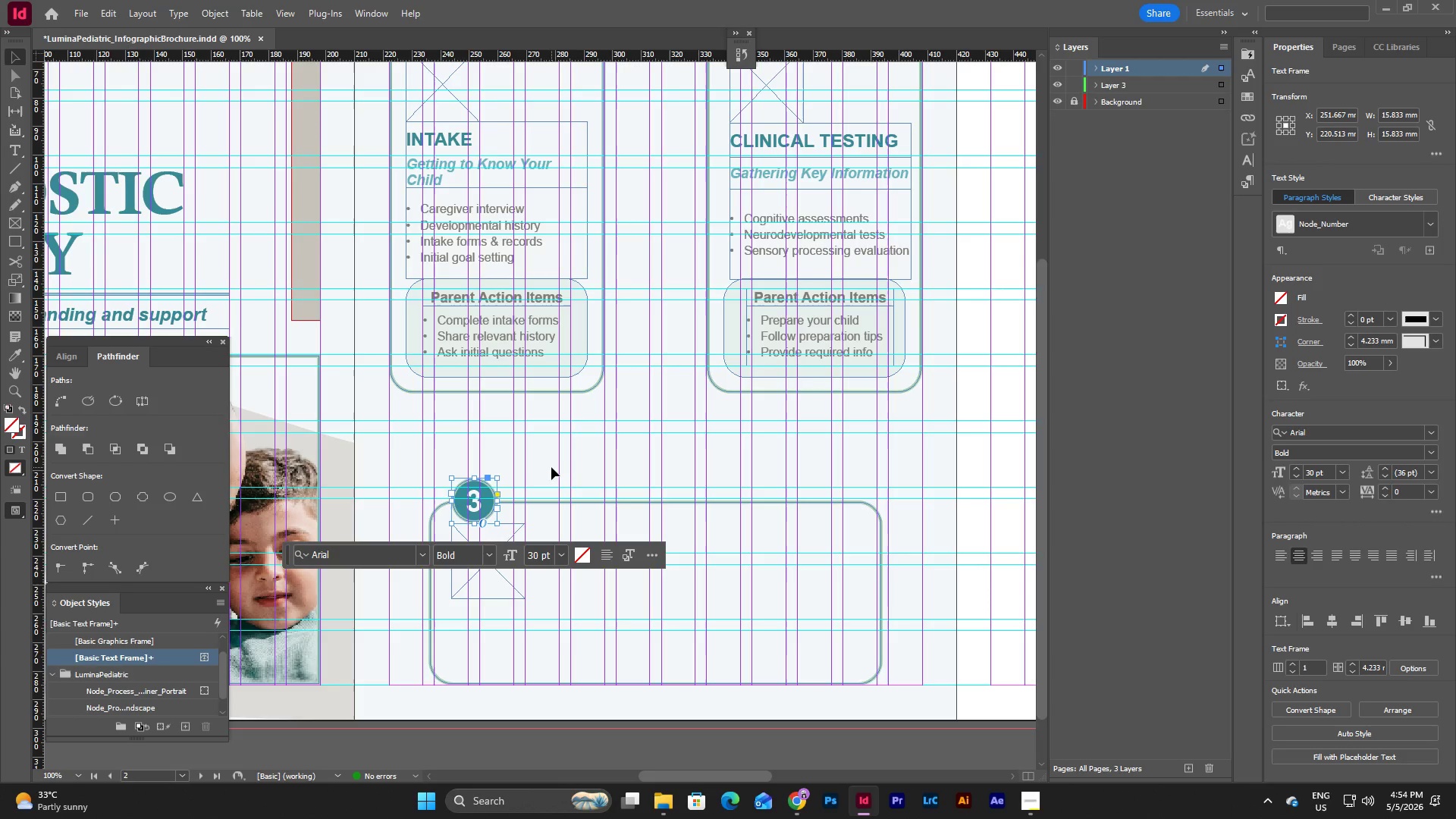 
key(Escape)
 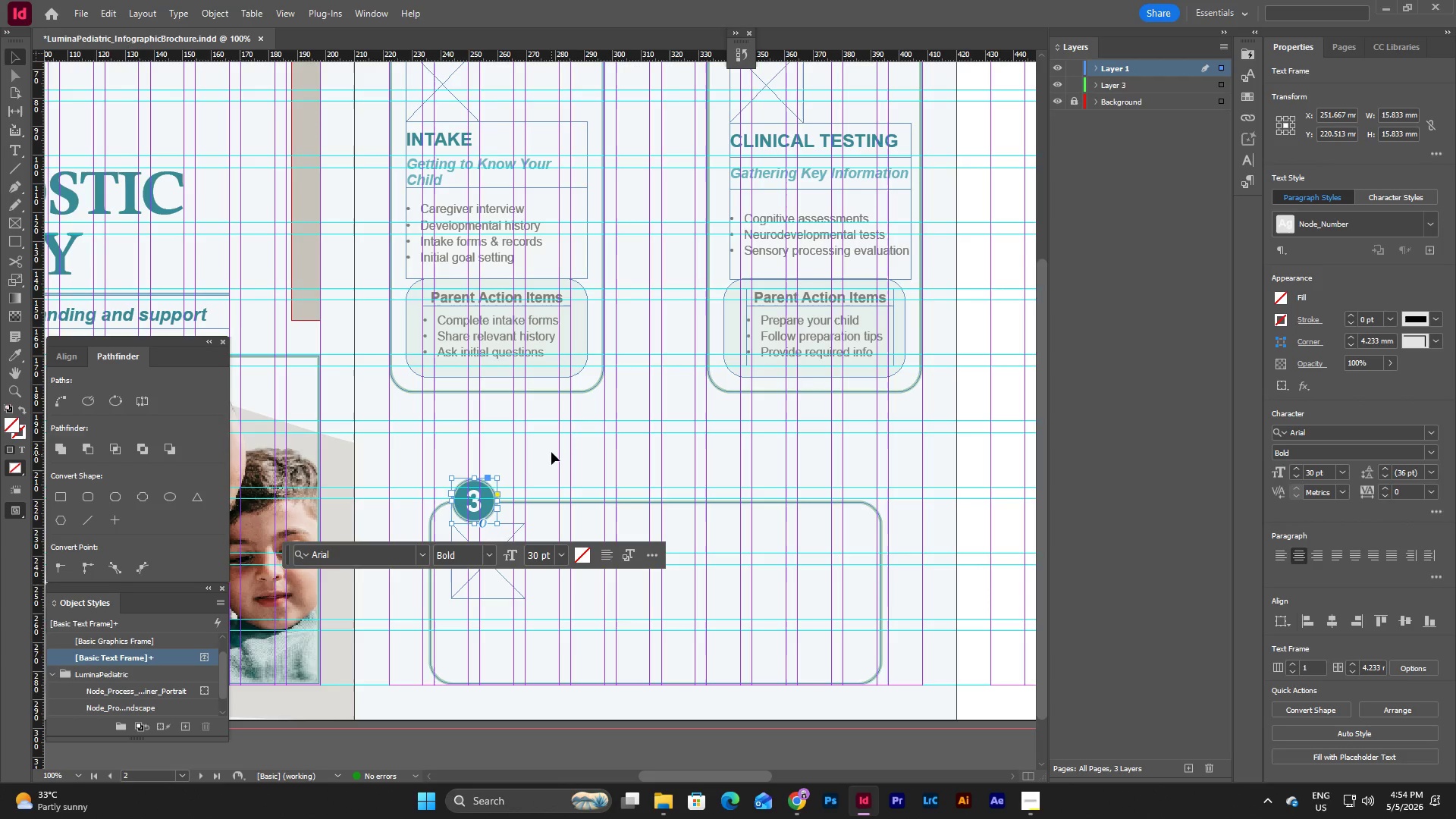 
left_click([551, 452])
 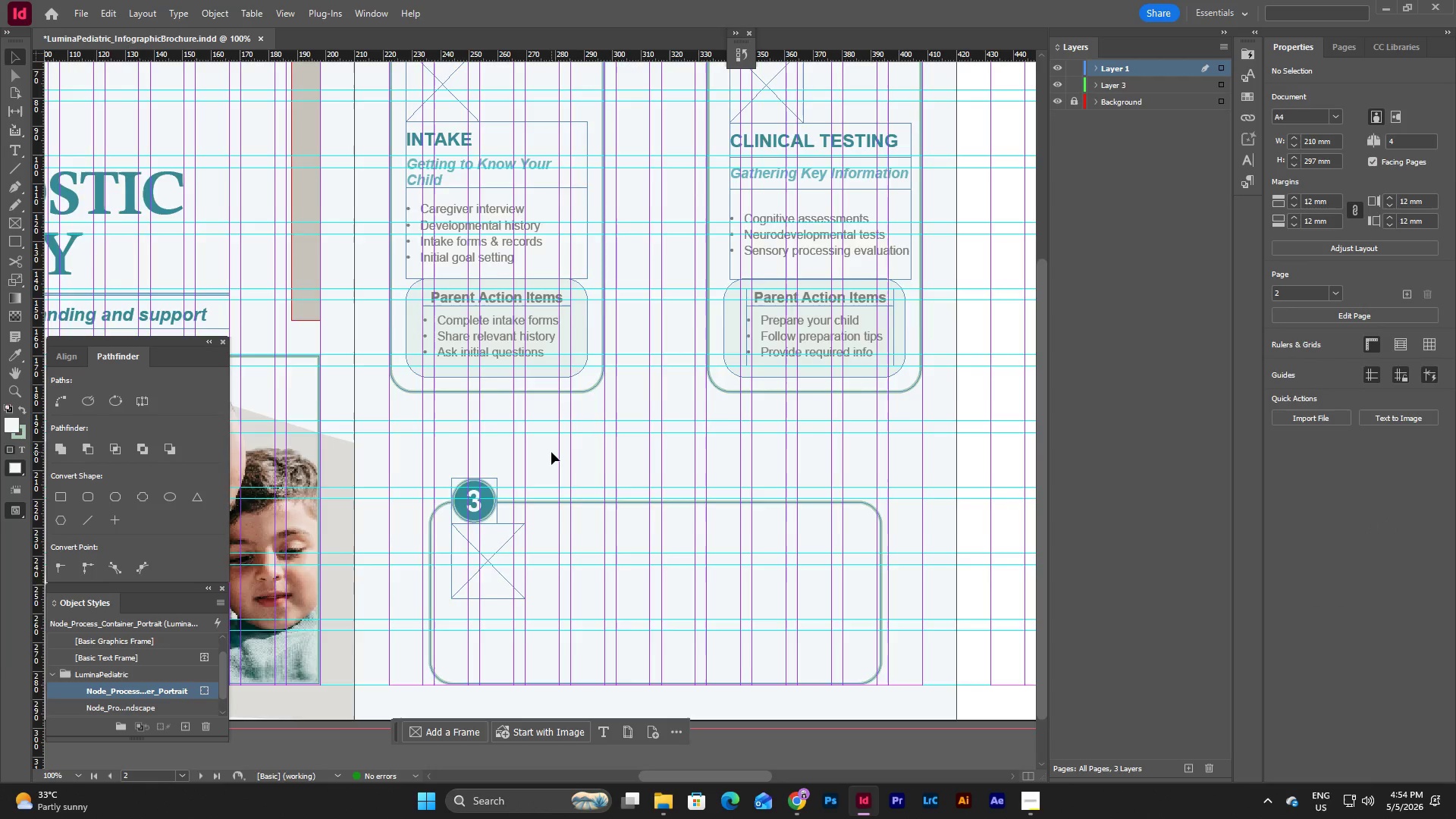 
scroll: coordinate [551, 452], scroll_direction: up, amount: 1.0
 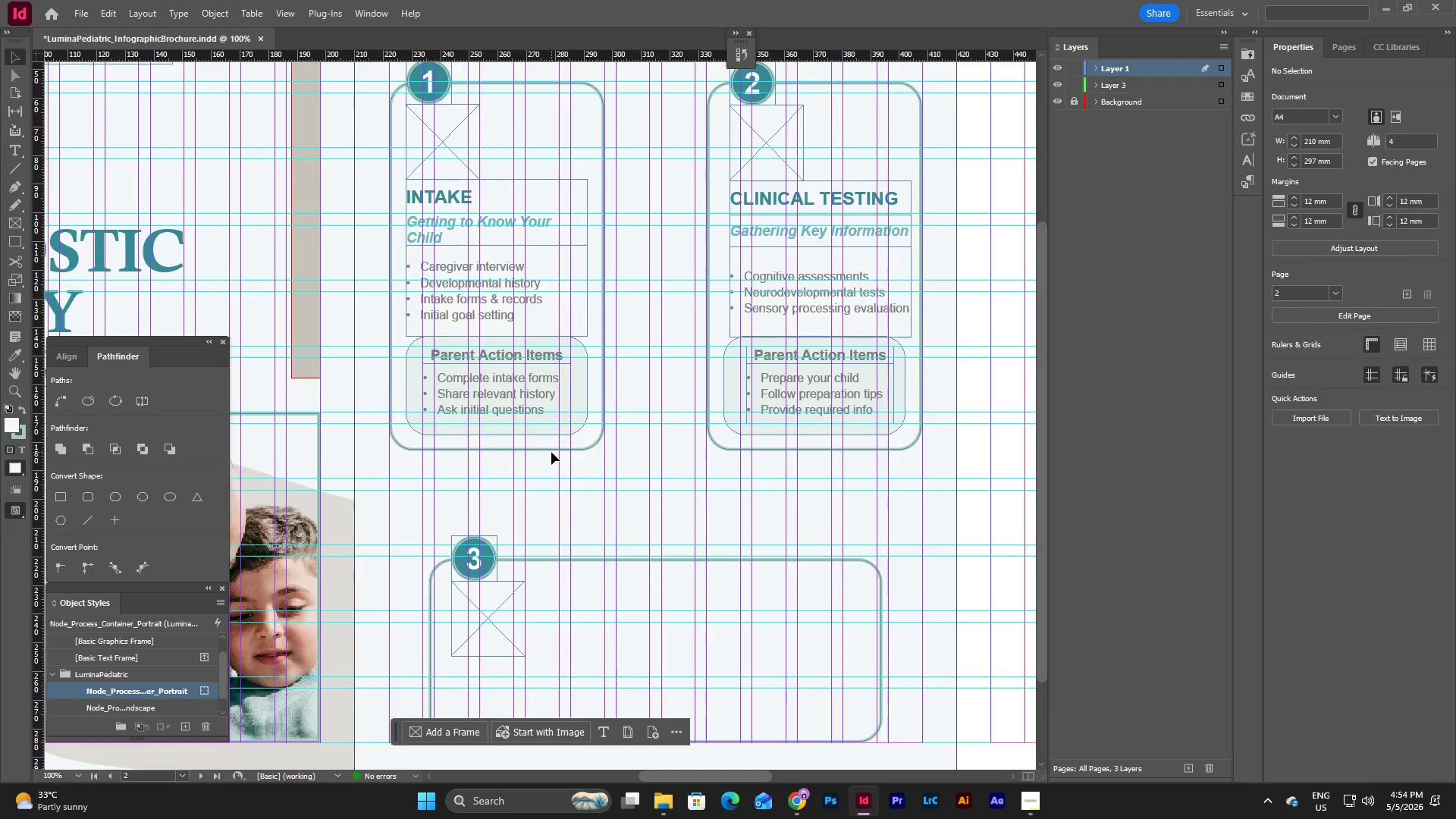 
scroll: coordinate [551, 452], scroll_direction: down, amount: 1.0
 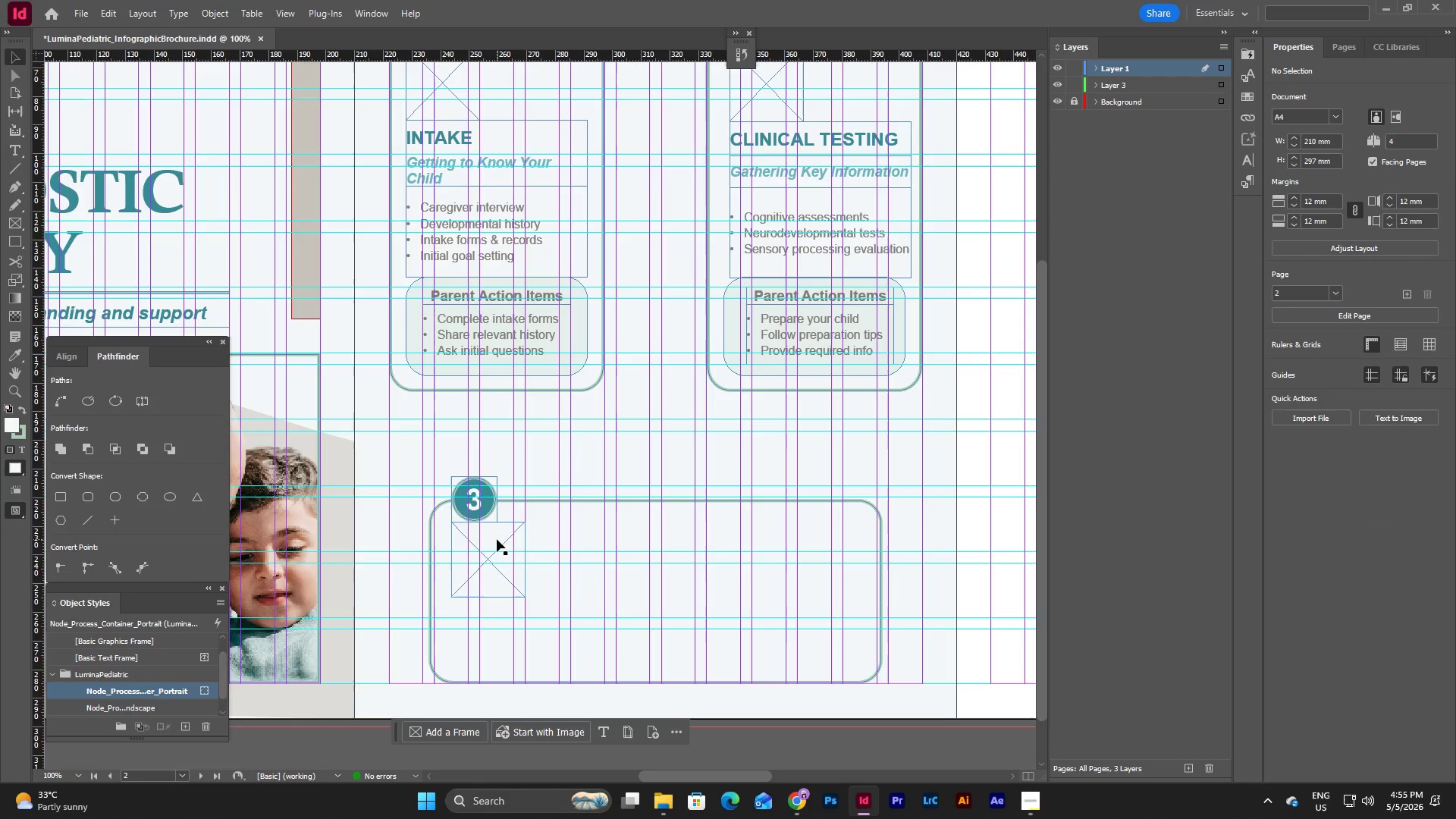 
left_click([497, 539])
 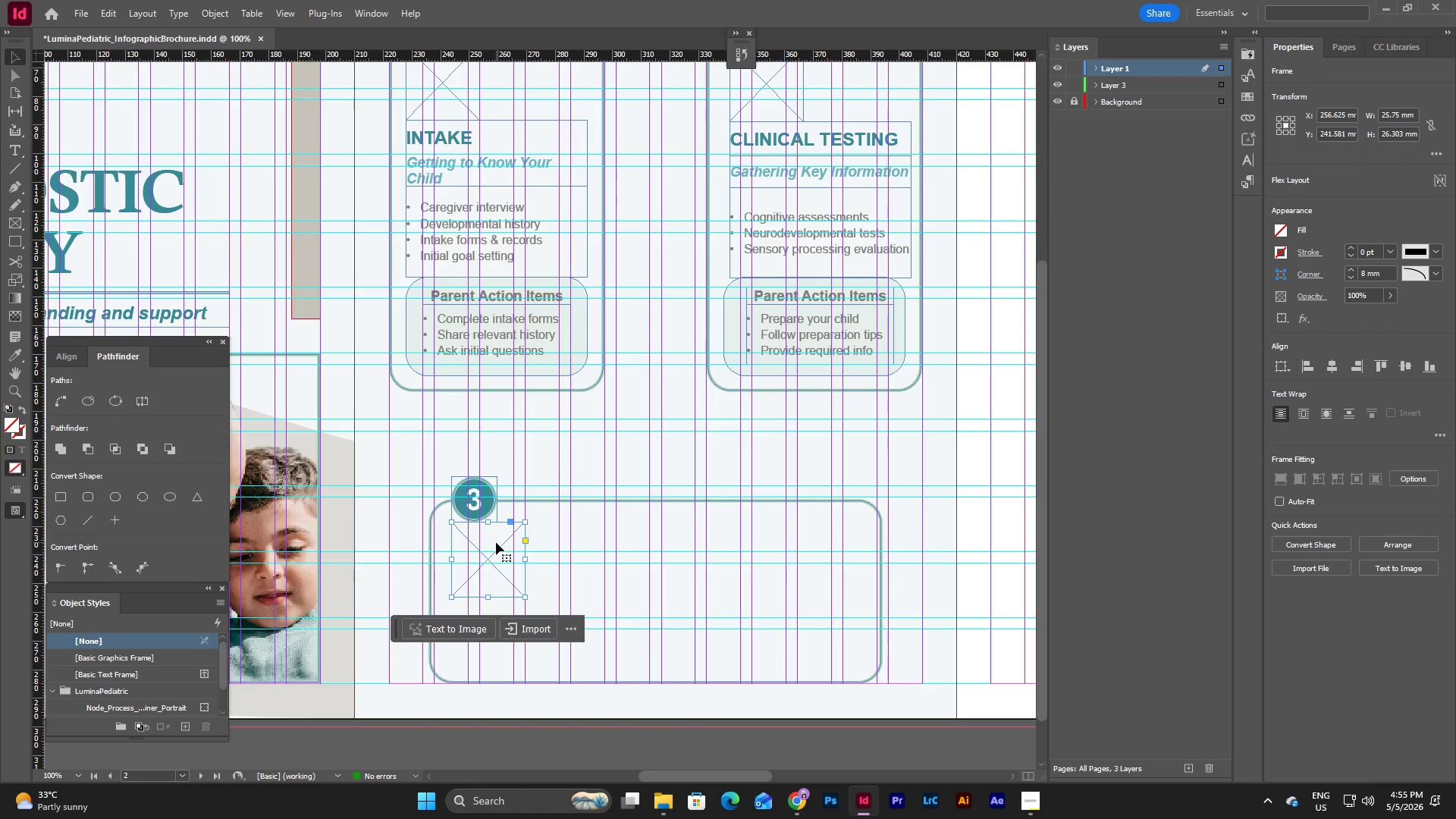 
left_click([496, 542])
 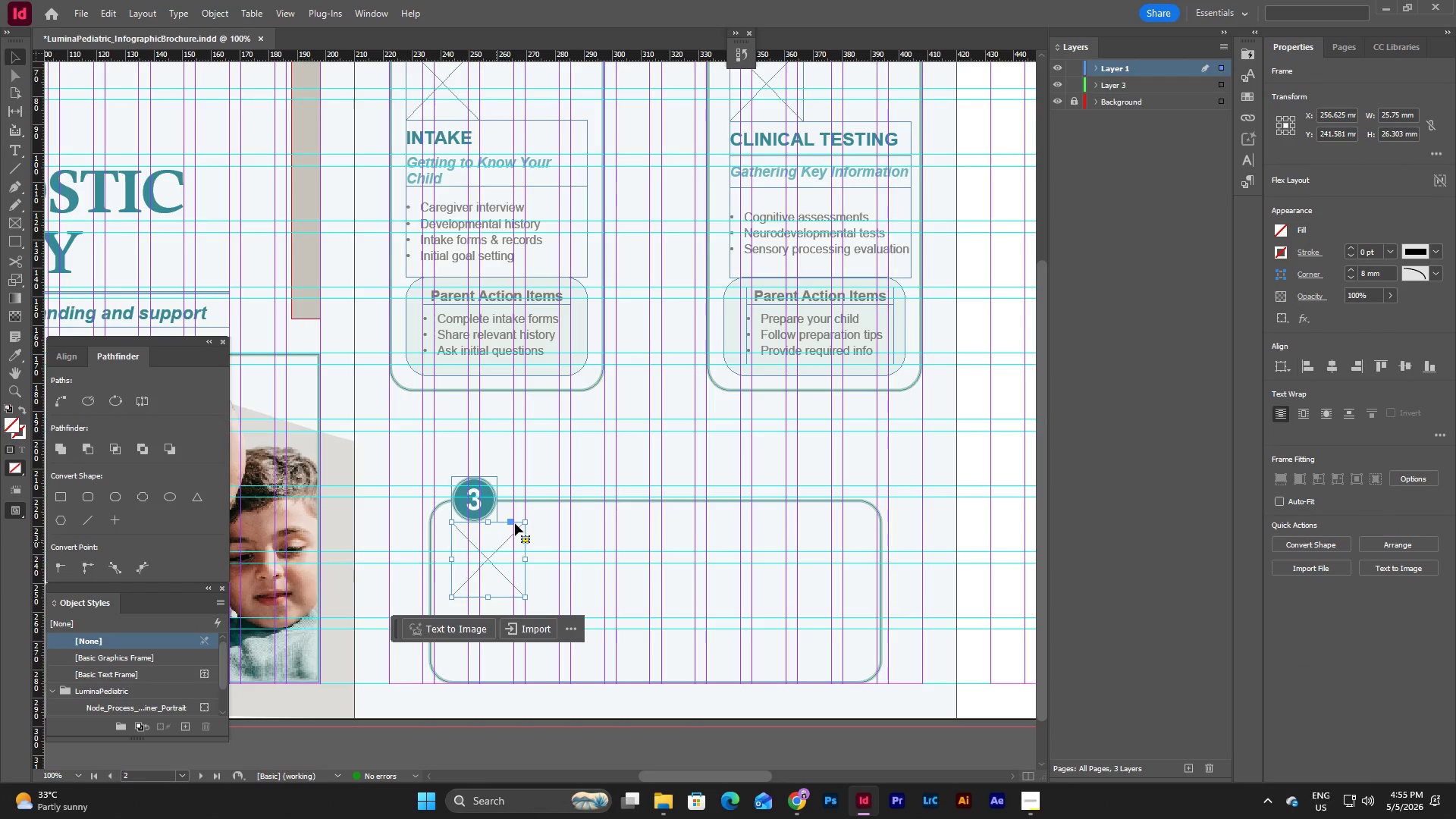 
key(Escape)
 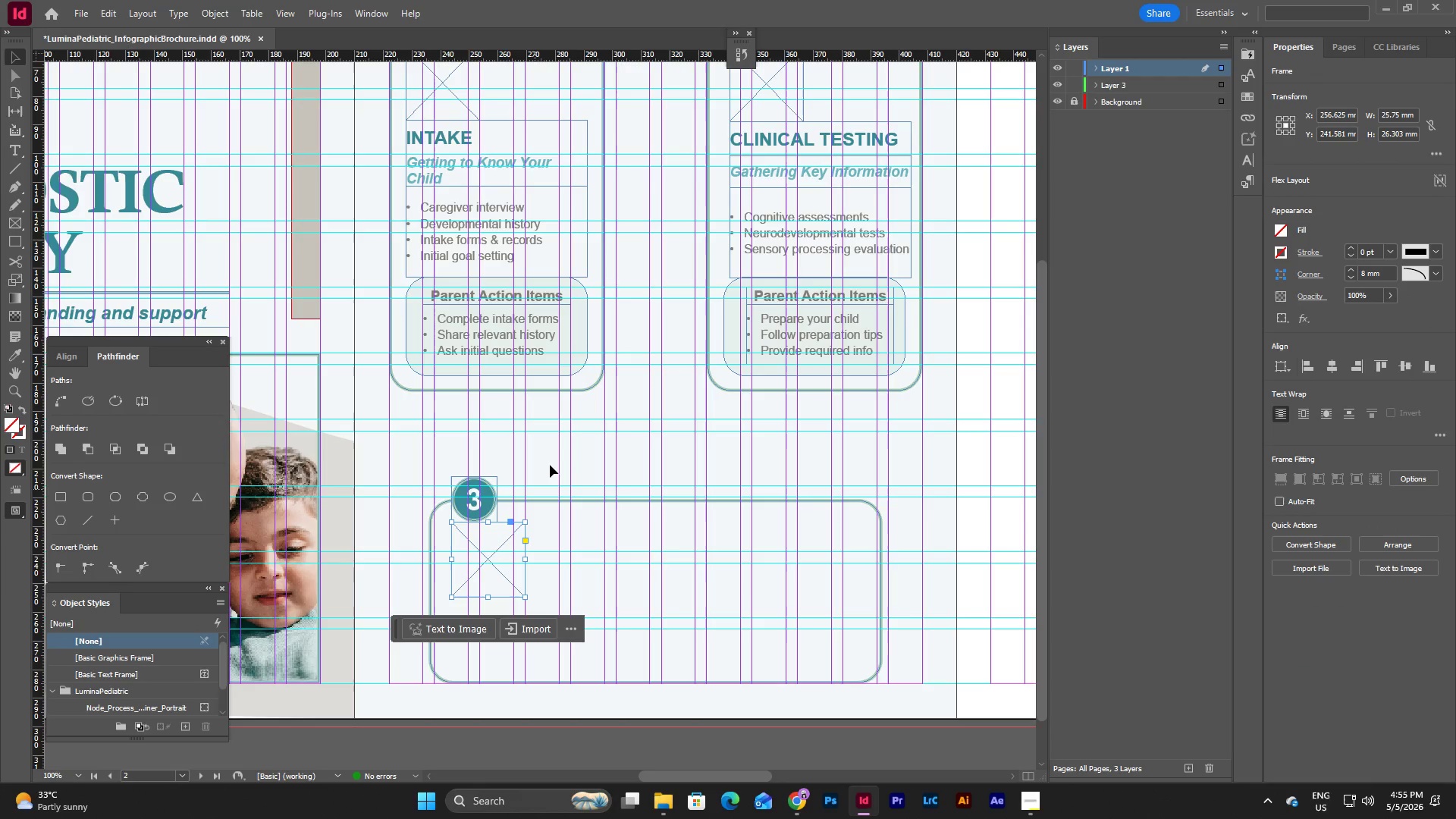 
left_click([552, 458])
 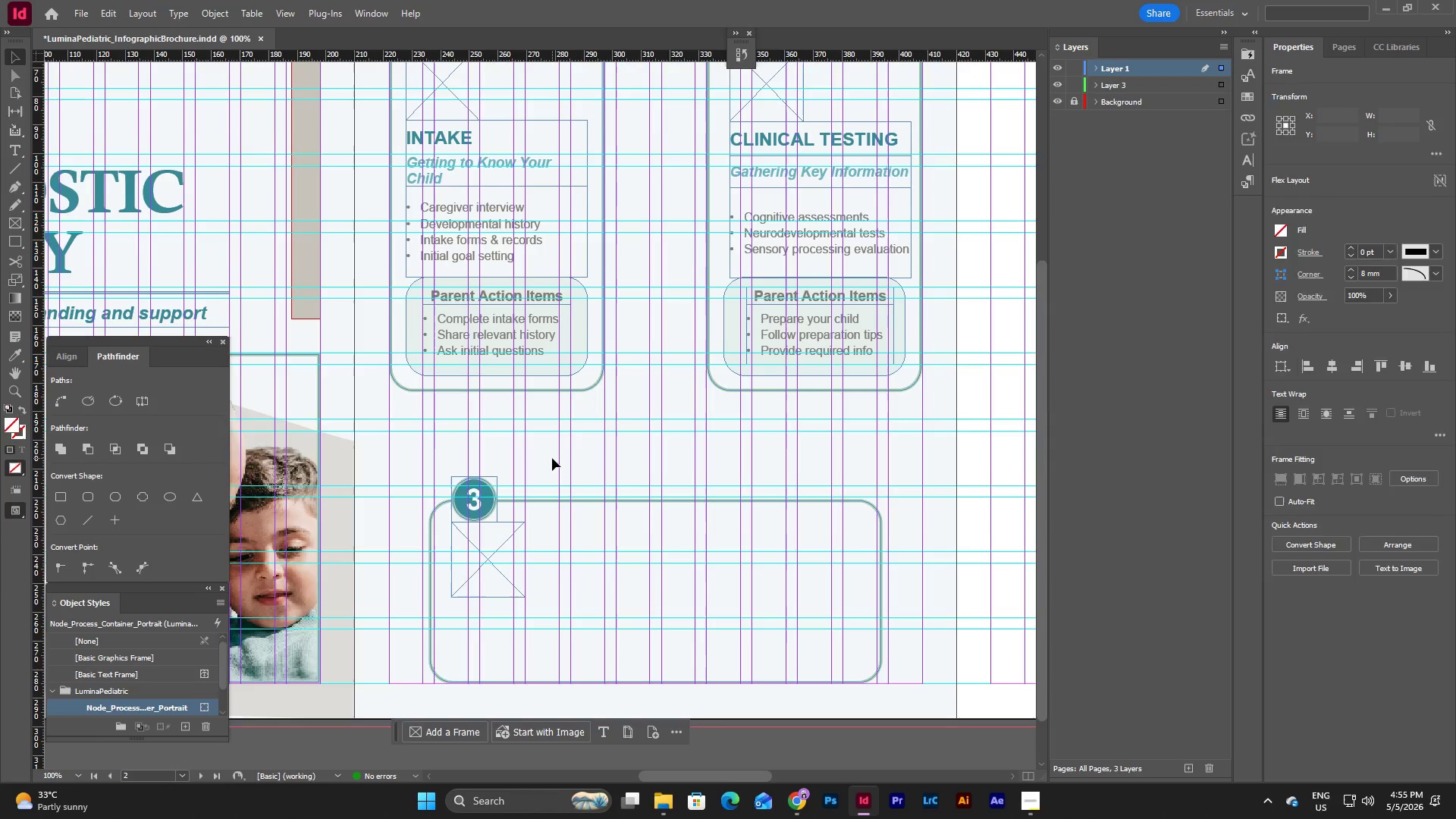 
scroll: coordinate [552, 458], scroll_direction: down, amount: 1.0
 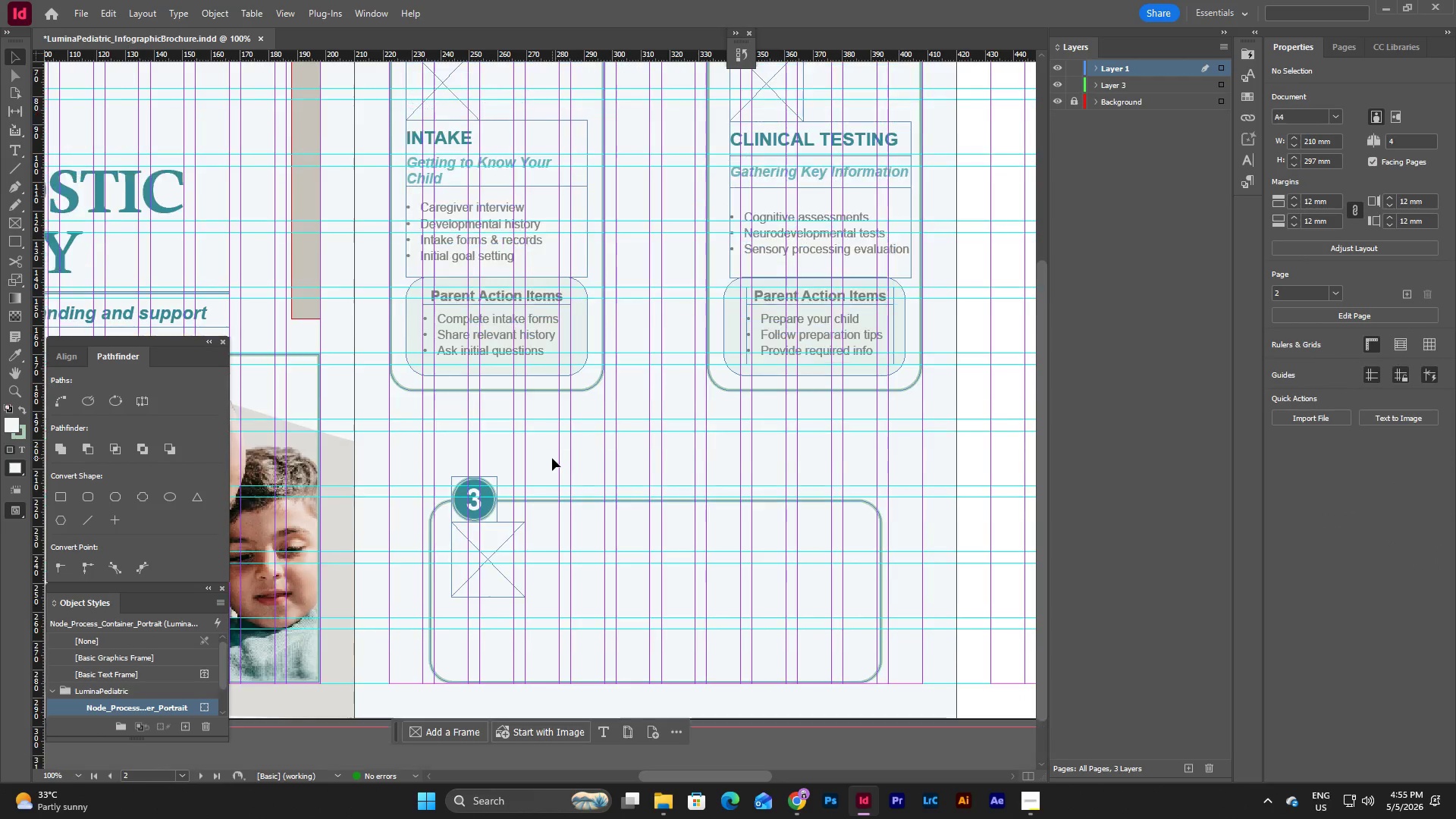 
scroll: coordinate [552, 458], scroll_direction: up, amount: 5.0
 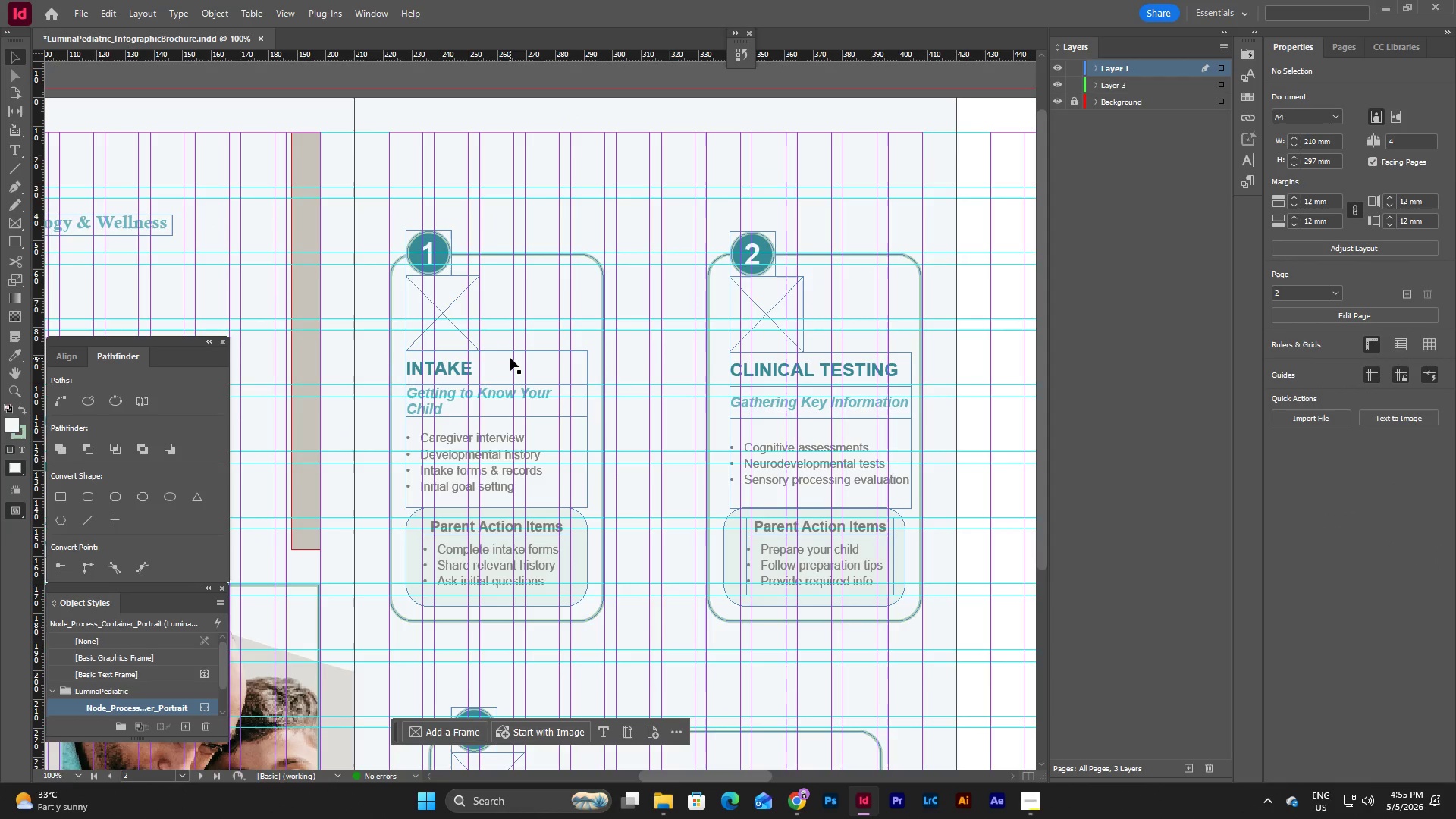 
left_click([507, 358])
 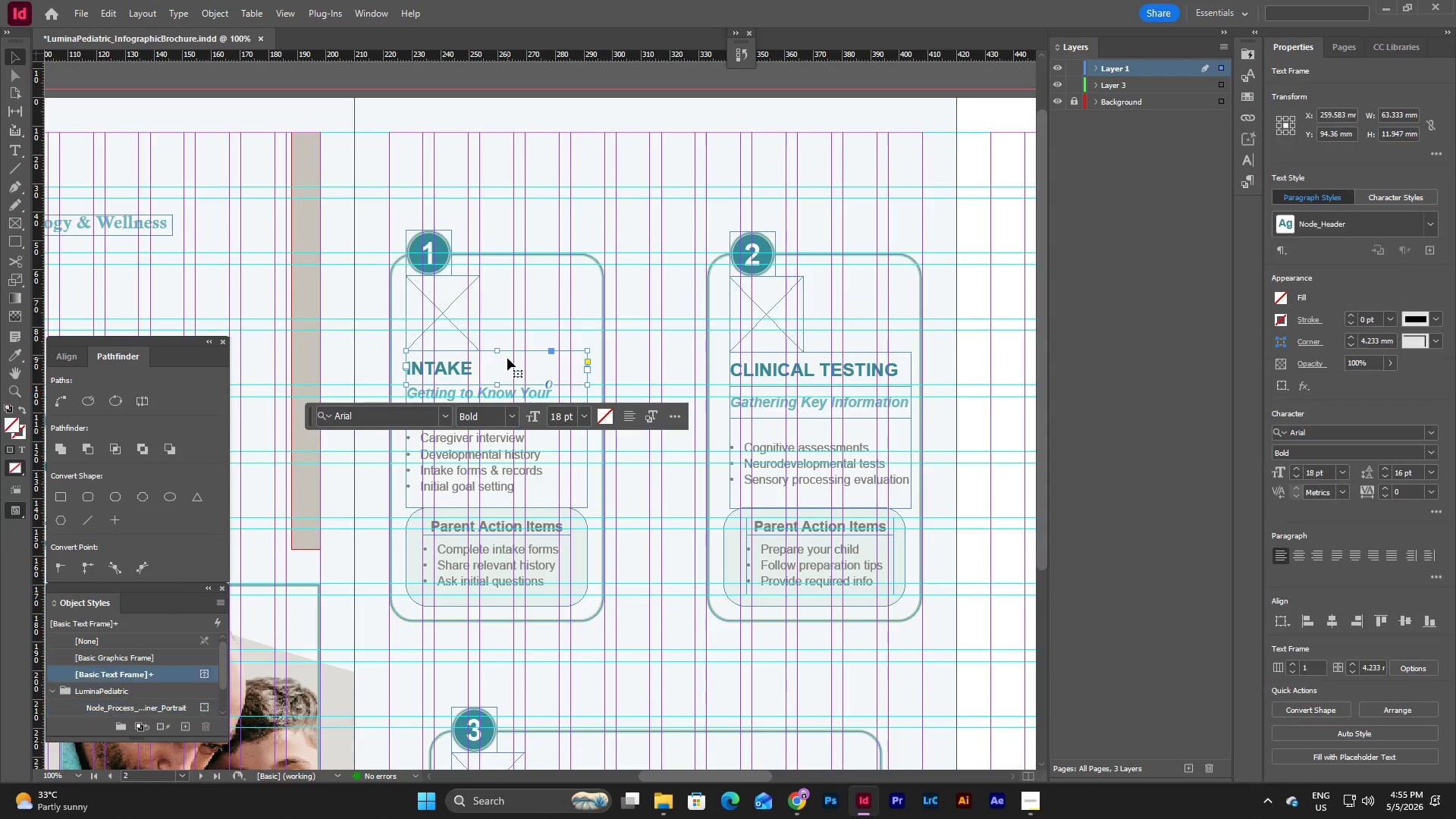 
key(Control+C)
 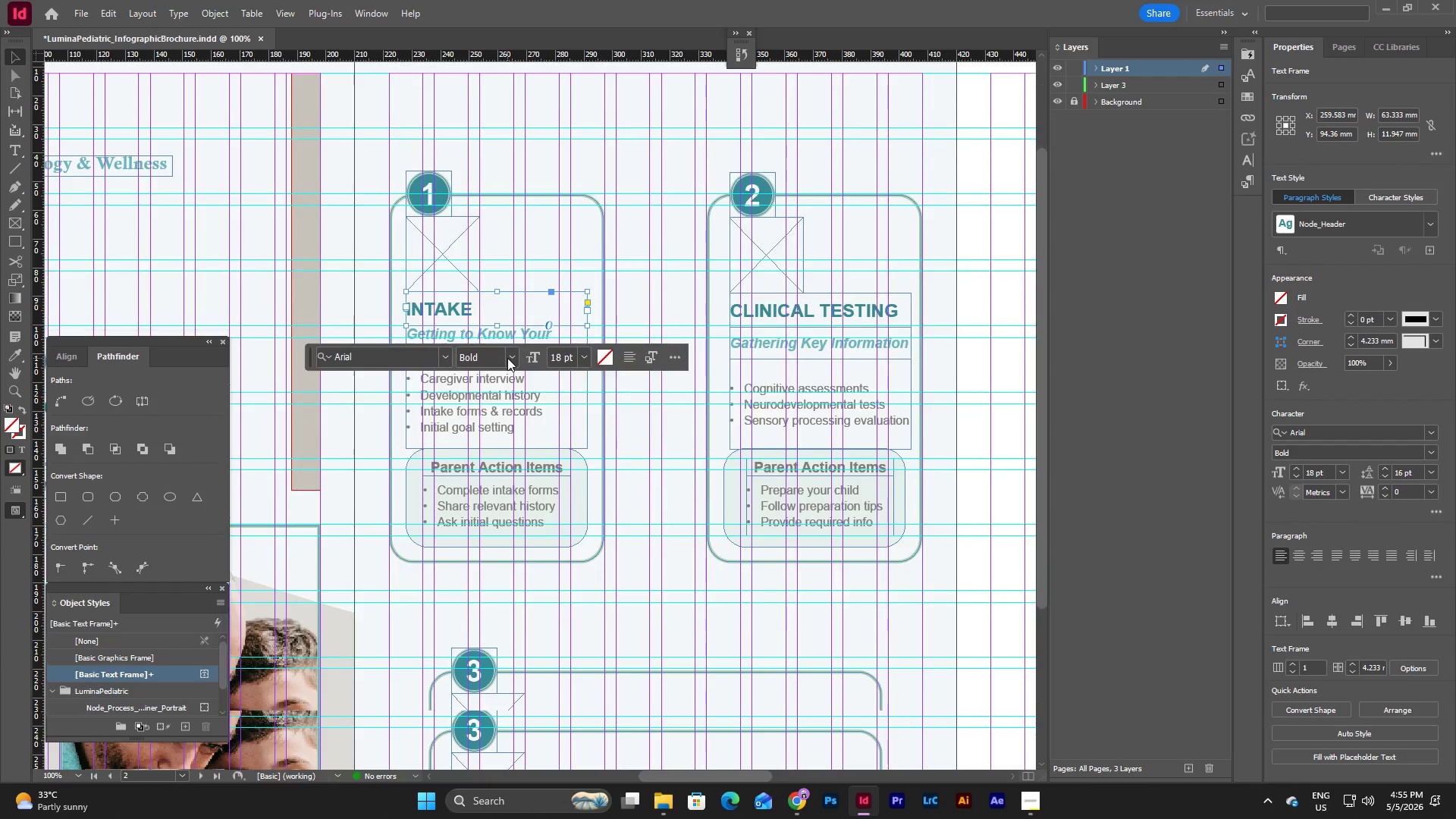 
scroll: coordinate [507, 358], scroll_direction: down, amount: 3.0
 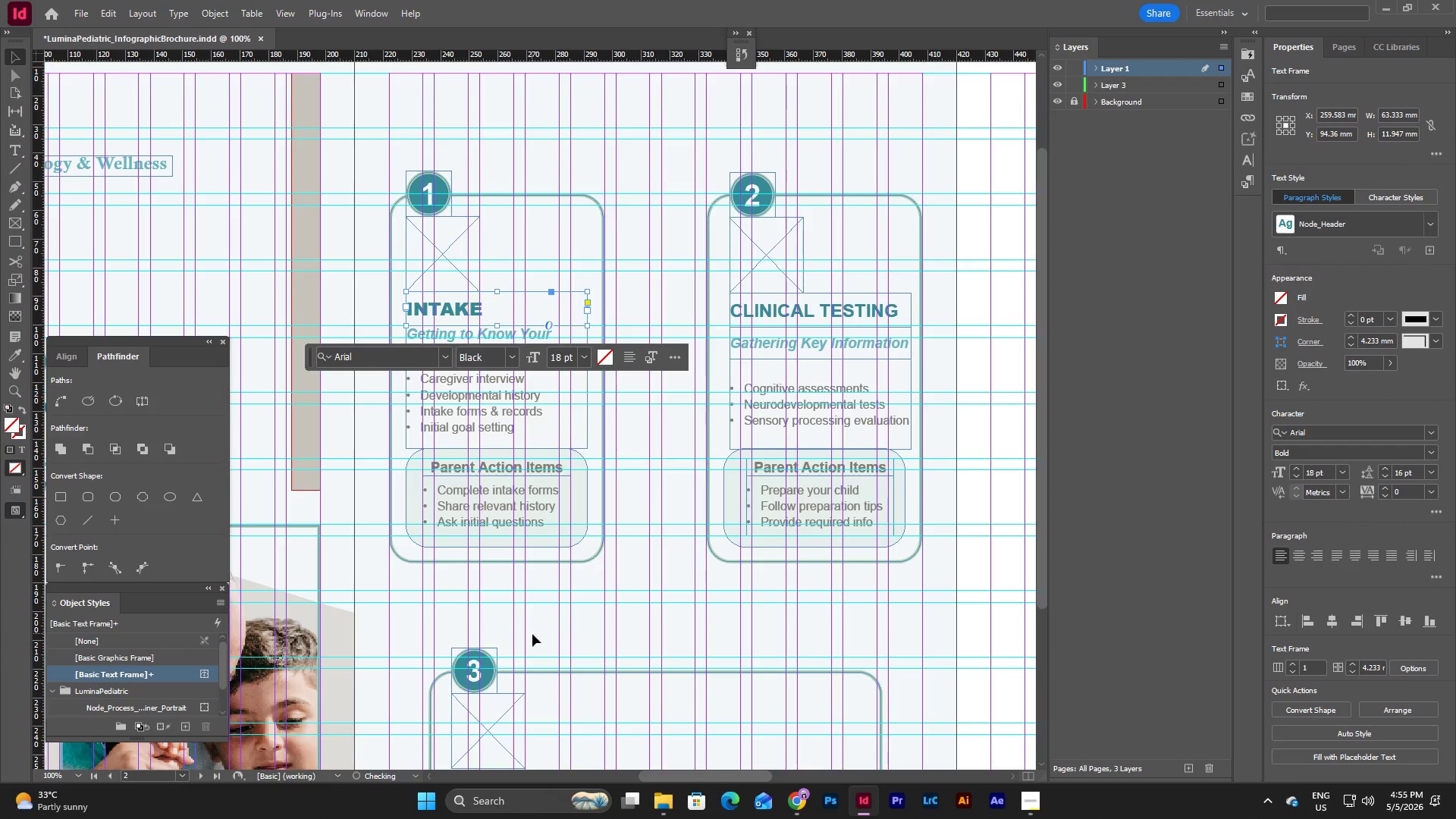 
left_click([529, 633])
 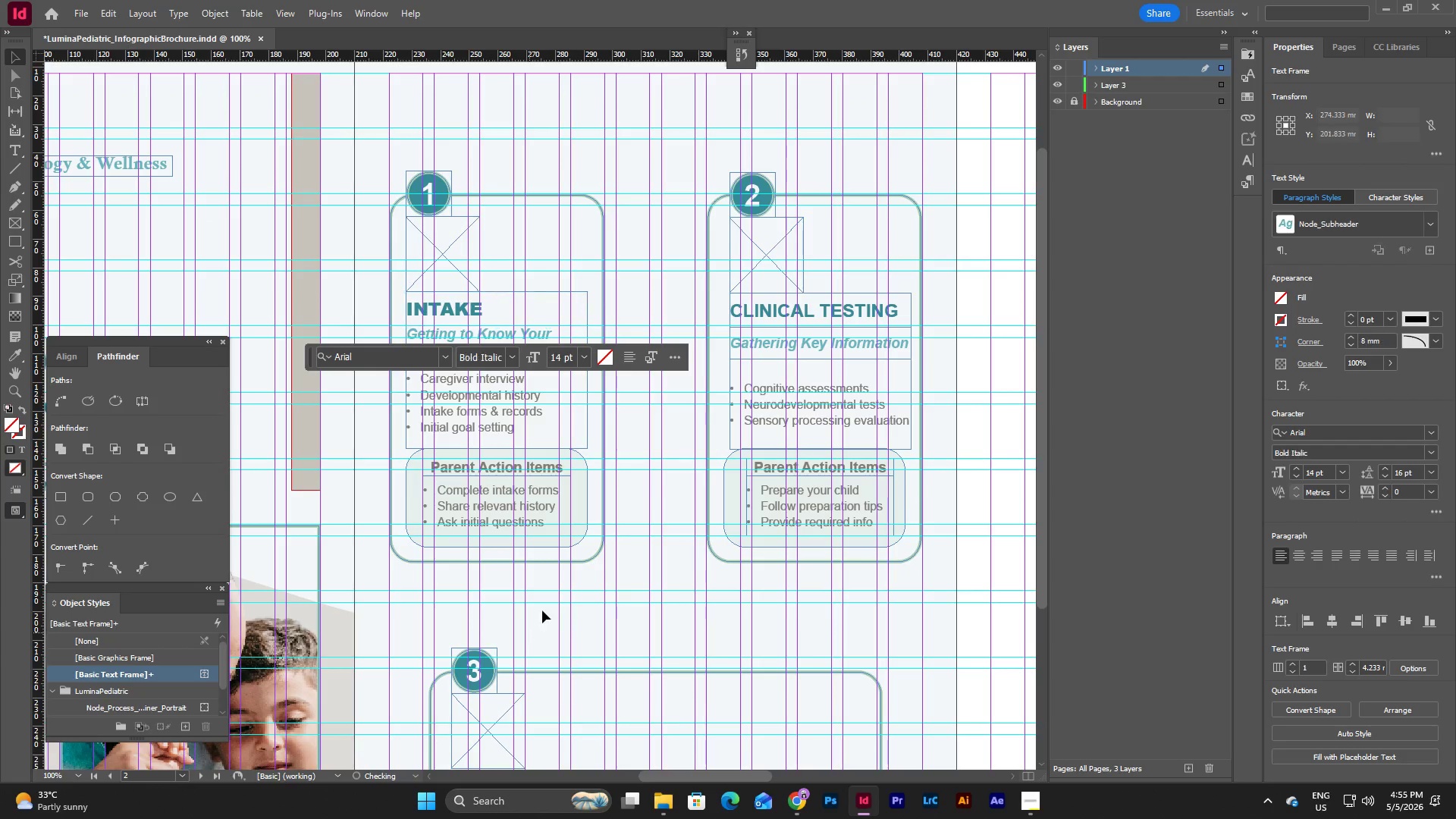 
scroll: coordinate [543, 610], scroll_direction: down, amount: 2.0
 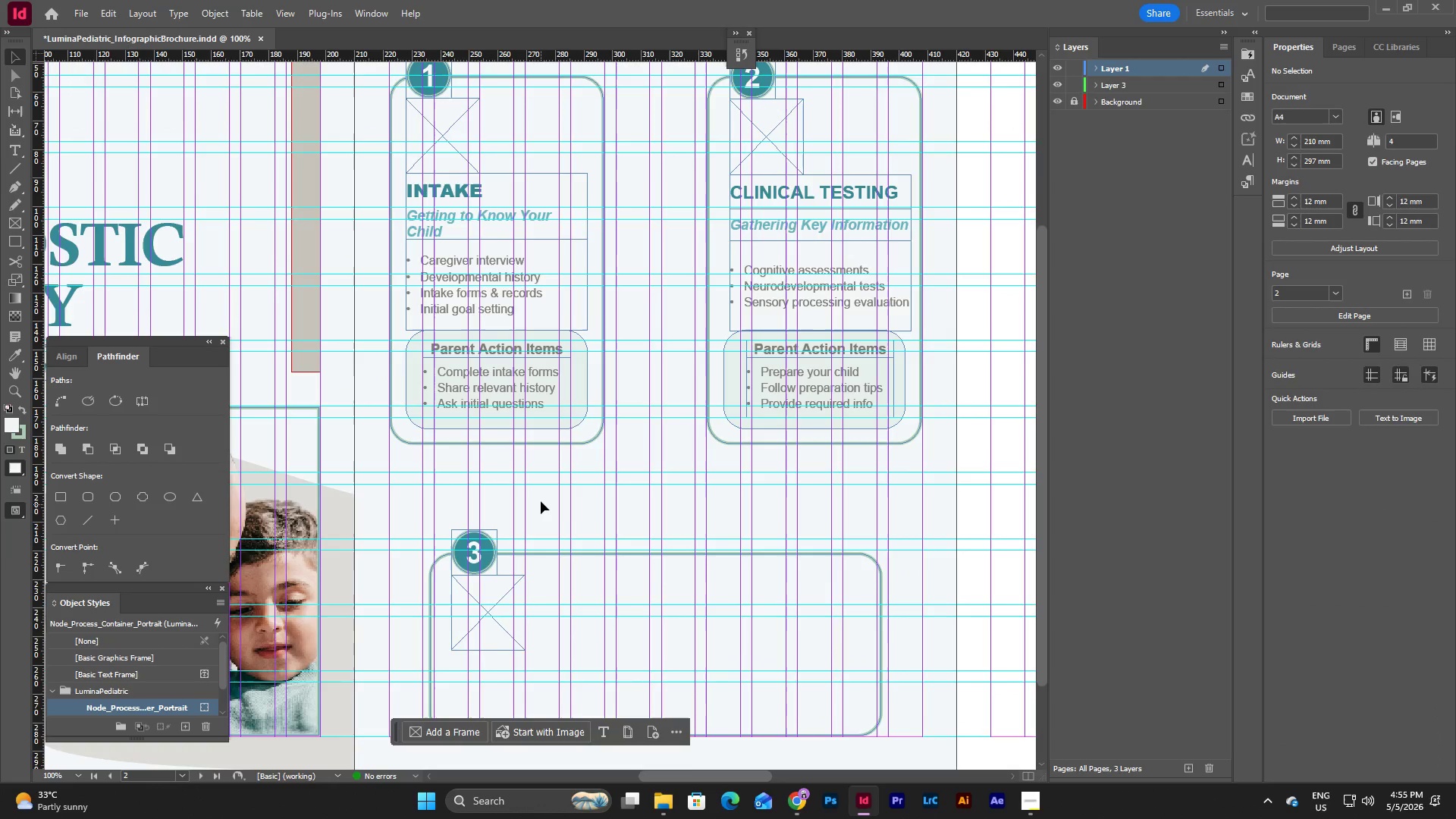 
key(Control+ControlLeft)
 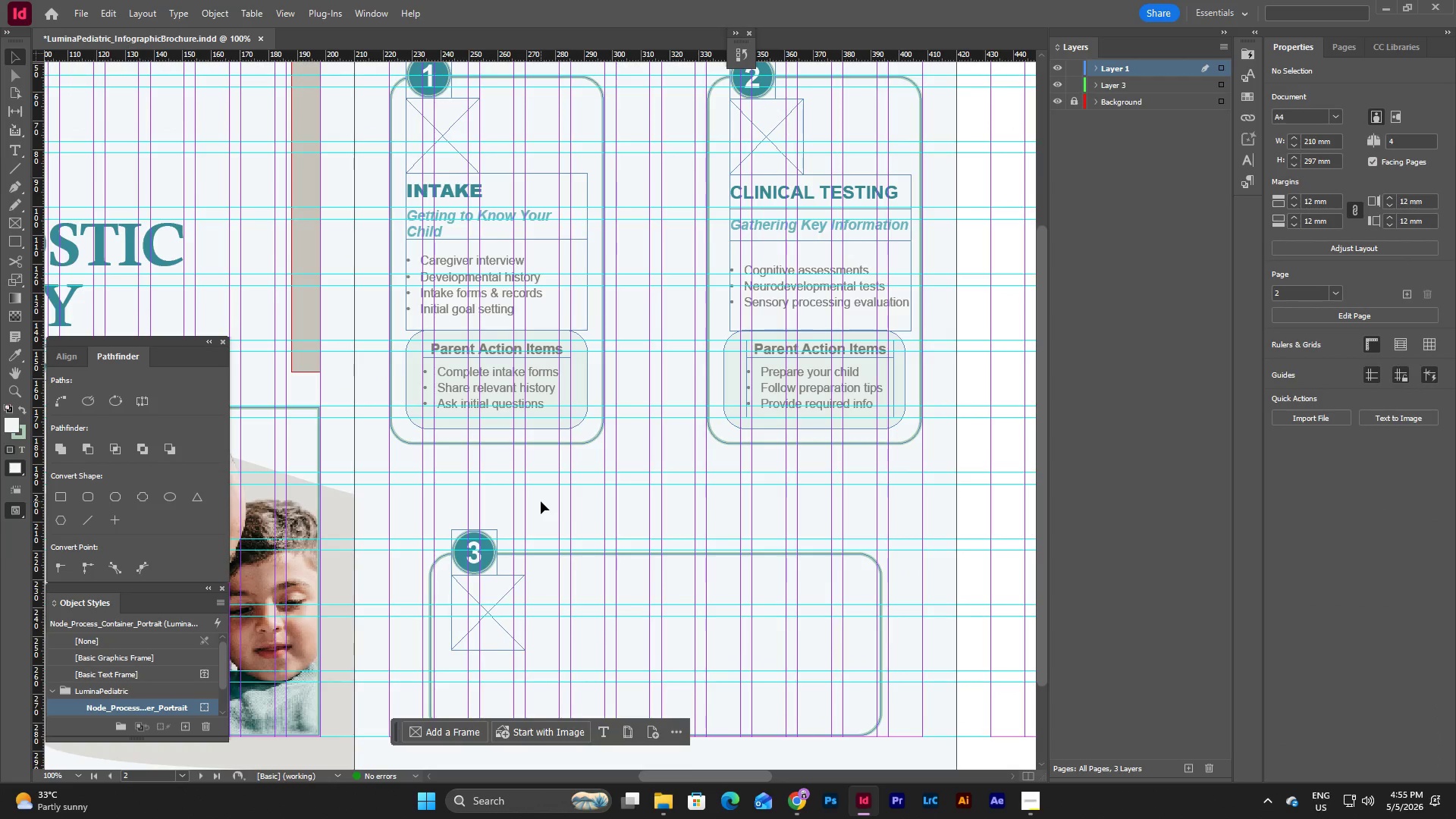 
key(Control+Z)
 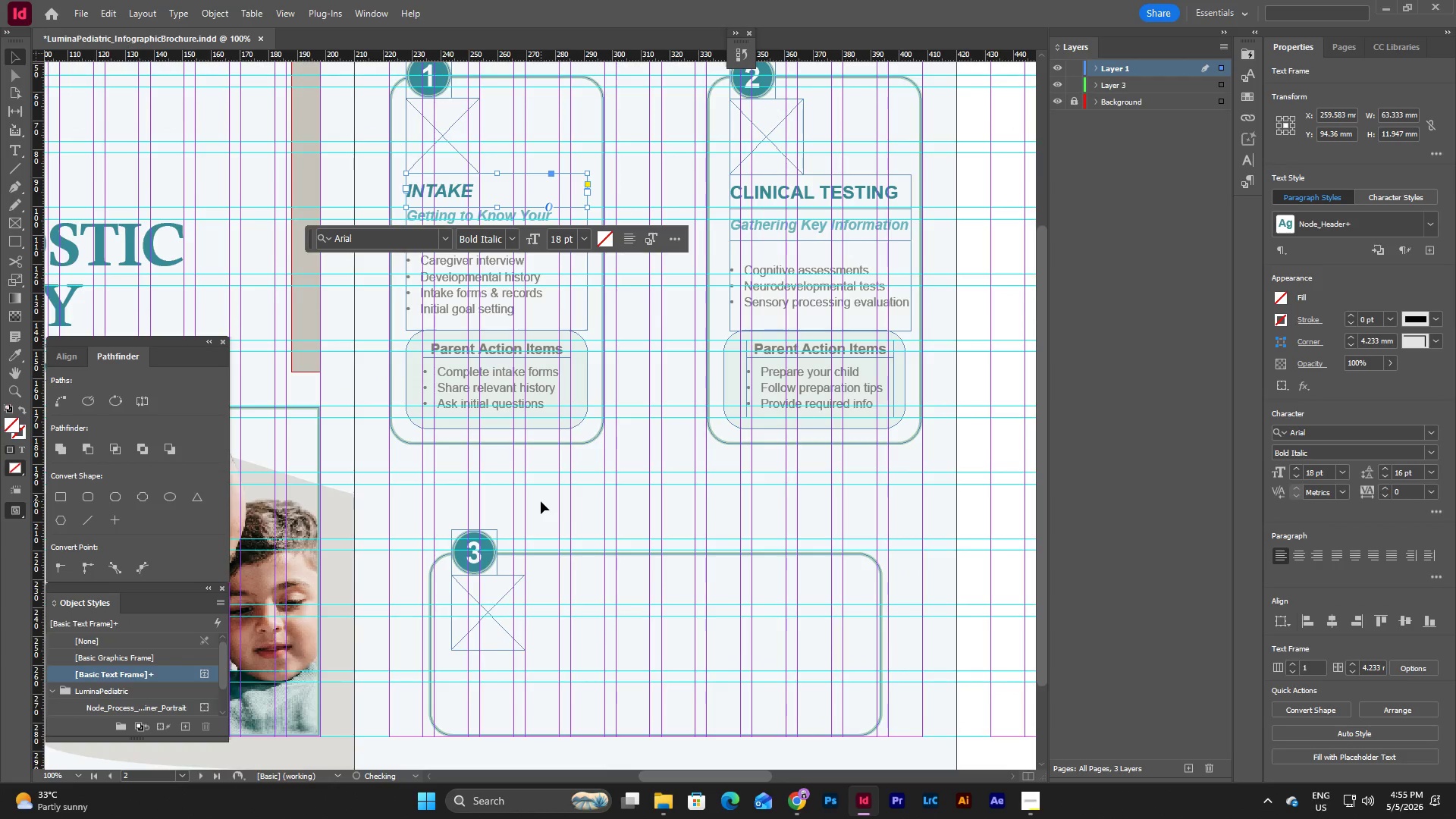 
key(Control+Z)
 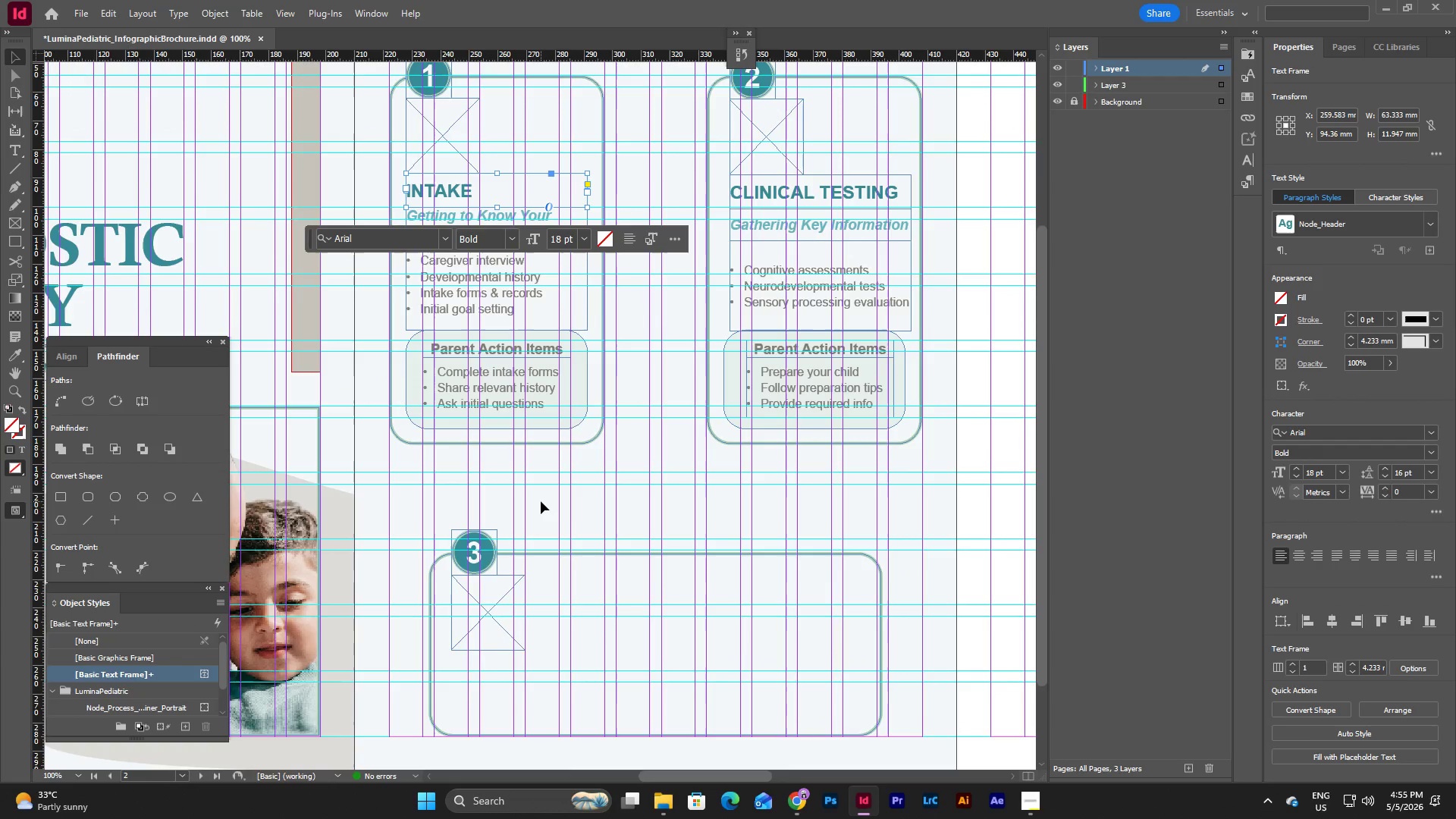 
key(Control+Z)
 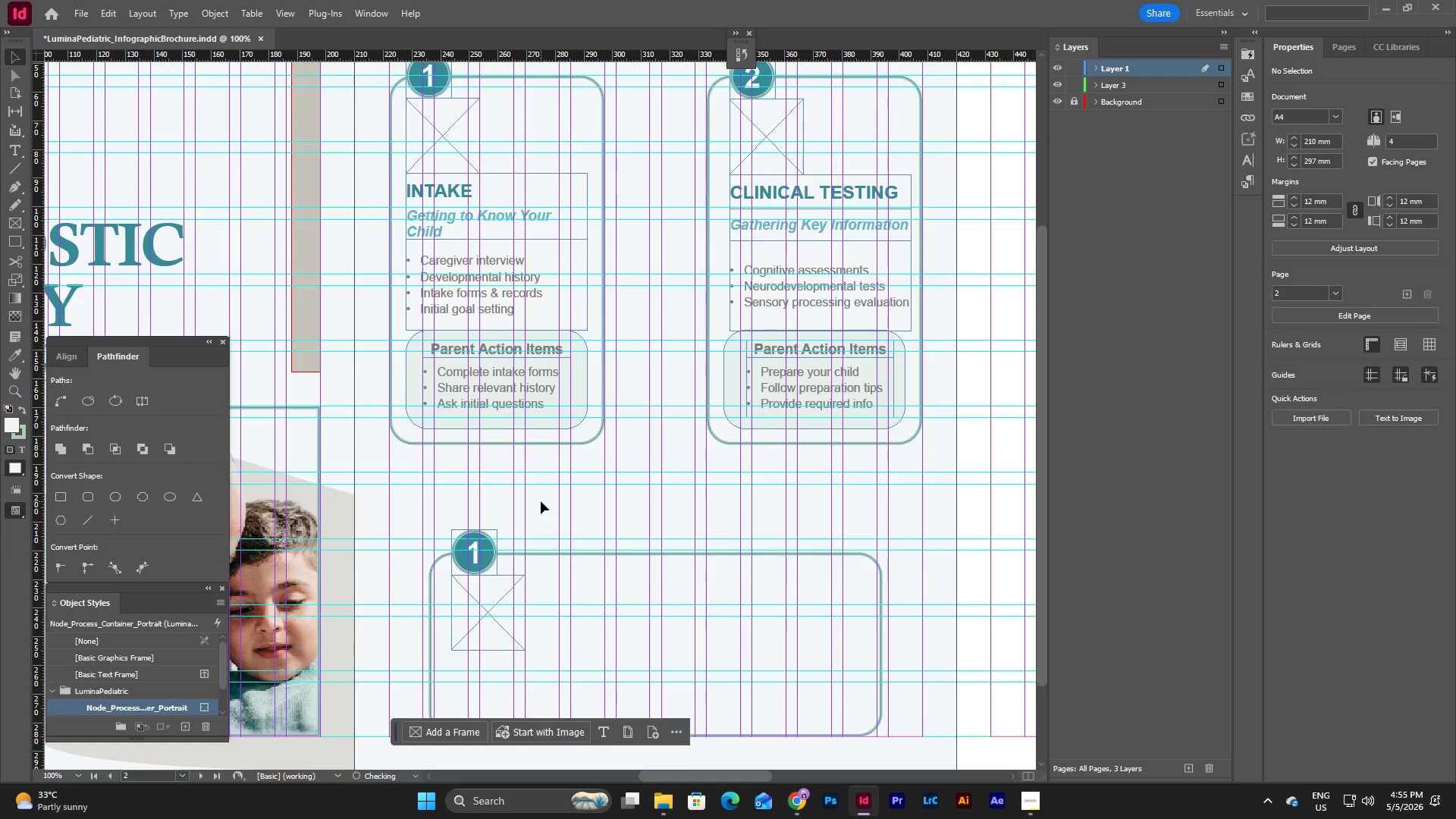 
key(Control+Z)
 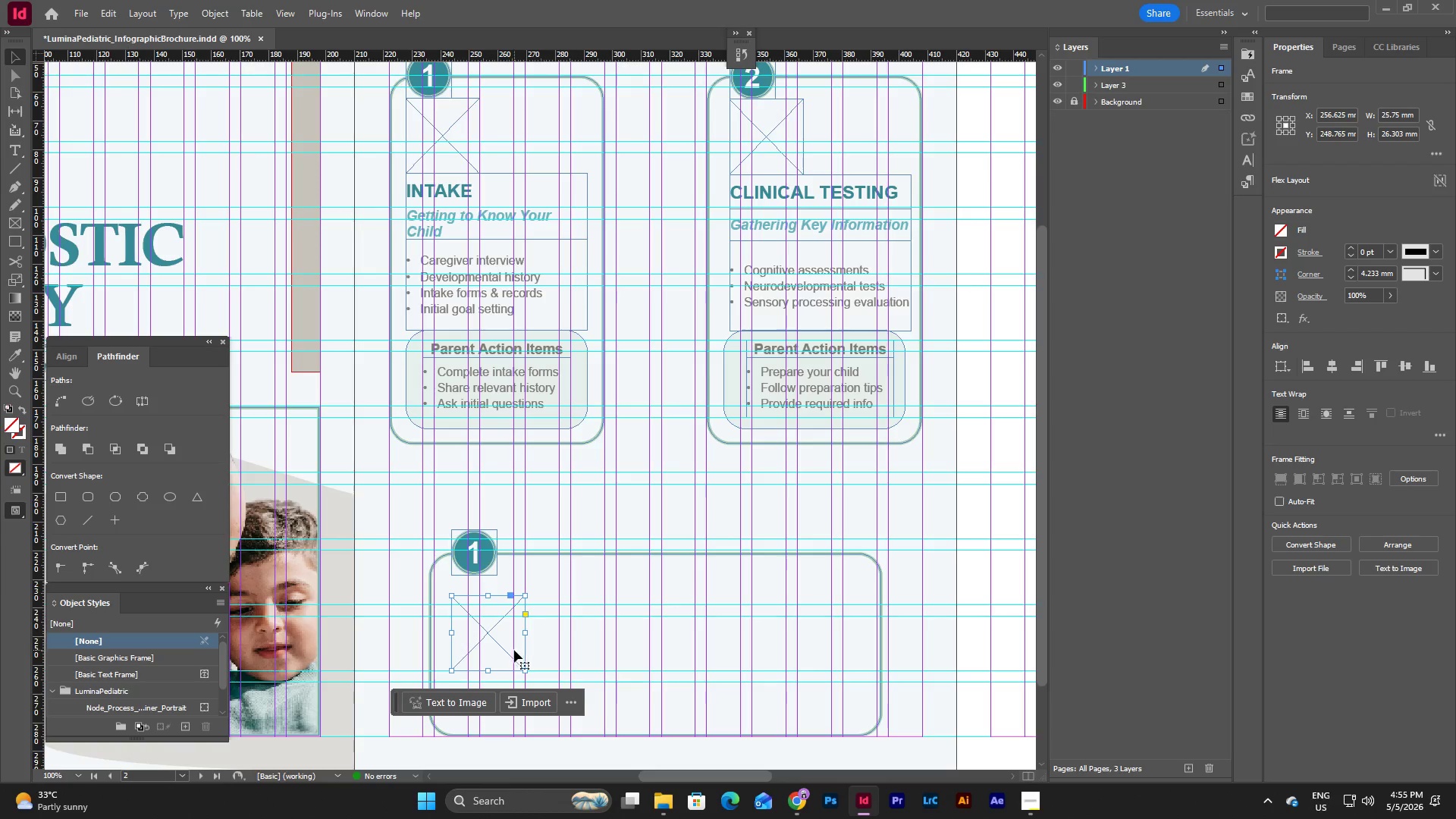 
left_click_drag(start_coordinate=[490, 632], to_coordinate=[491, 619])
 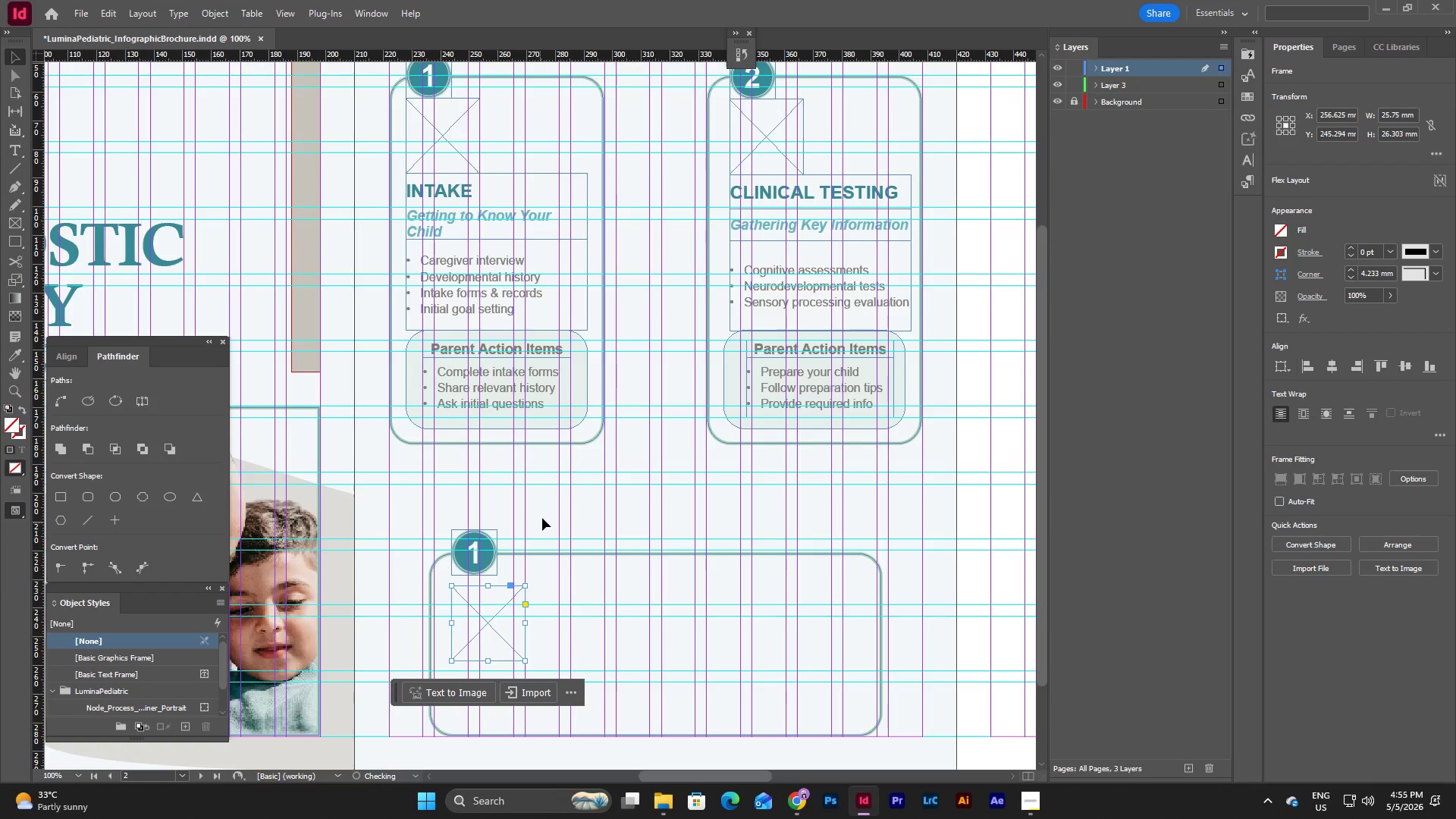 
left_click([543, 517])
 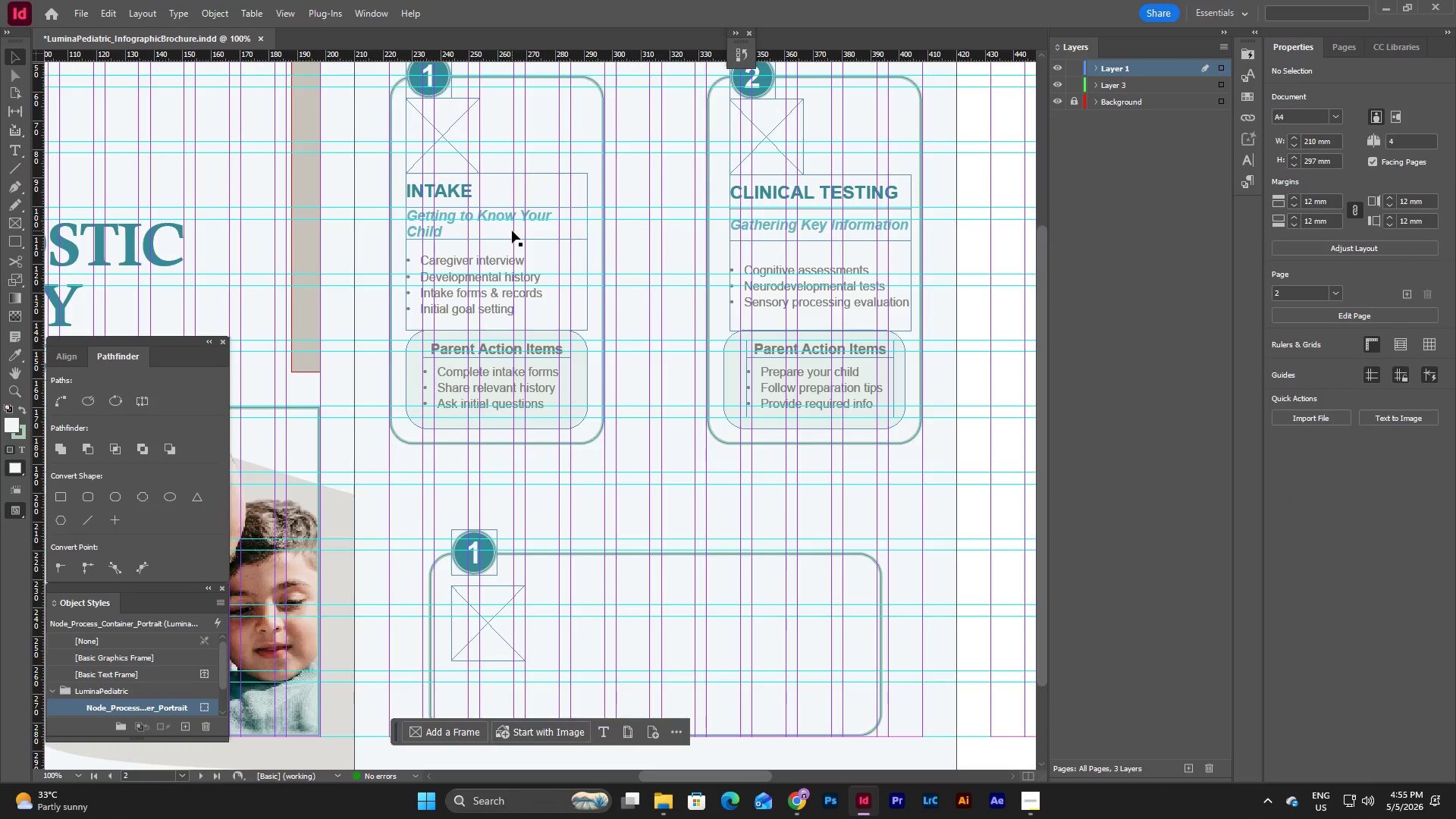 
left_click([500, 190])
 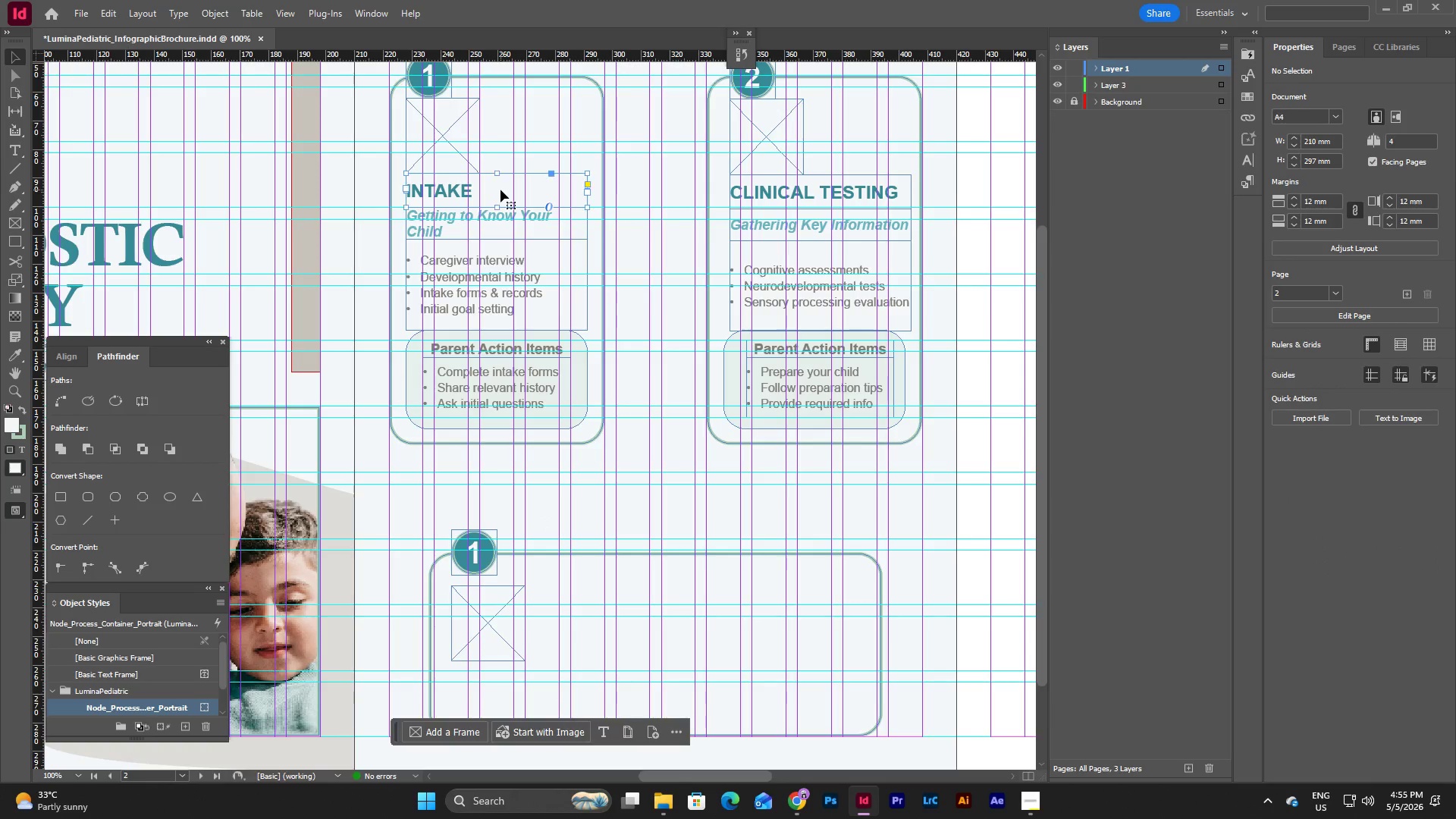 
key(Control+C)
 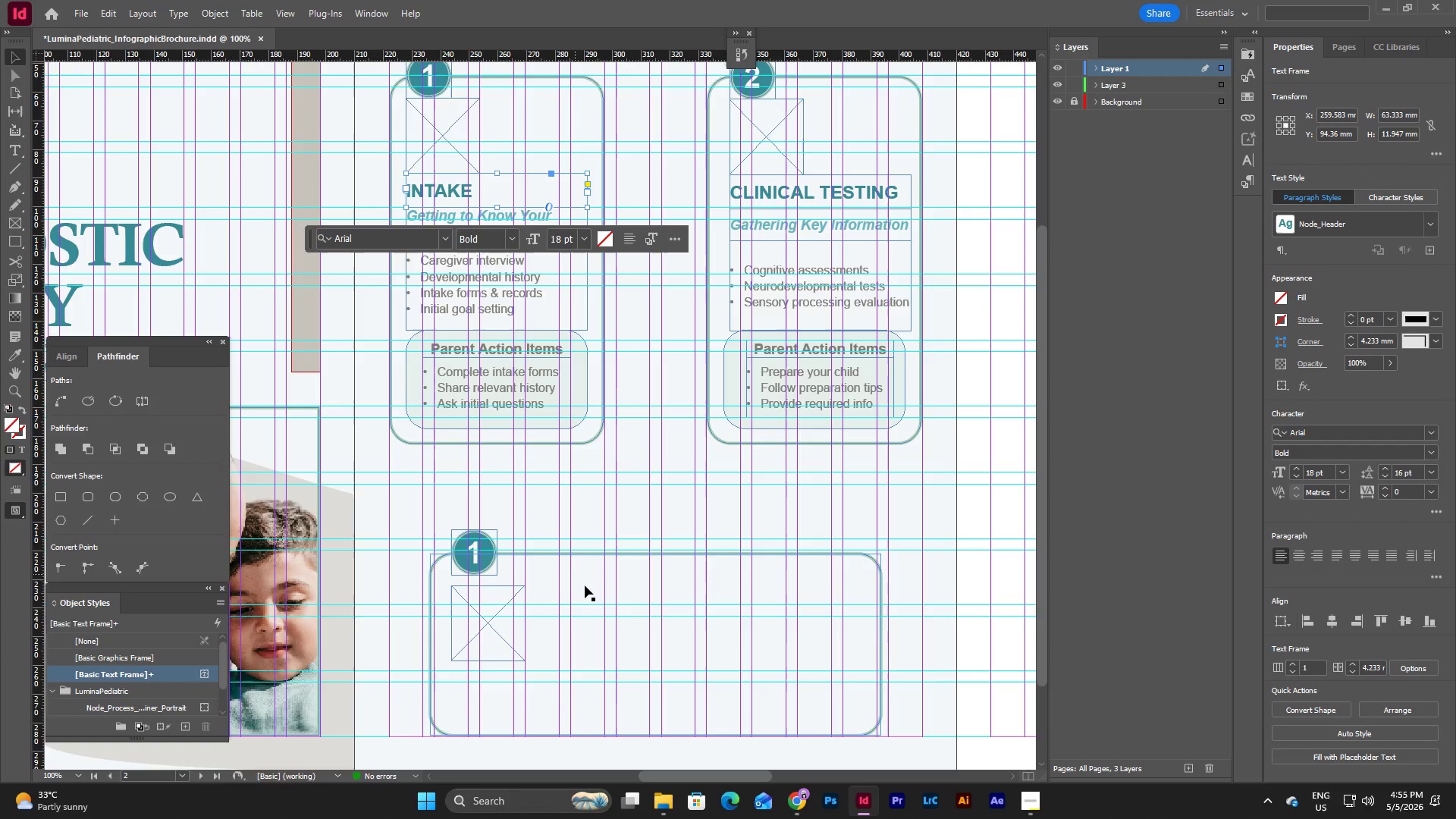 
left_click([586, 586])
 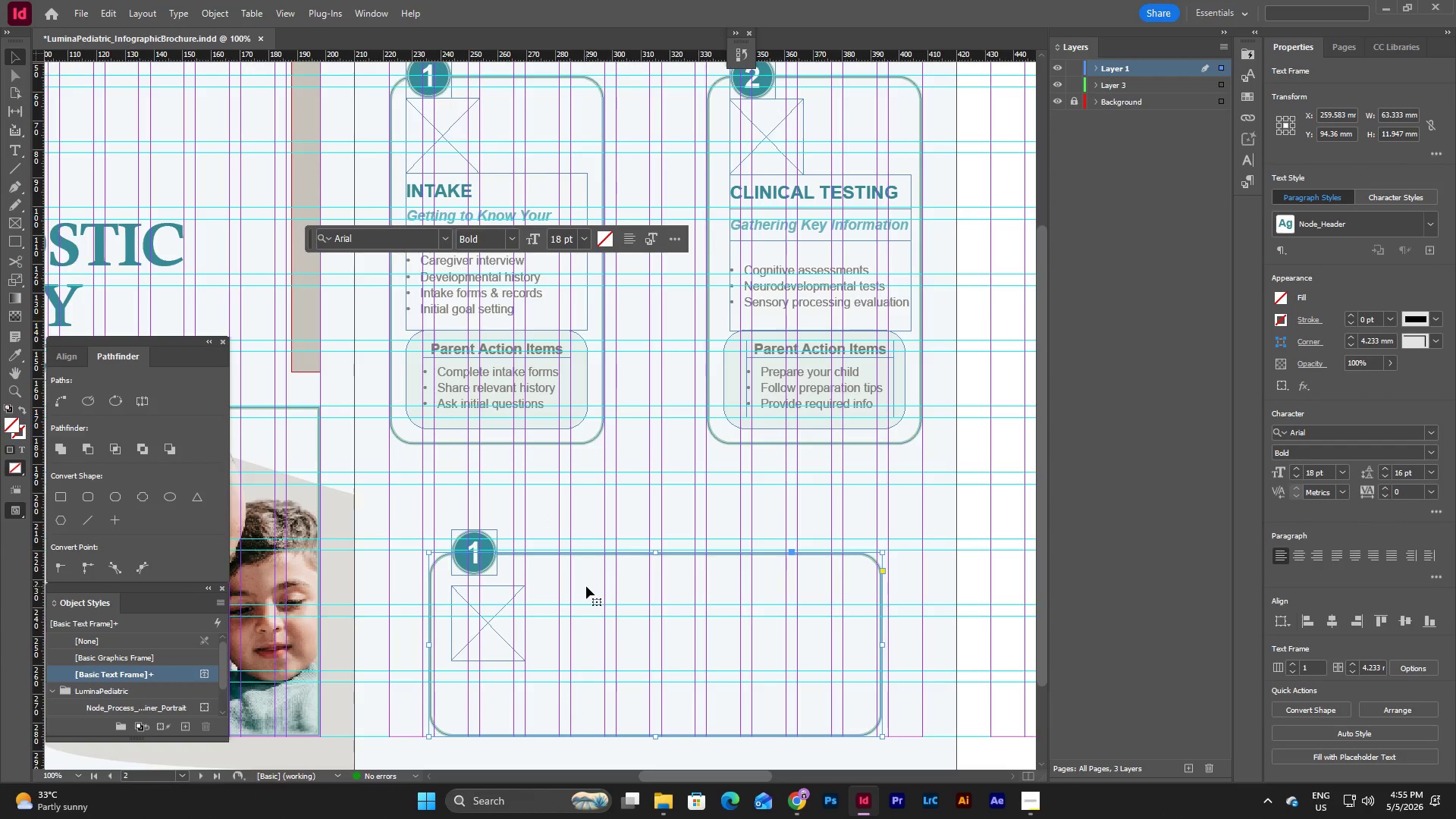 
key(Control+V)
 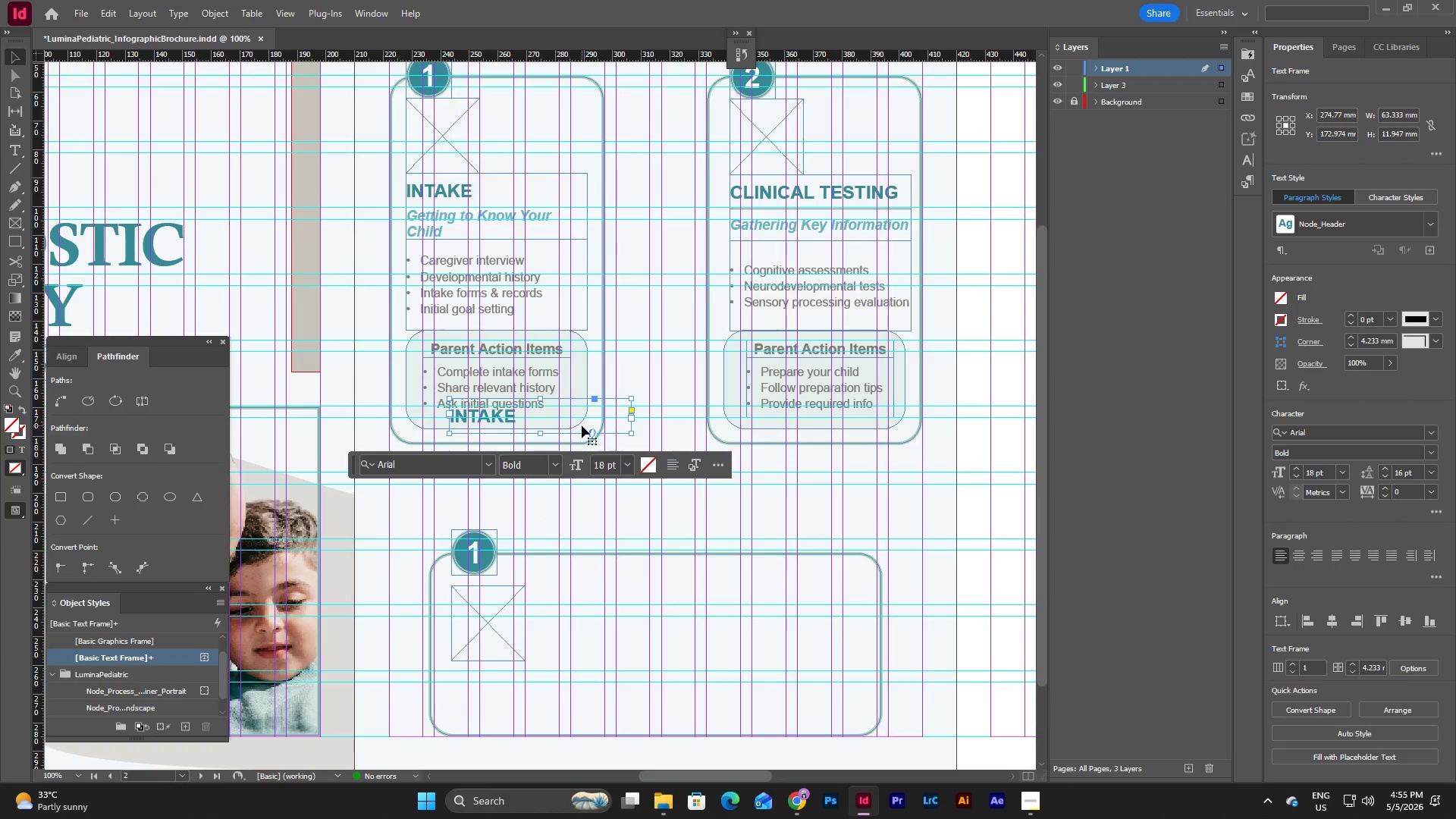 
left_click_drag(start_coordinate=[592, 419], to_coordinate=[669, 607])
 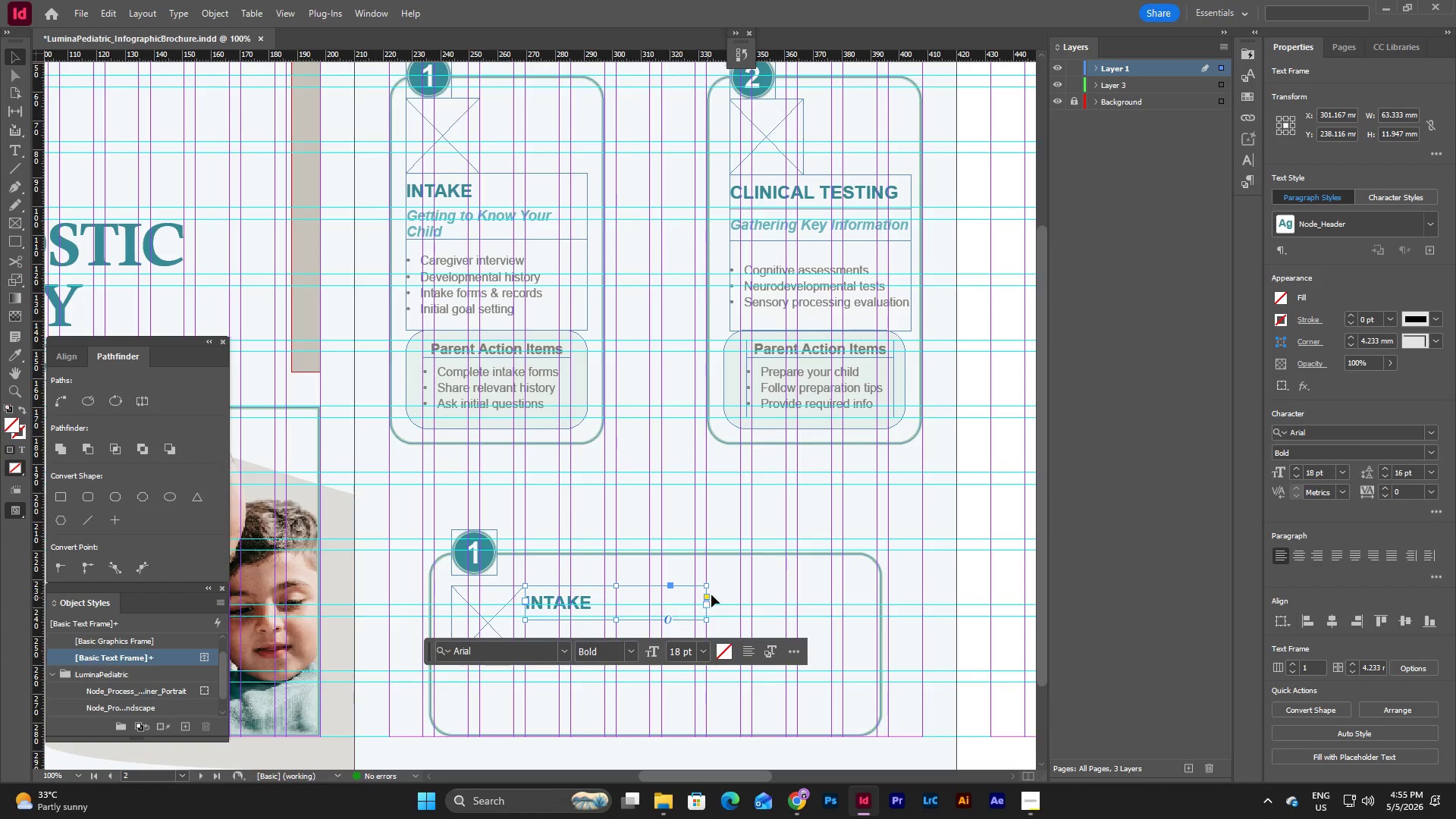 
left_click([725, 581])
 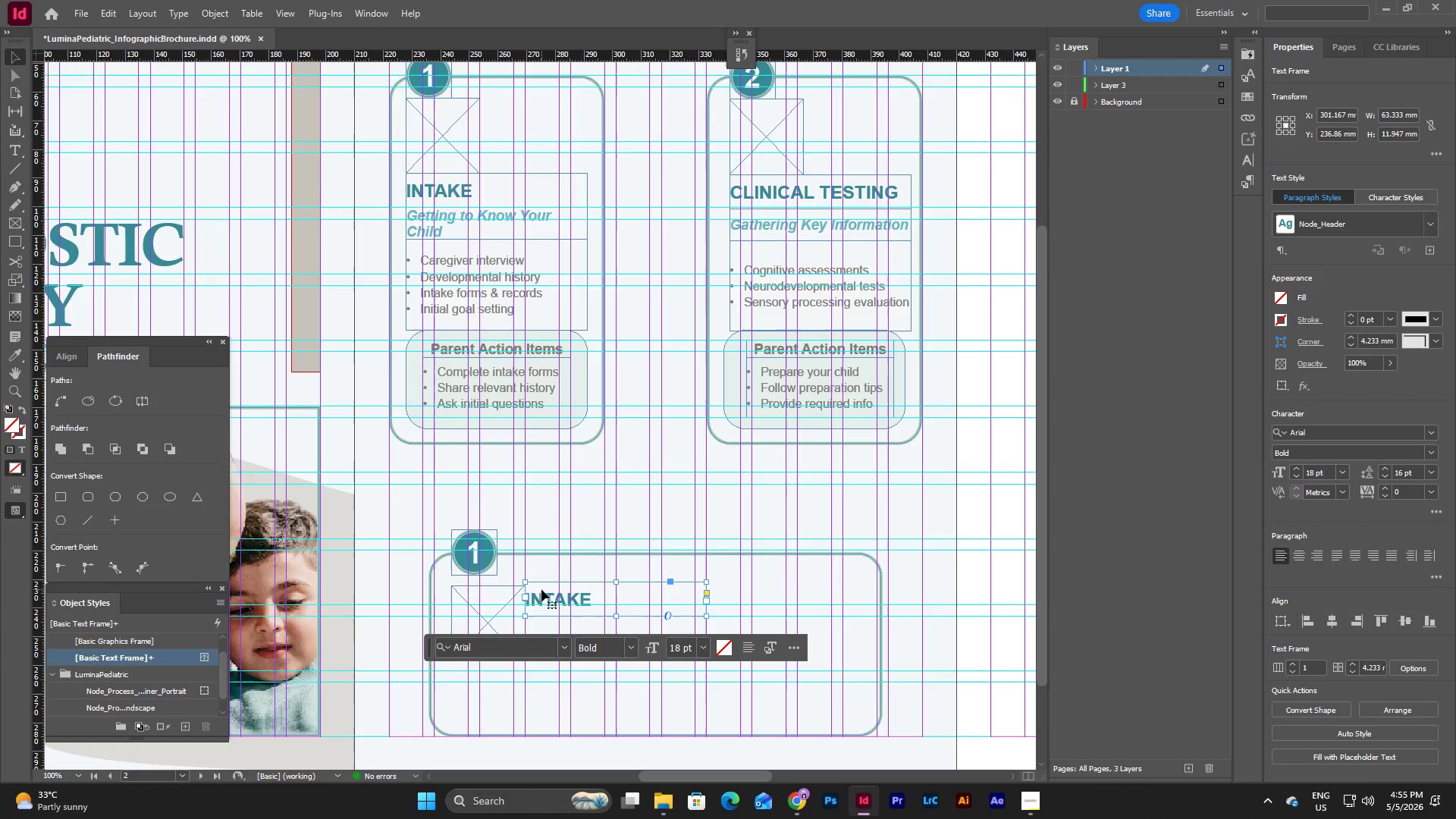 
left_click_drag(start_coordinate=[490, 591], to_coordinate=[489, 586])
 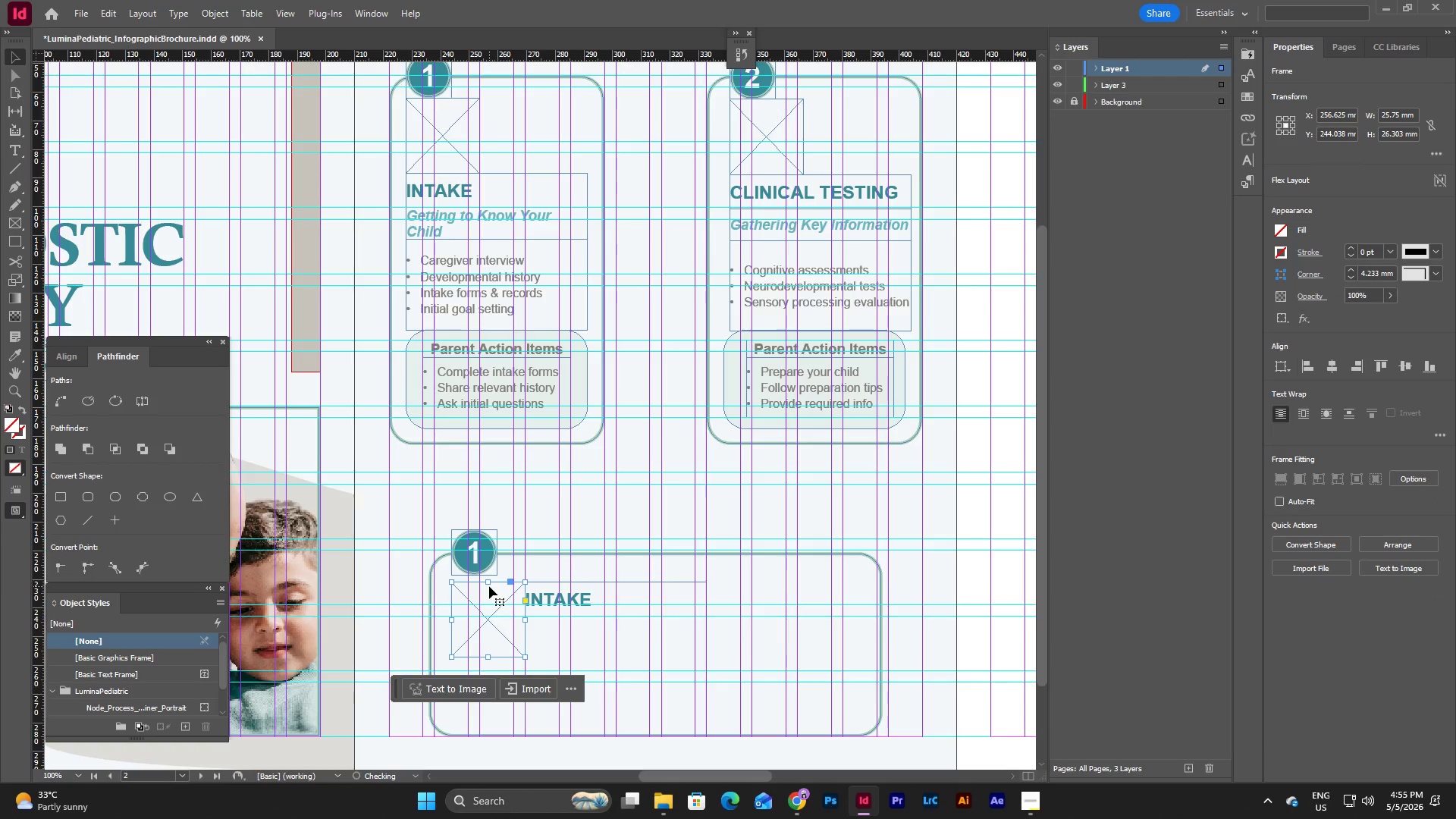 
left_click_drag(start_coordinate=[489, 586], to_coordinate=[489, 580])
 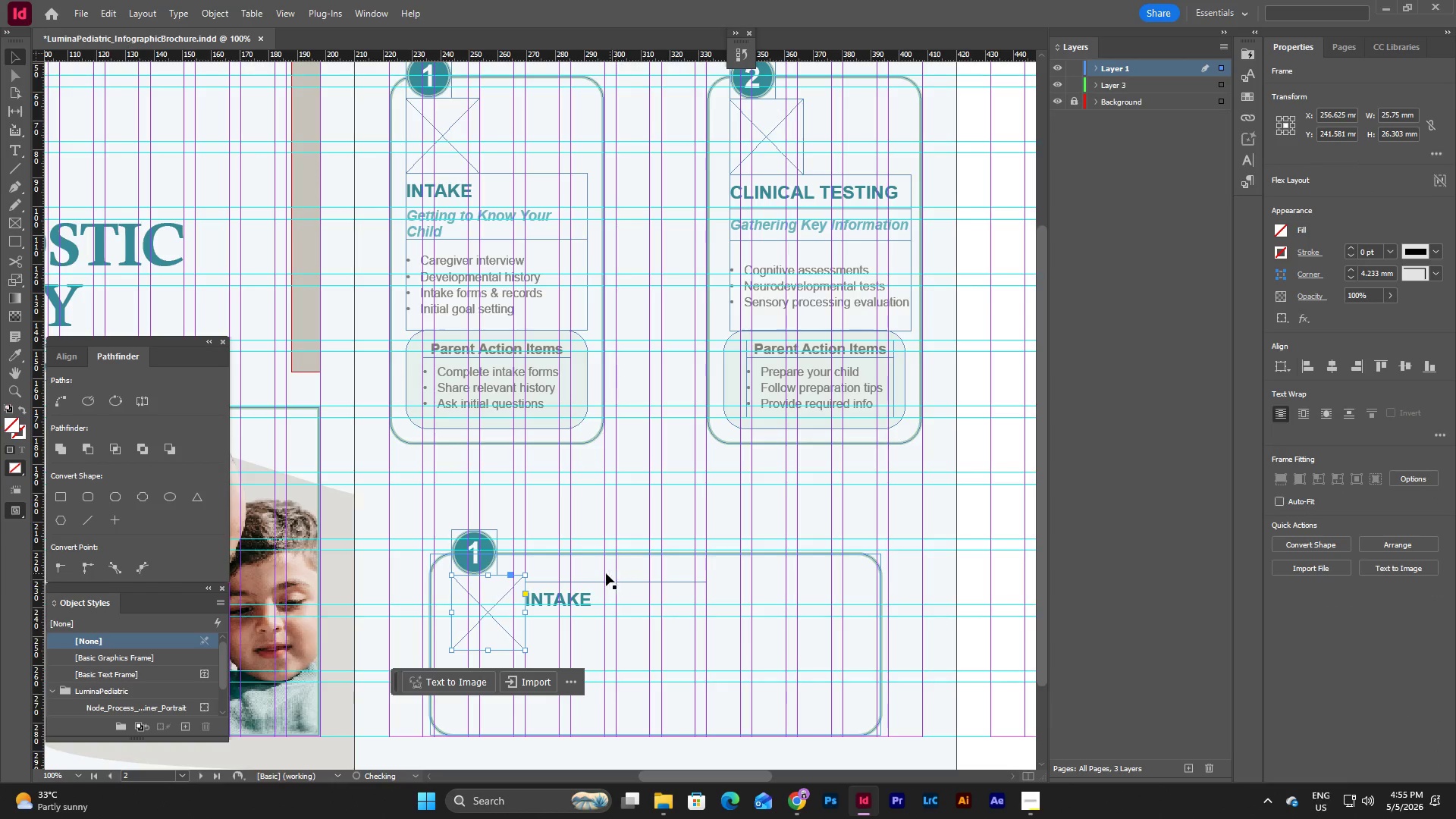 
left_click([586, 569])
 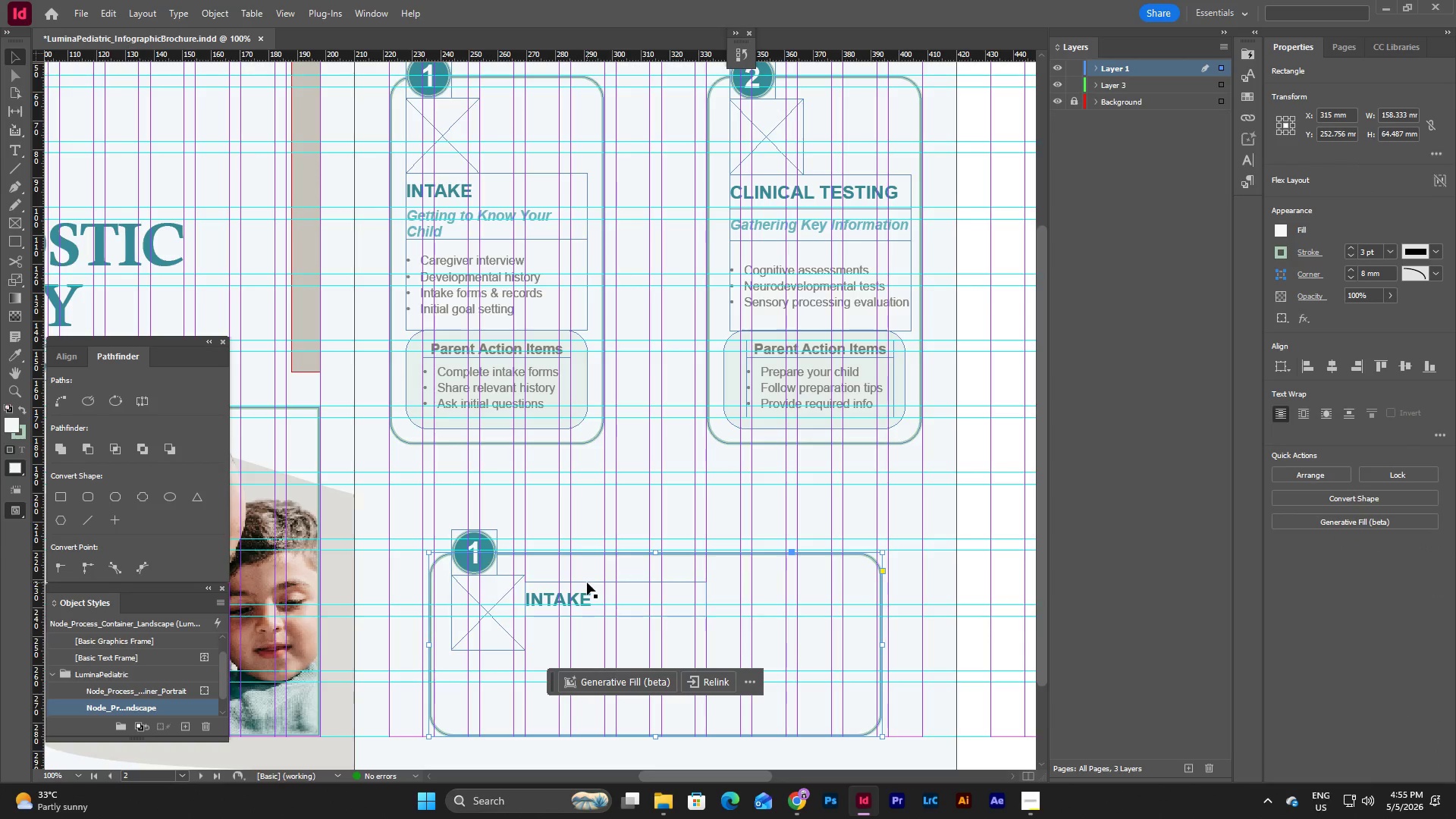 
left_click([587, 589])
 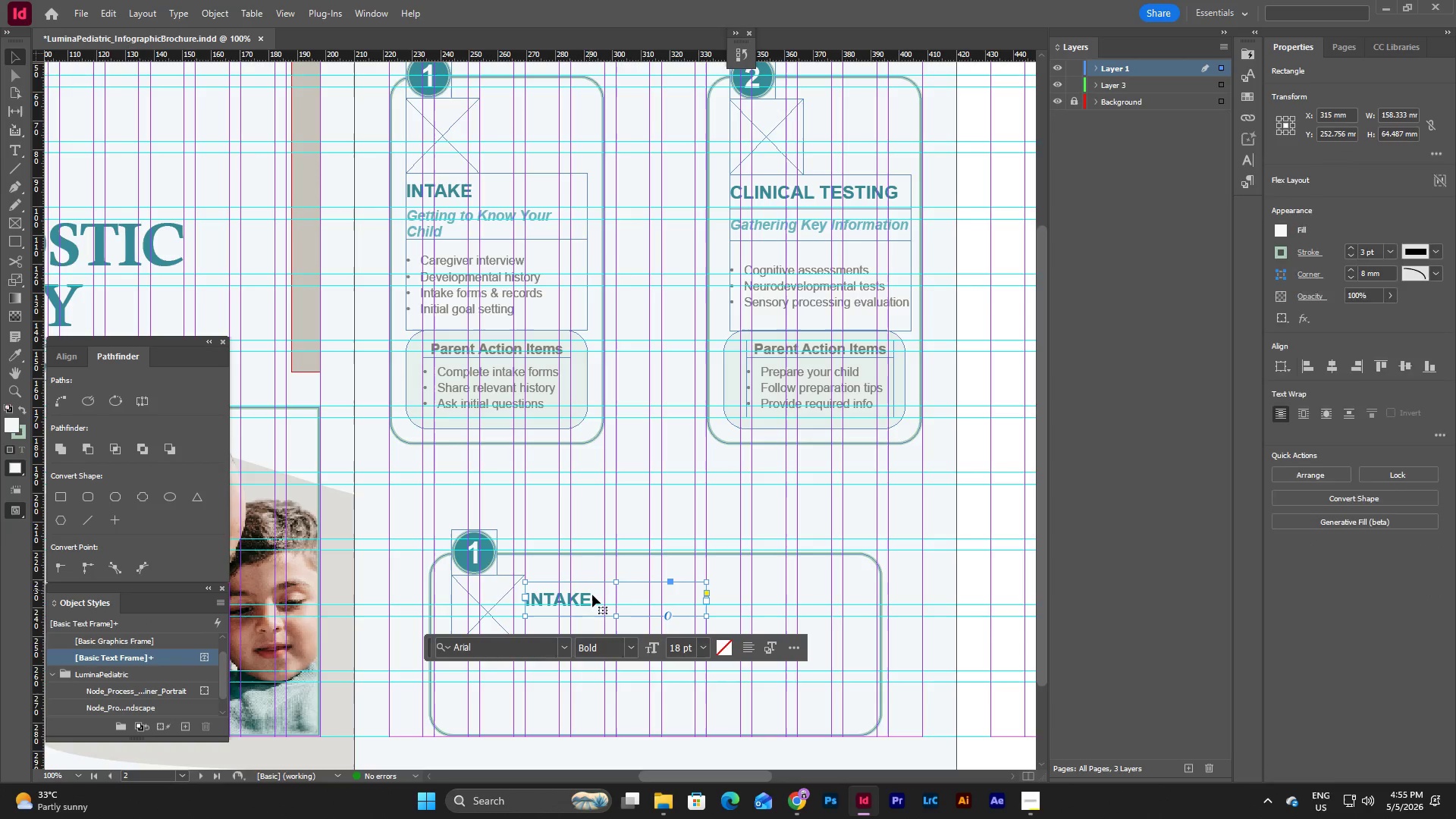 
left_click_drag(start_coordinate=[592, 595], to_coordinate=[591, 588])
 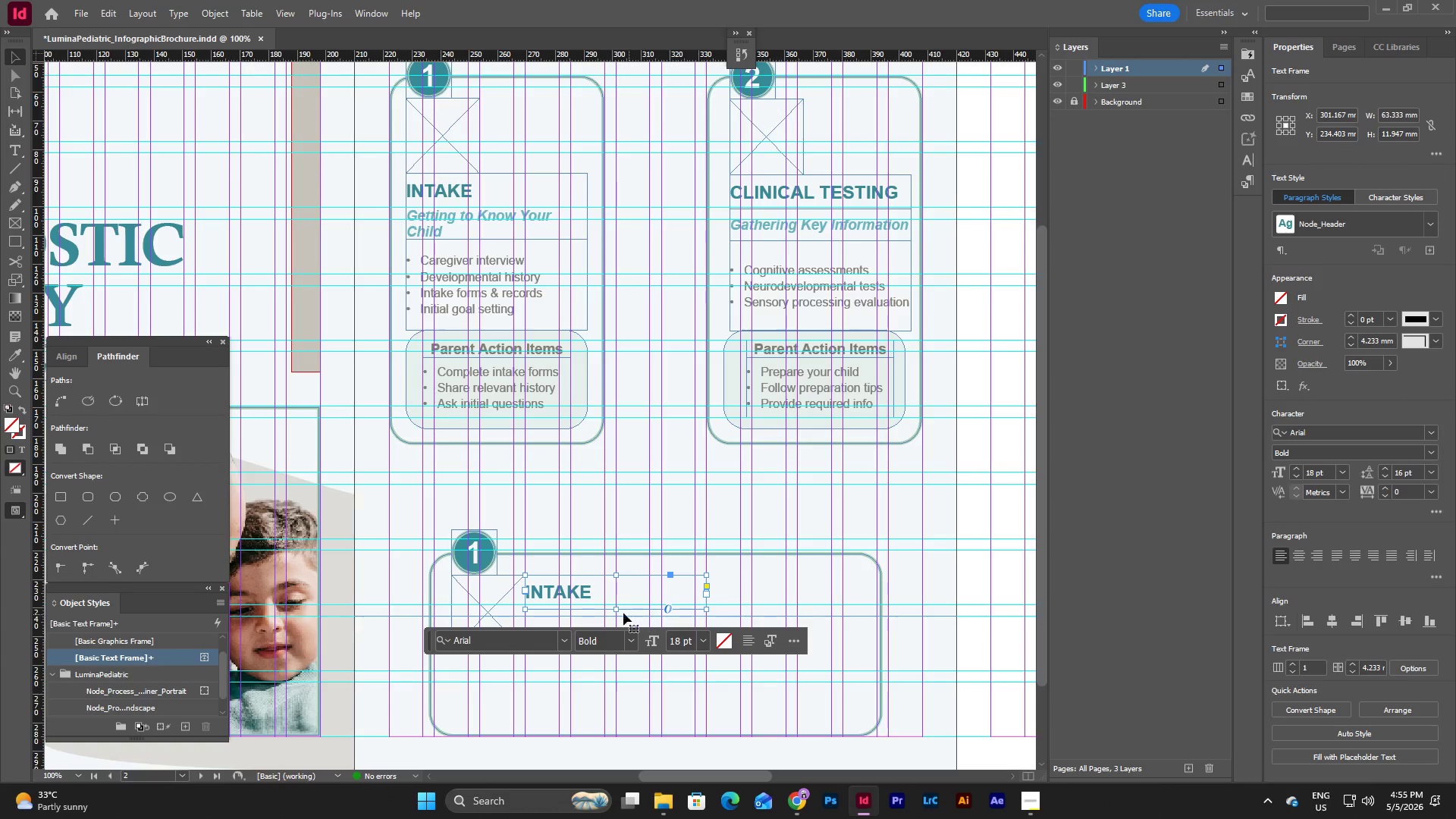 
left_click_drag(start_coordinate=[617, 610], to_coordinate=[618, 615])
 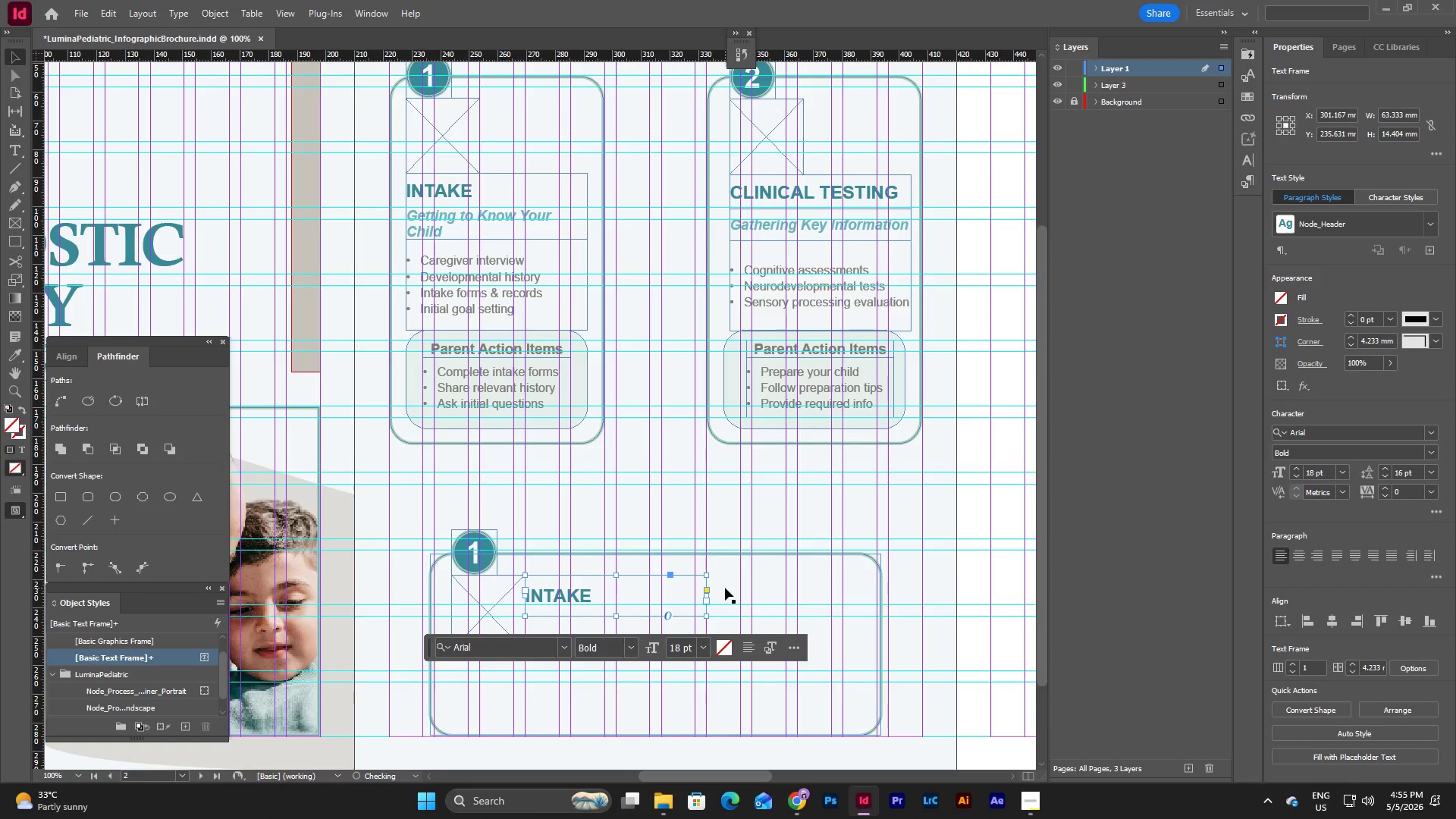 
left_click([725, 588])
 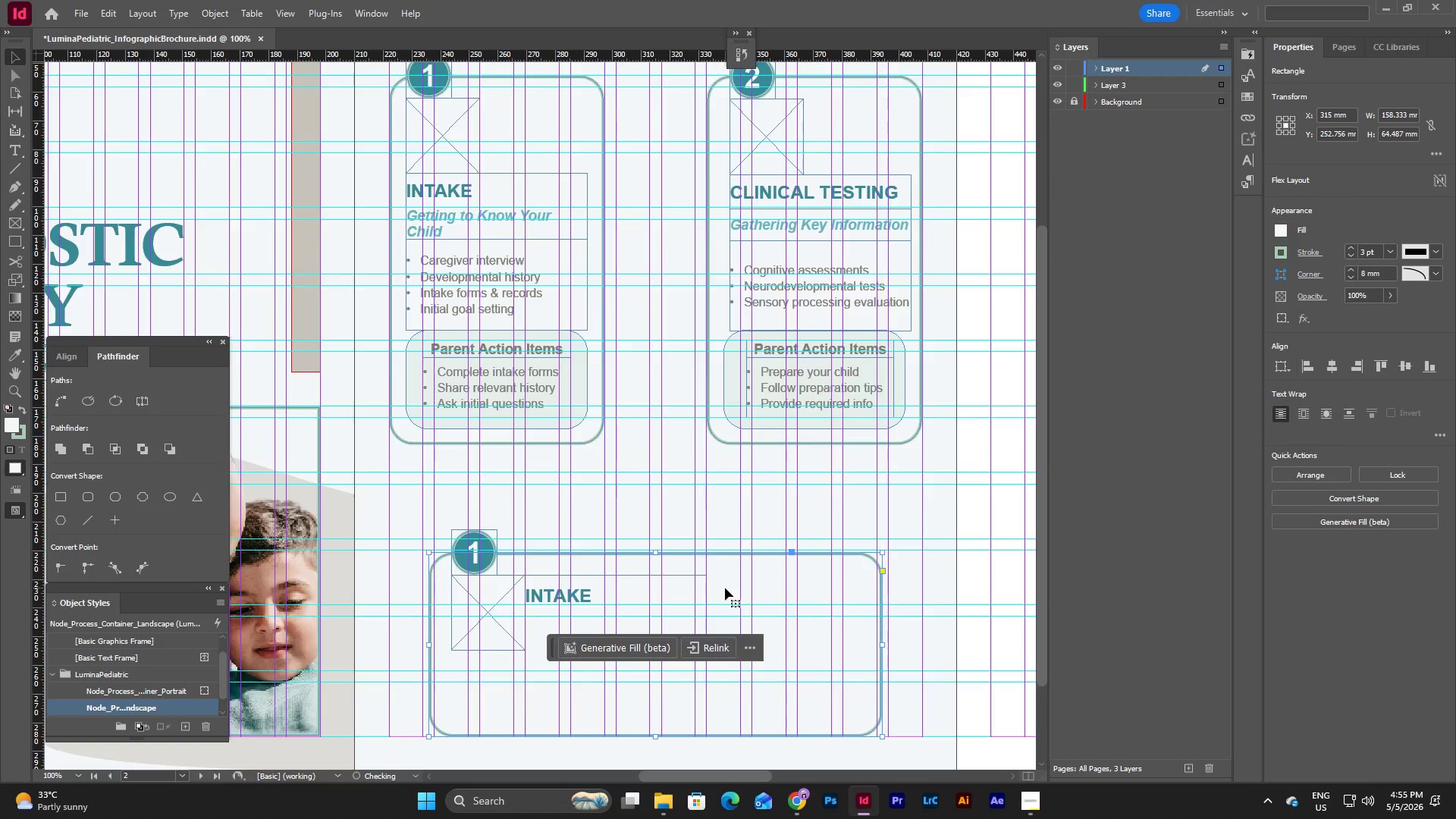 
scroll: coordinate [725, 588], scroll_direction: none, amount: 0.0
 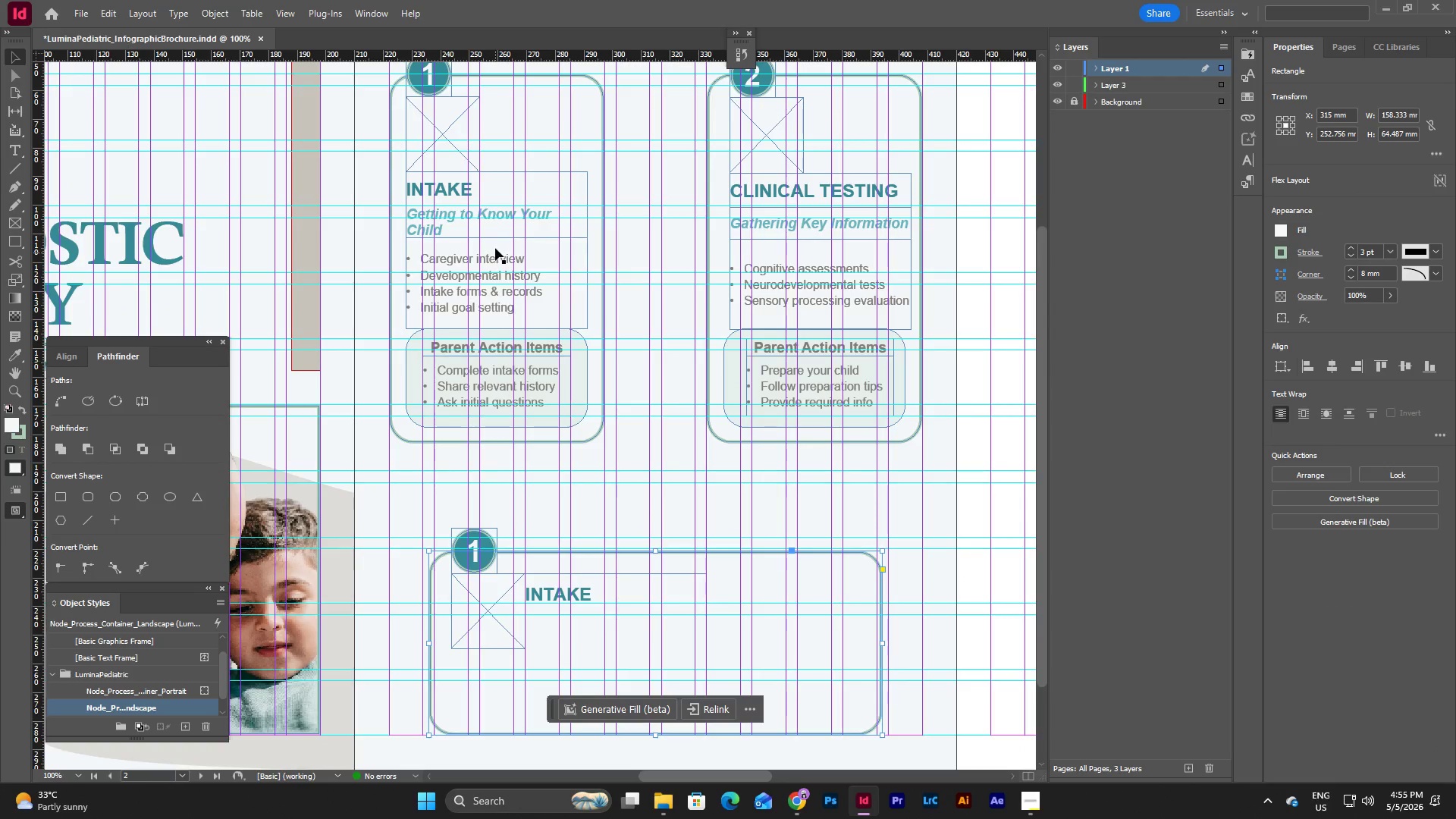 
left_click([489, 226])
 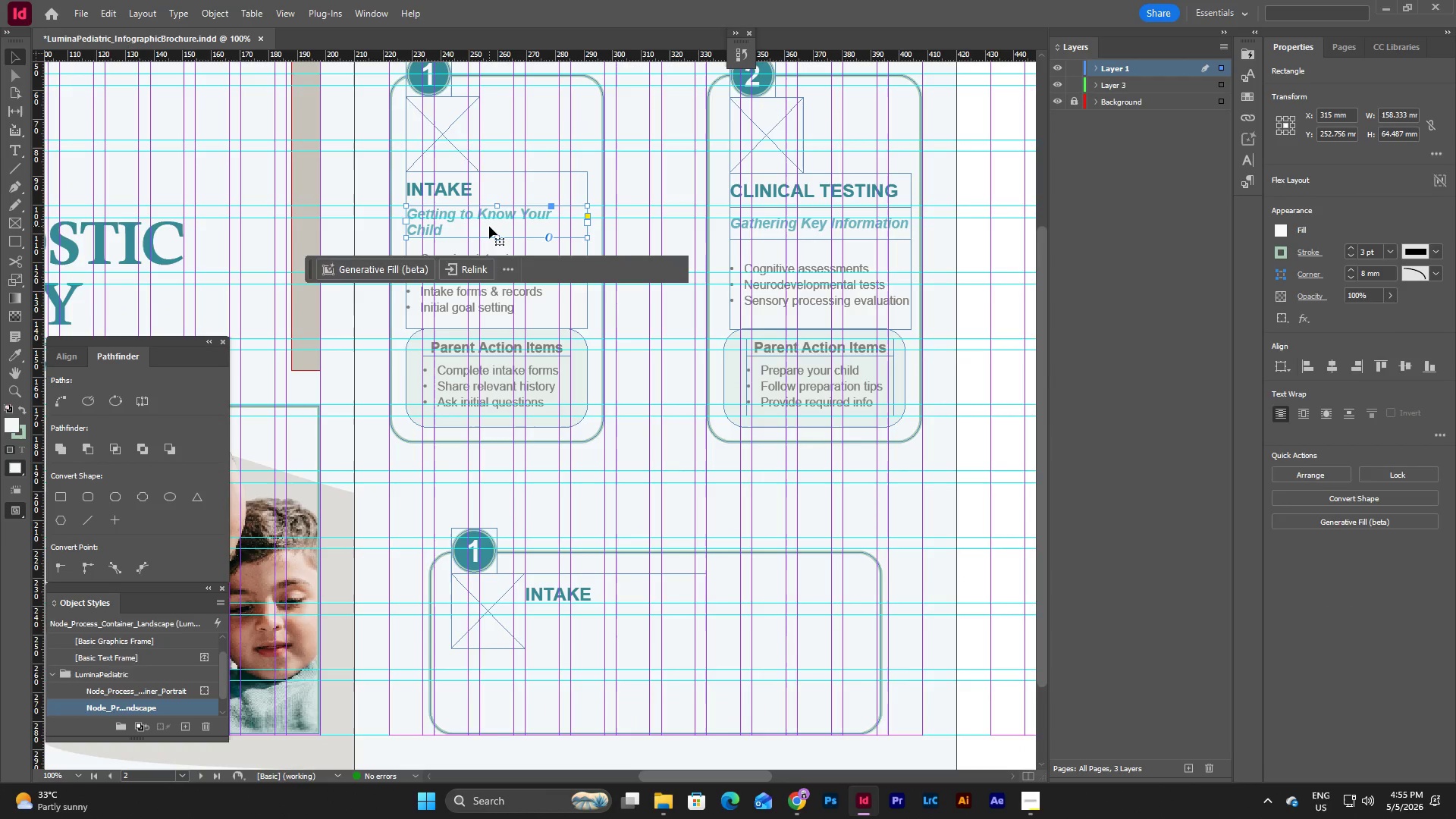 
key(Control+C)
 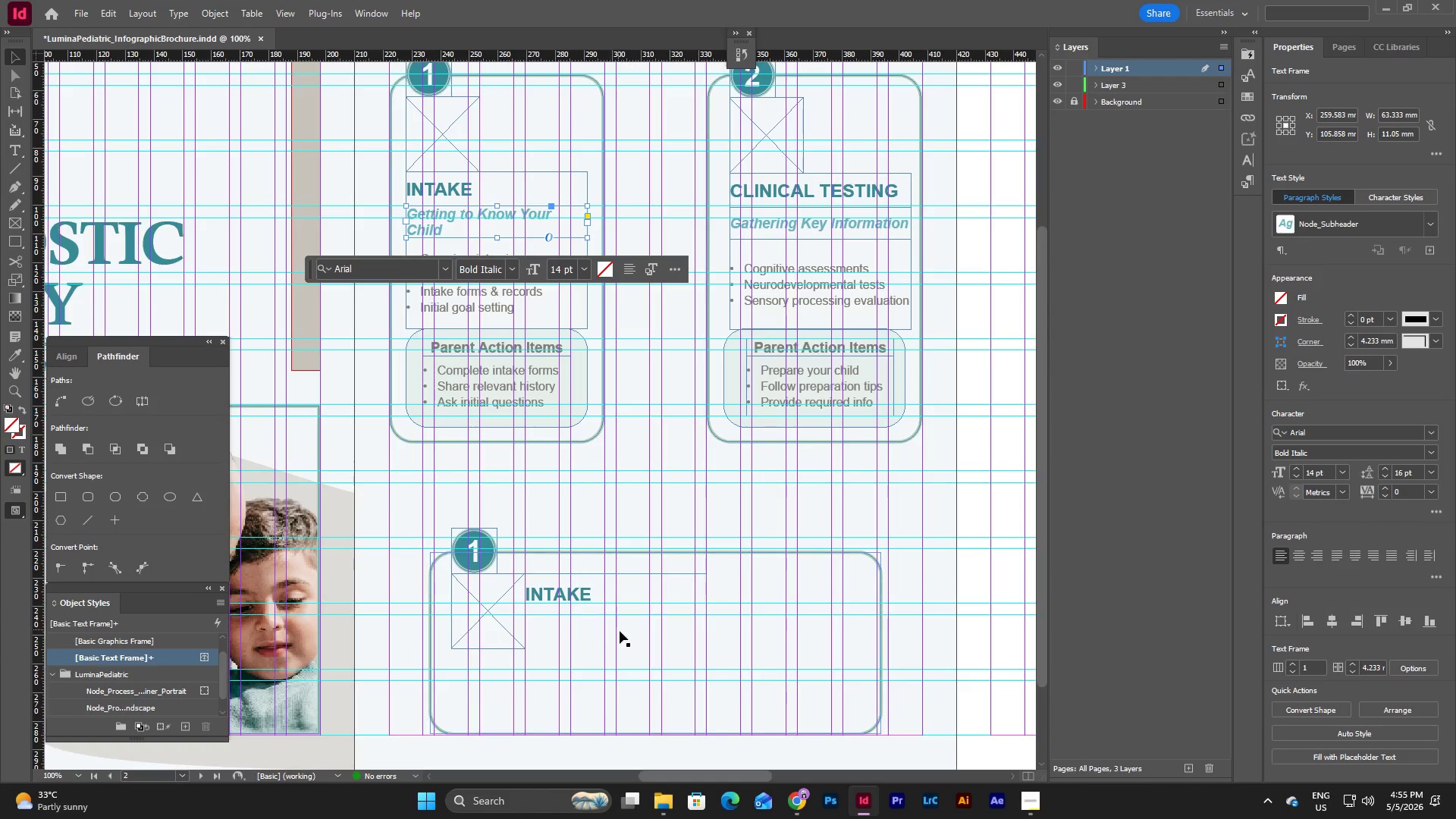 
left_click([627, 632])
 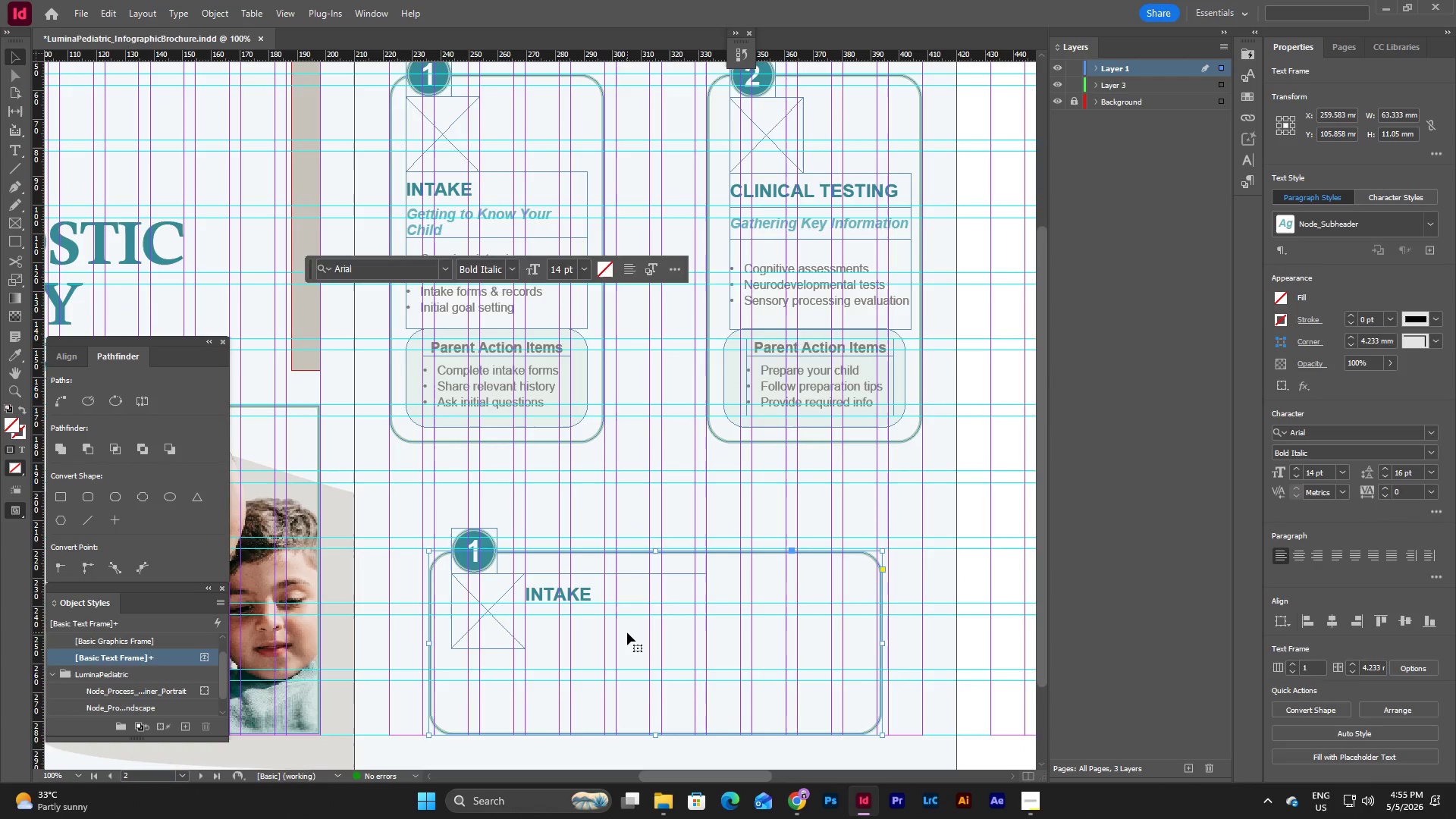 
key(Control+V)
 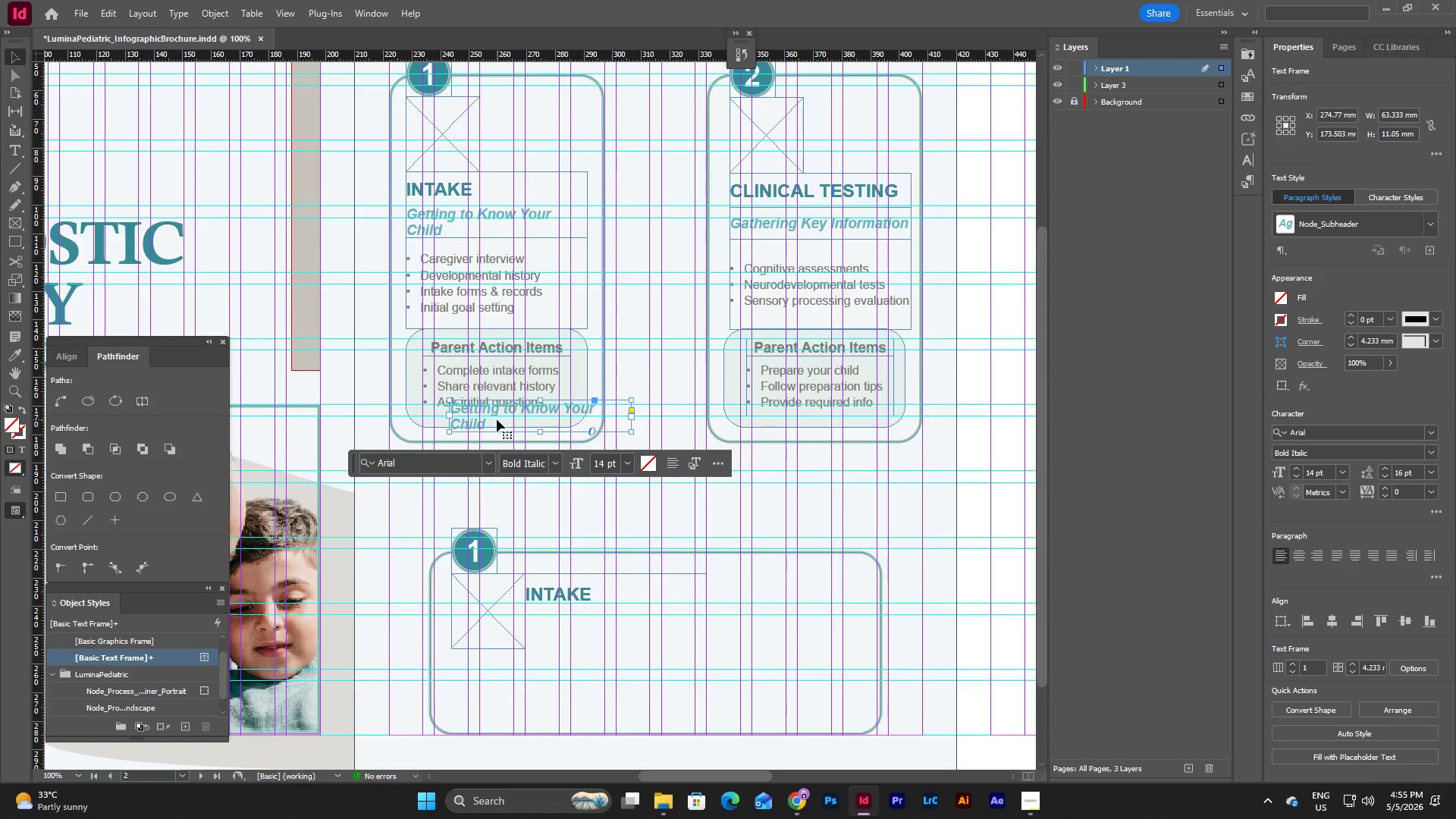 
left_click_drag(start_coordinate=[497, 419], to_coordinate=[581, 654])
 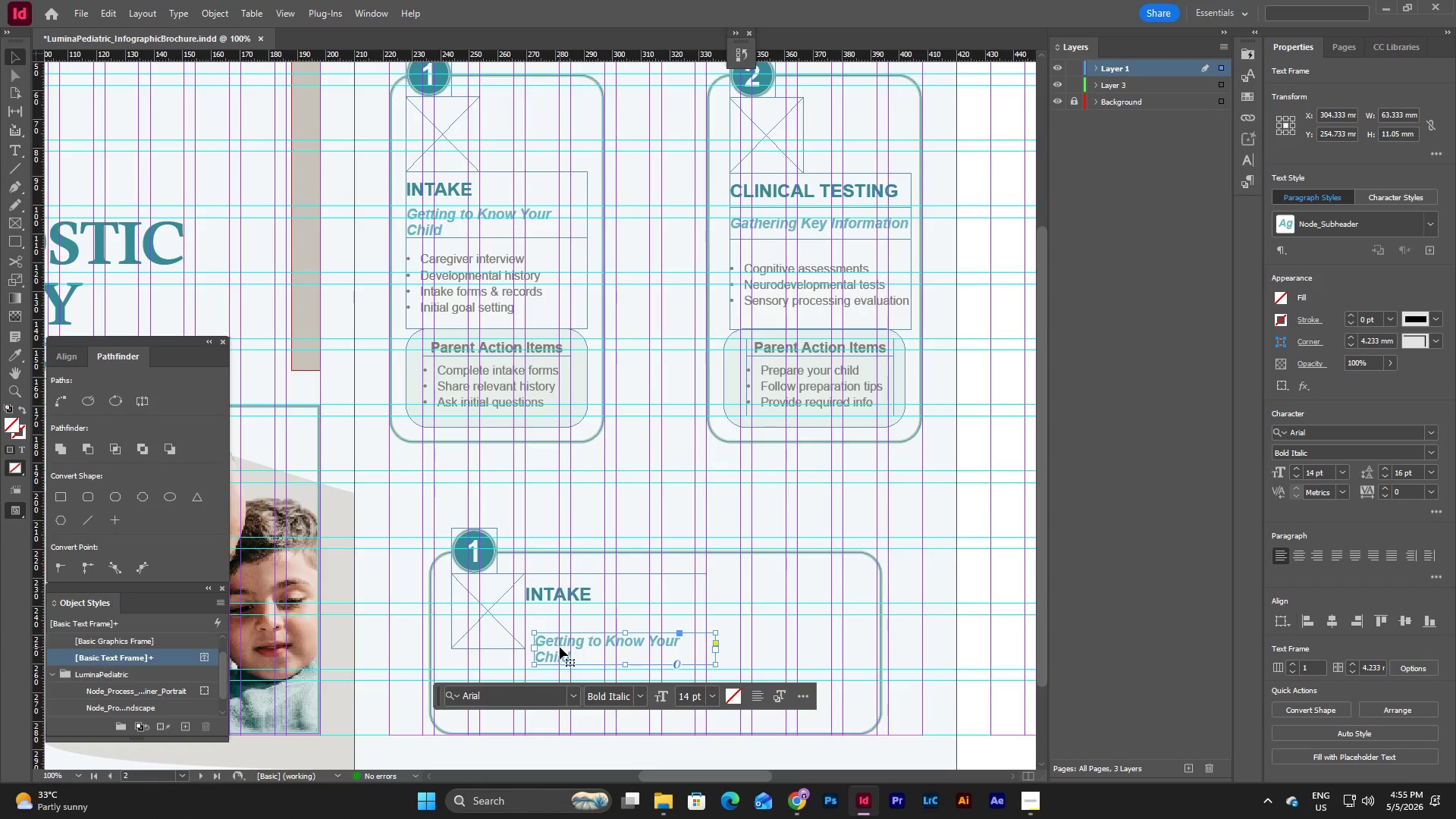 
left_click_drag(start_coordinate=[546, 645], to_coordinate=[538, 626])
 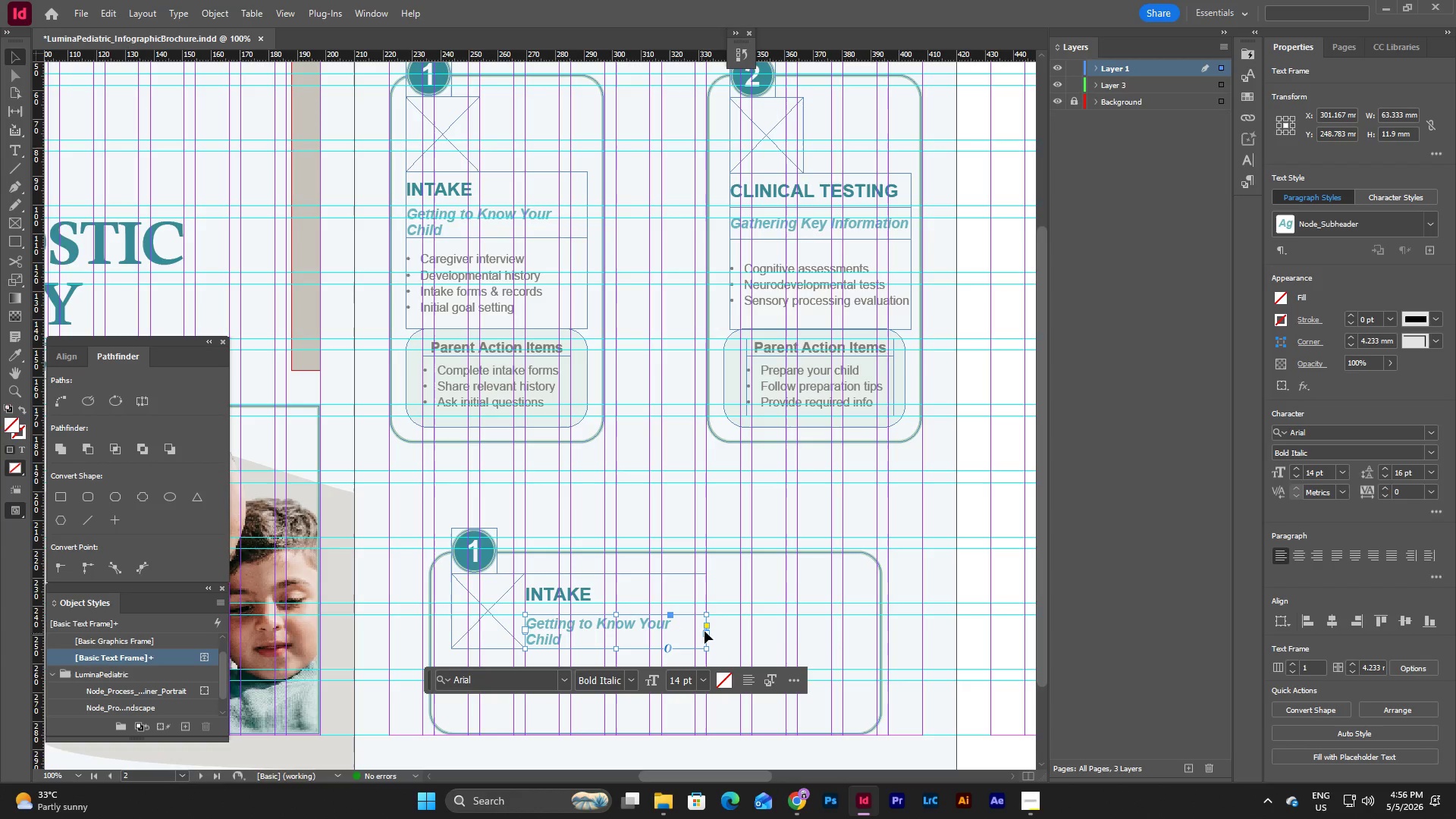 
left_click([727, 637])
 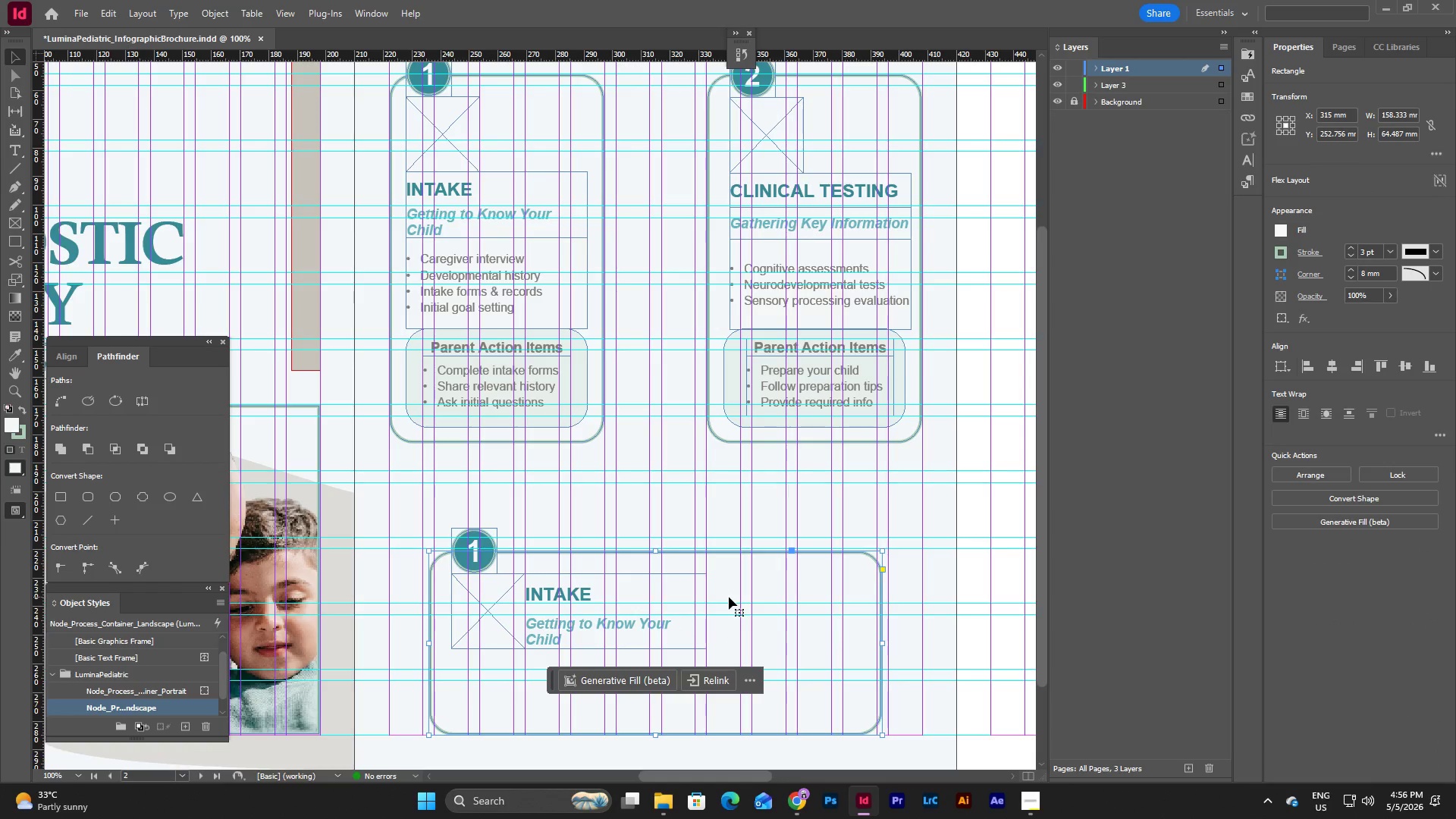 
scroll: coordinate [729, 597], scroll_direction: down, amount: 1.0
 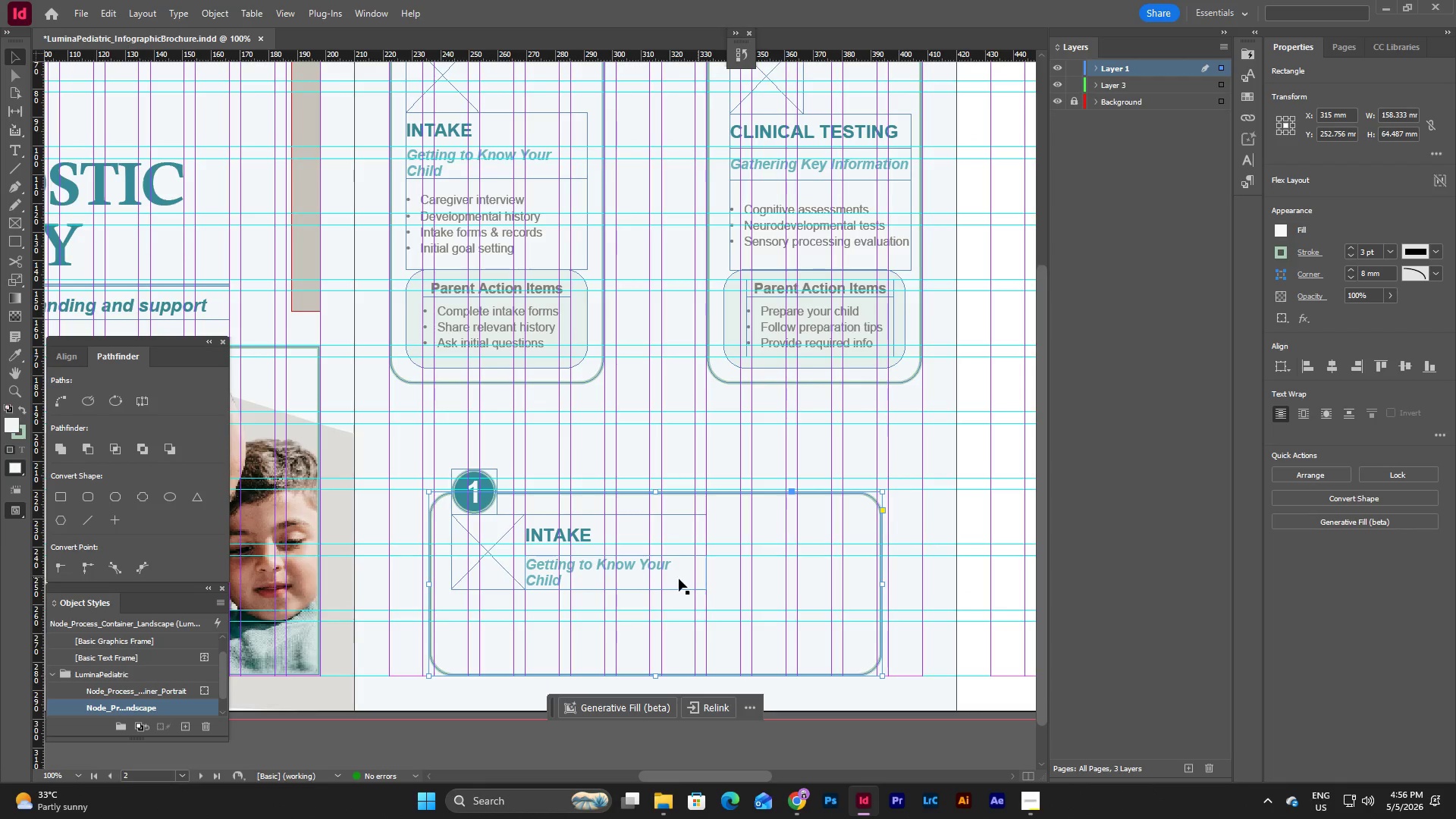 
left_click([676, 579])
 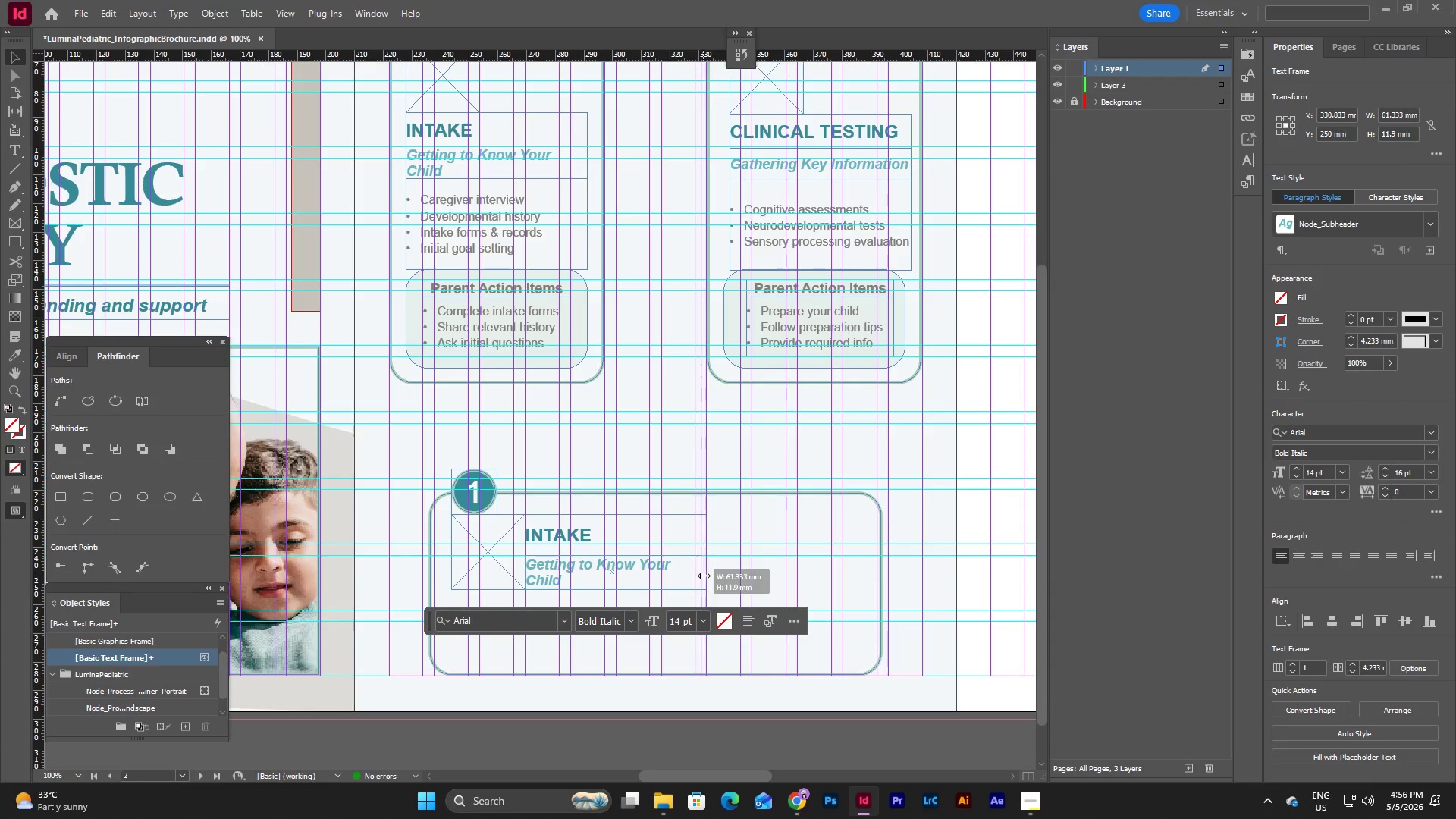 
wait(5.02)
 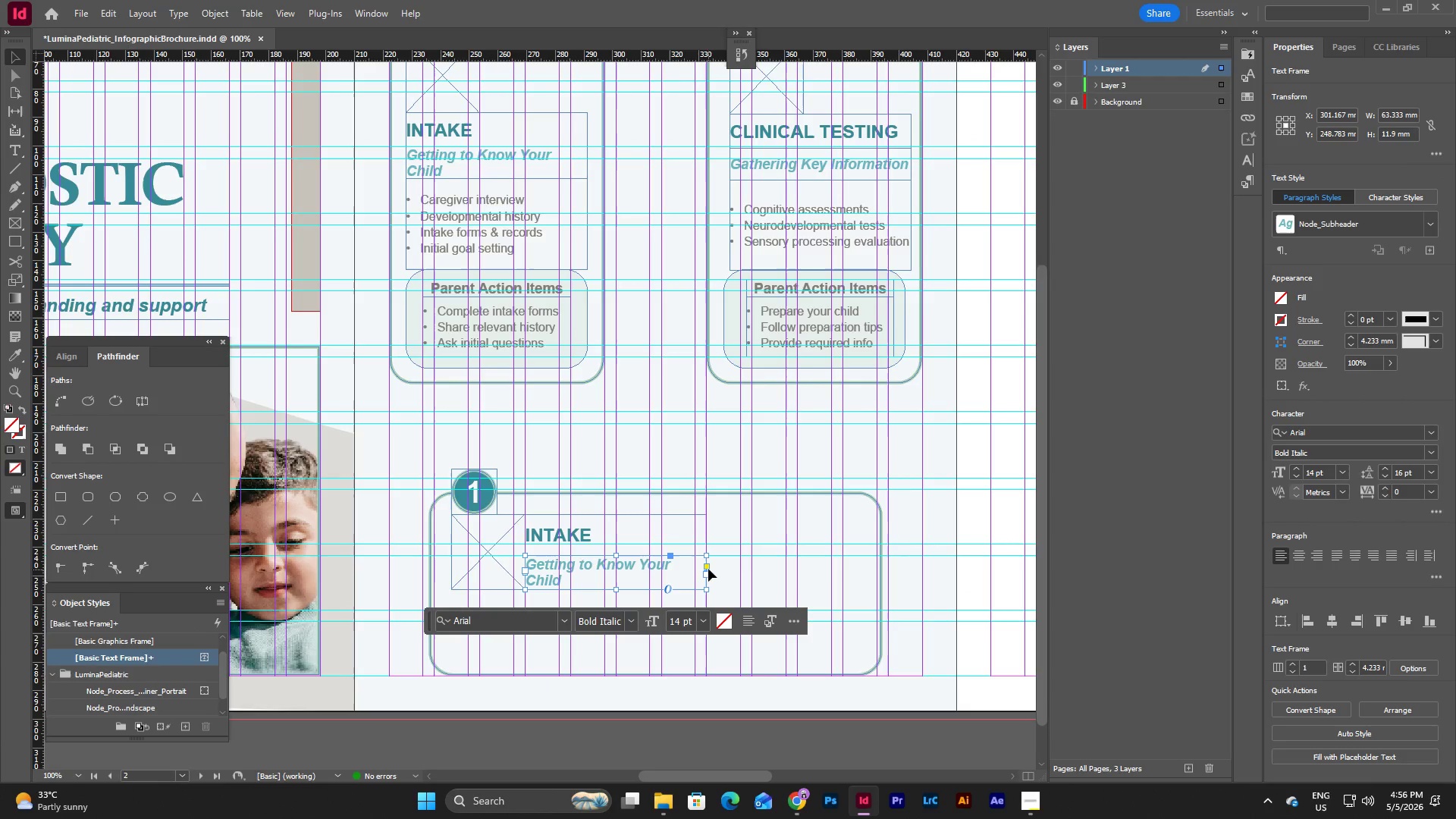 
left_click([731, 576])
 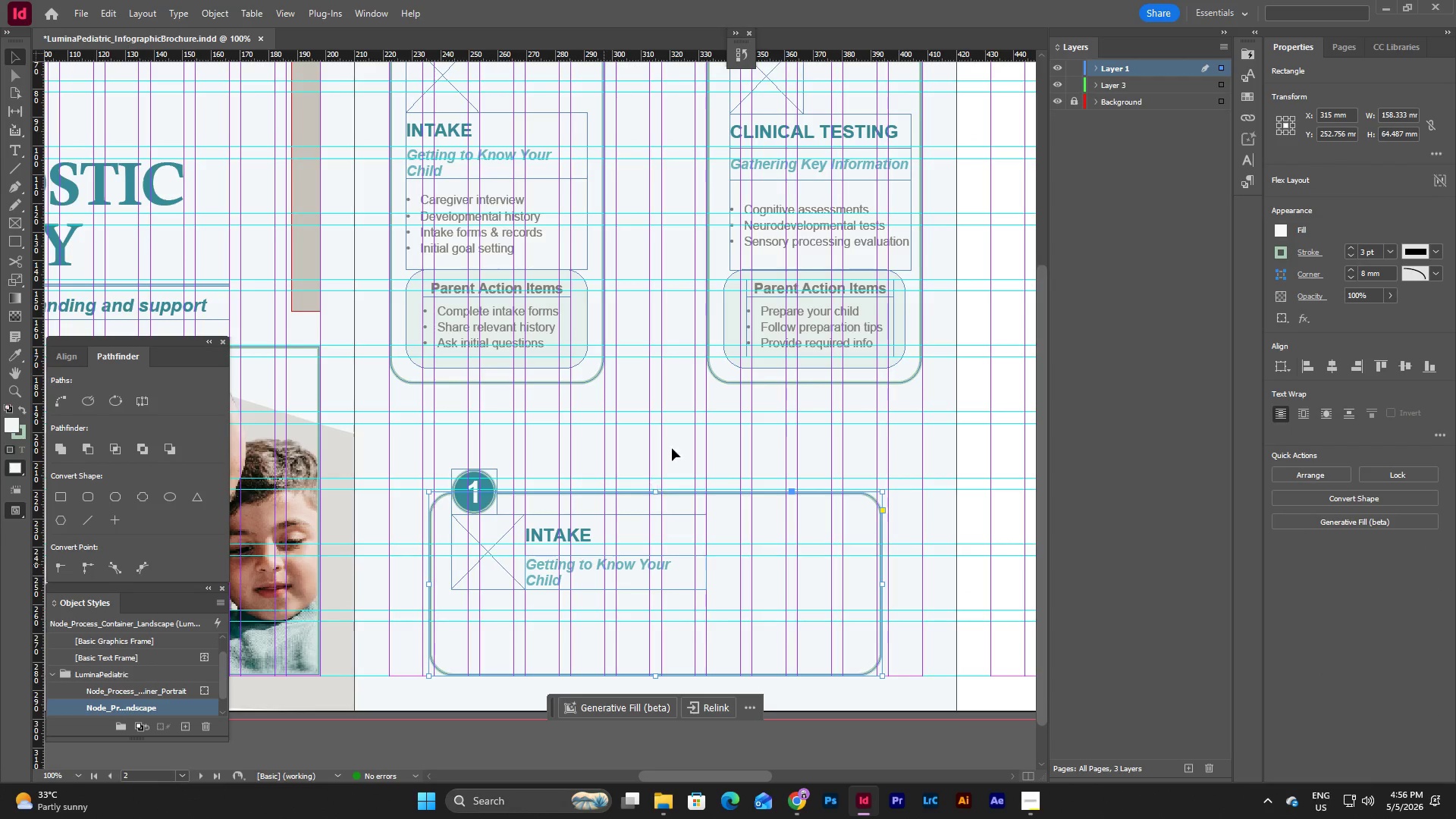 
scroll: coordinate [684, 427], scroll_direction: up, amount: 1.0
 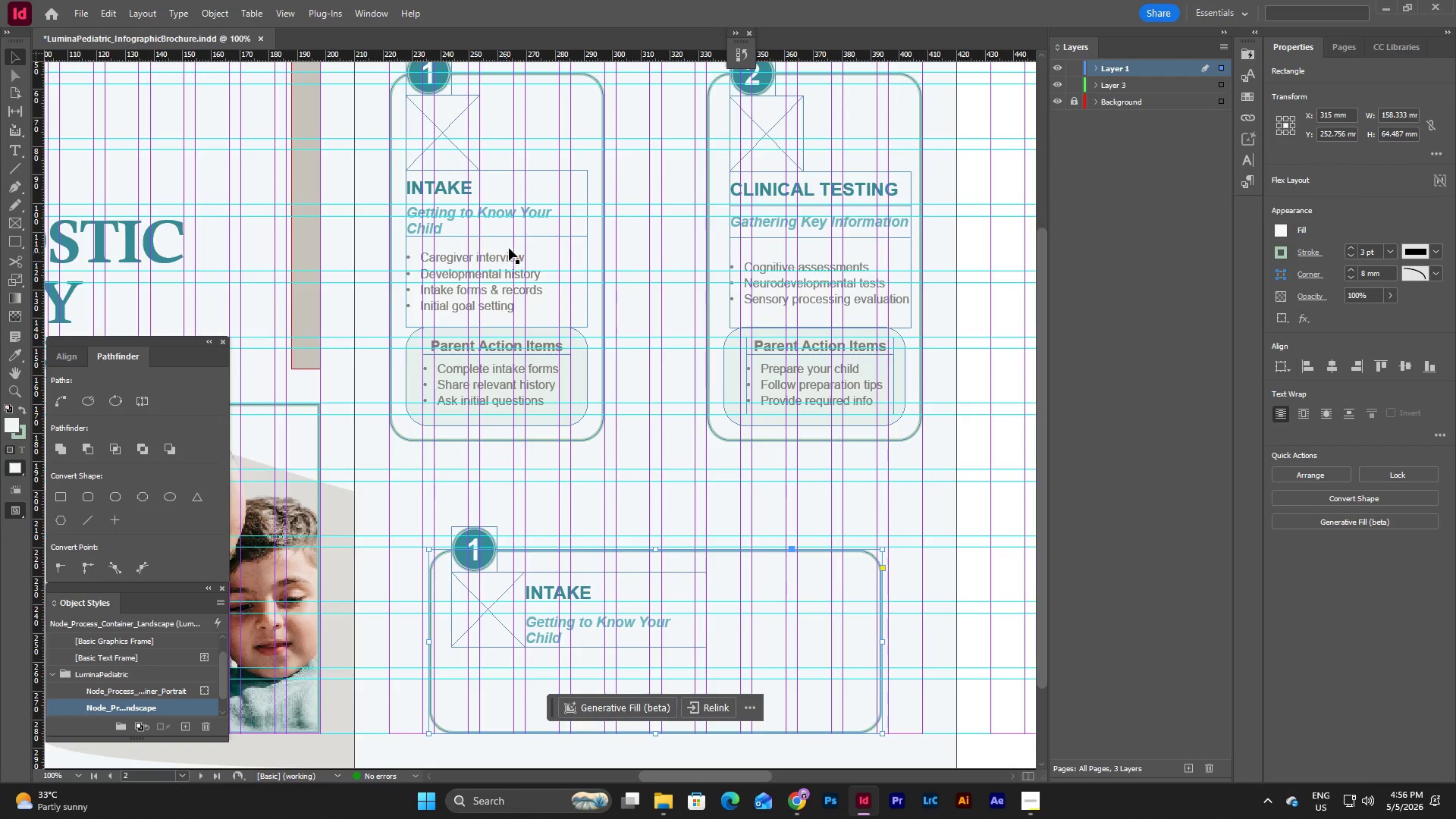 
left_click([511, 243])
 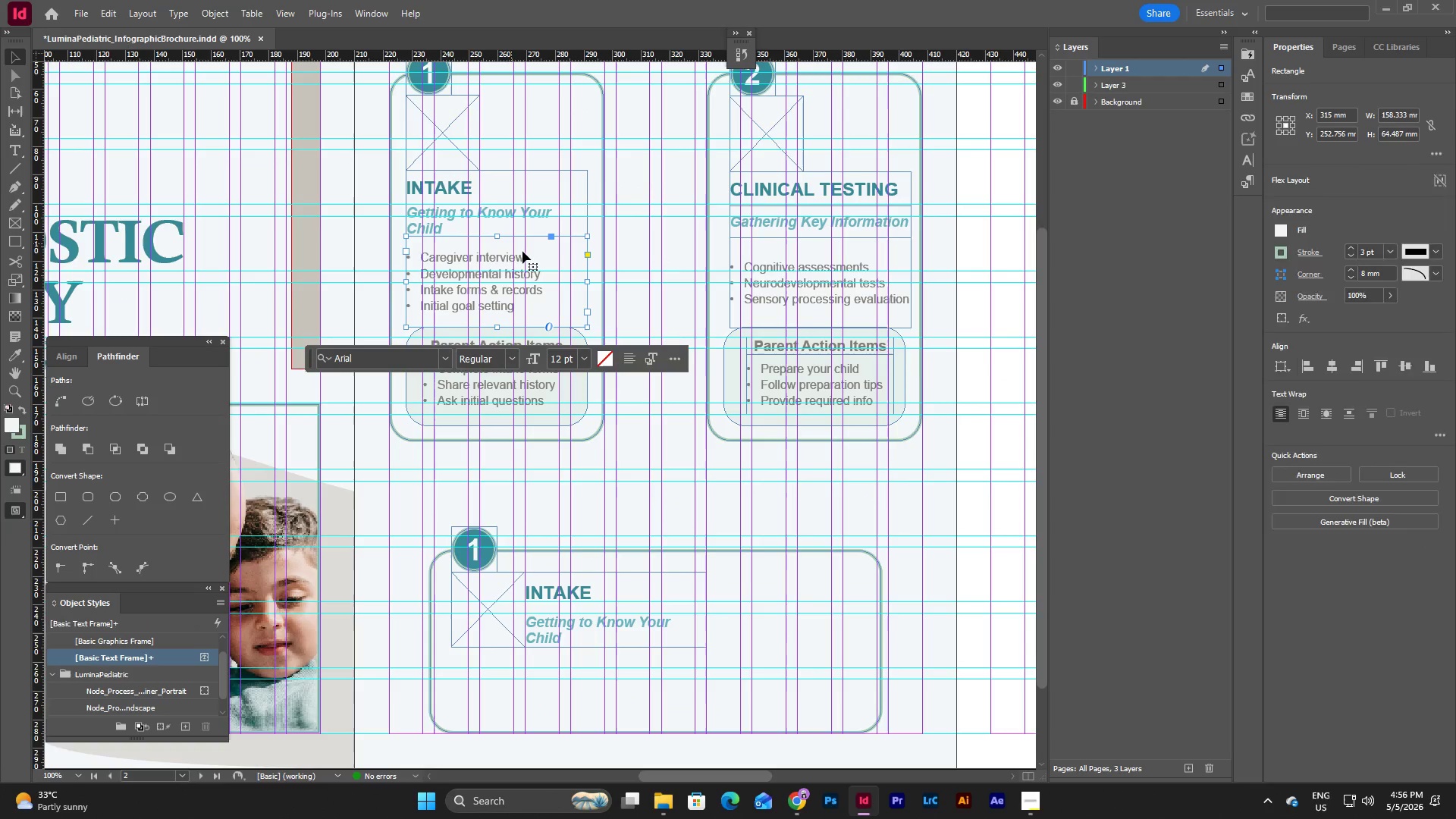 
key(Control+C)
 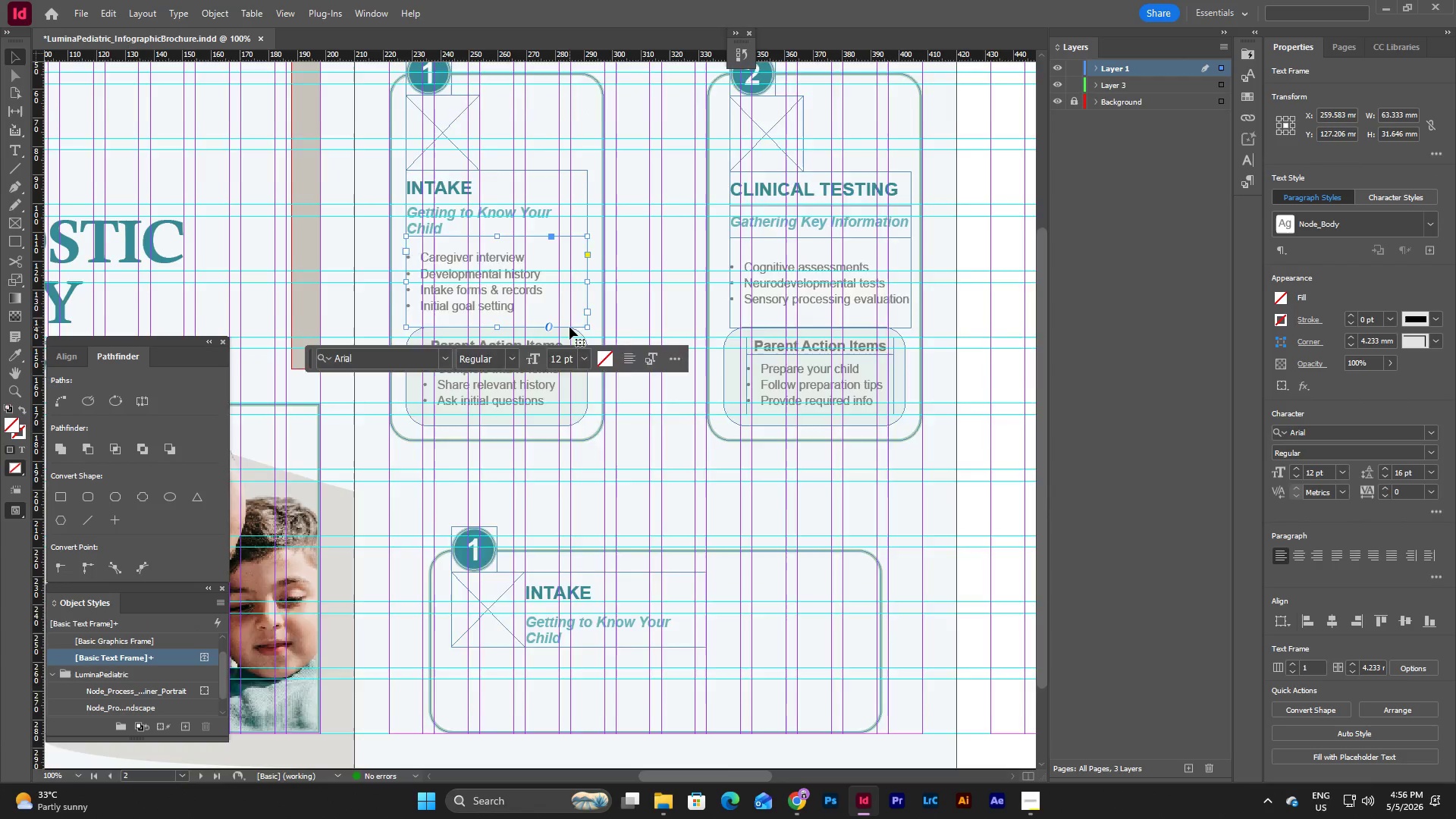 
scroll: coordinate [570, 327], scroll_direction: down, amount: 2.0
 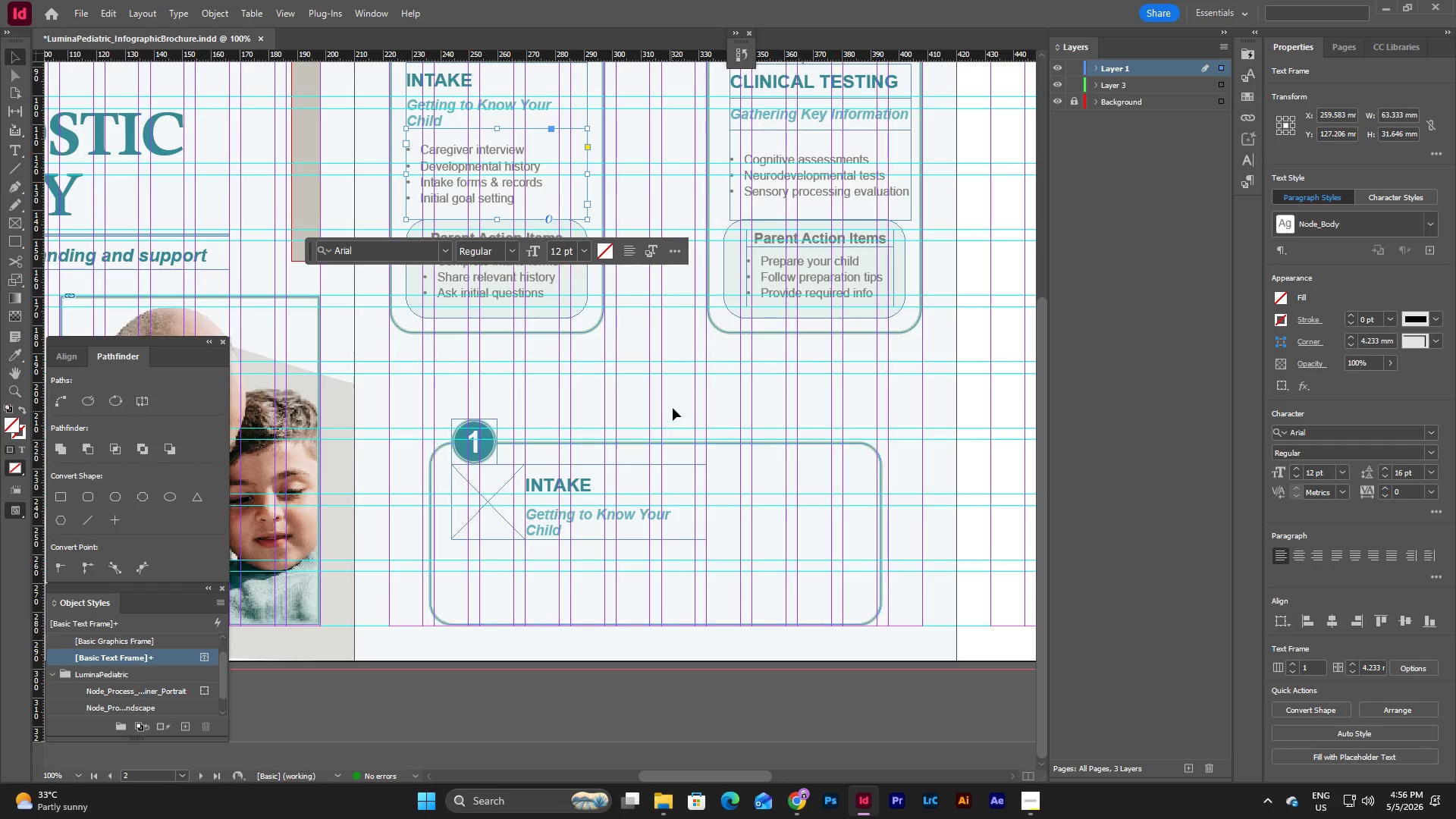 
key(Control+V)
 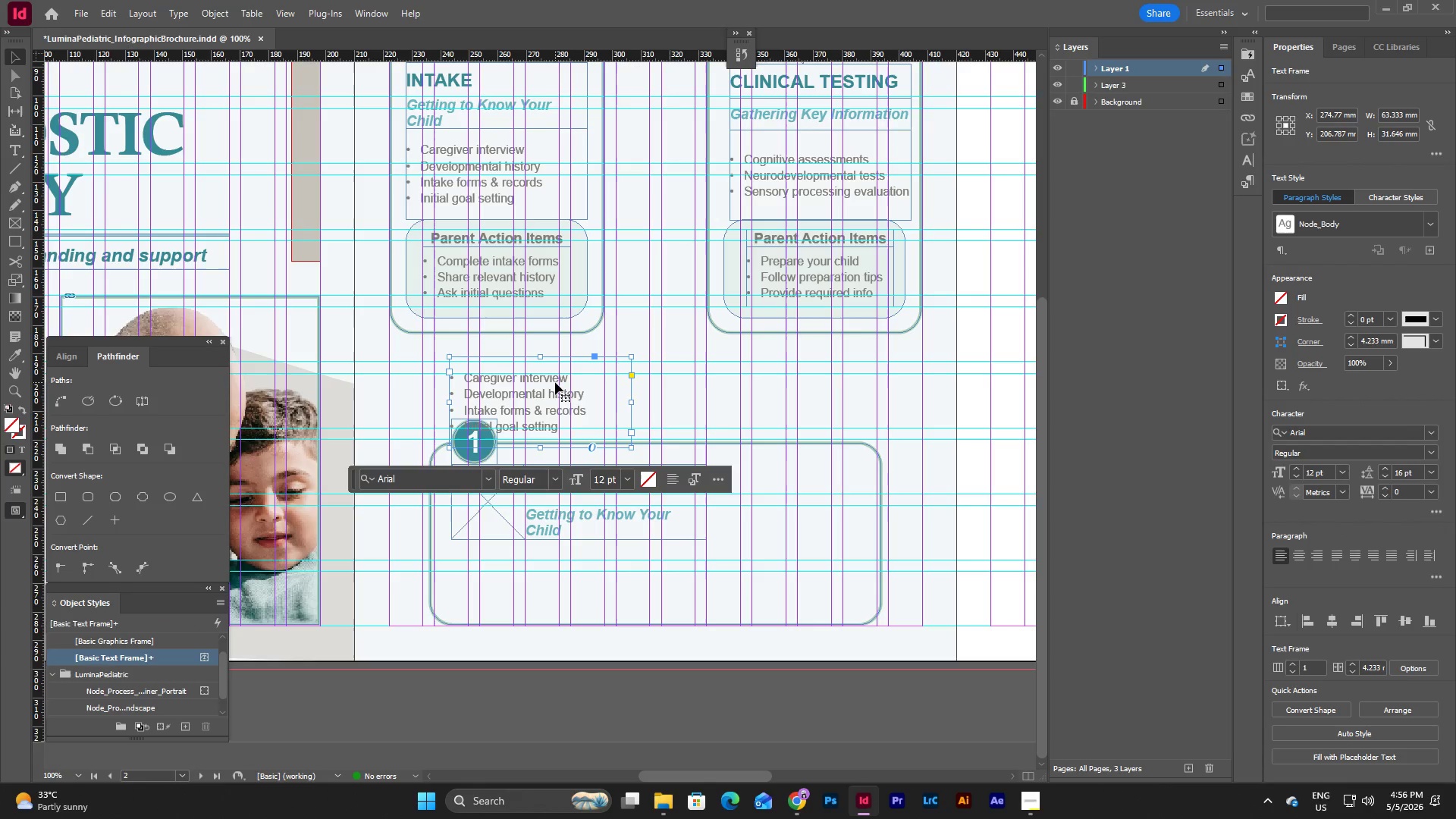 
left_click_drag(start_coordinate=[555, 384], to_coordinate=[556, 567])
 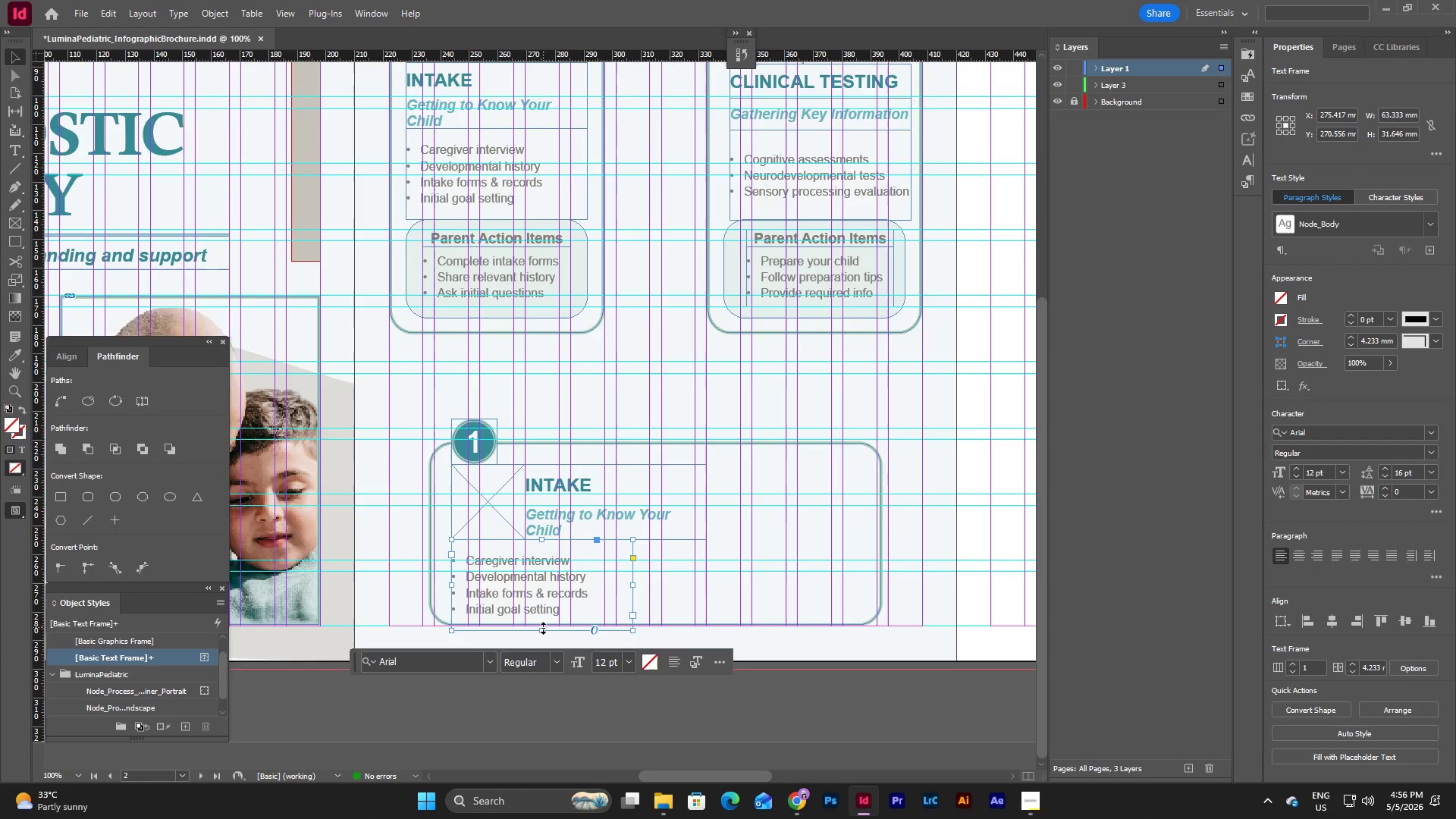 
left_click_drag(start_coordinate=[541, 629], to_coordinate=[541, 613])
 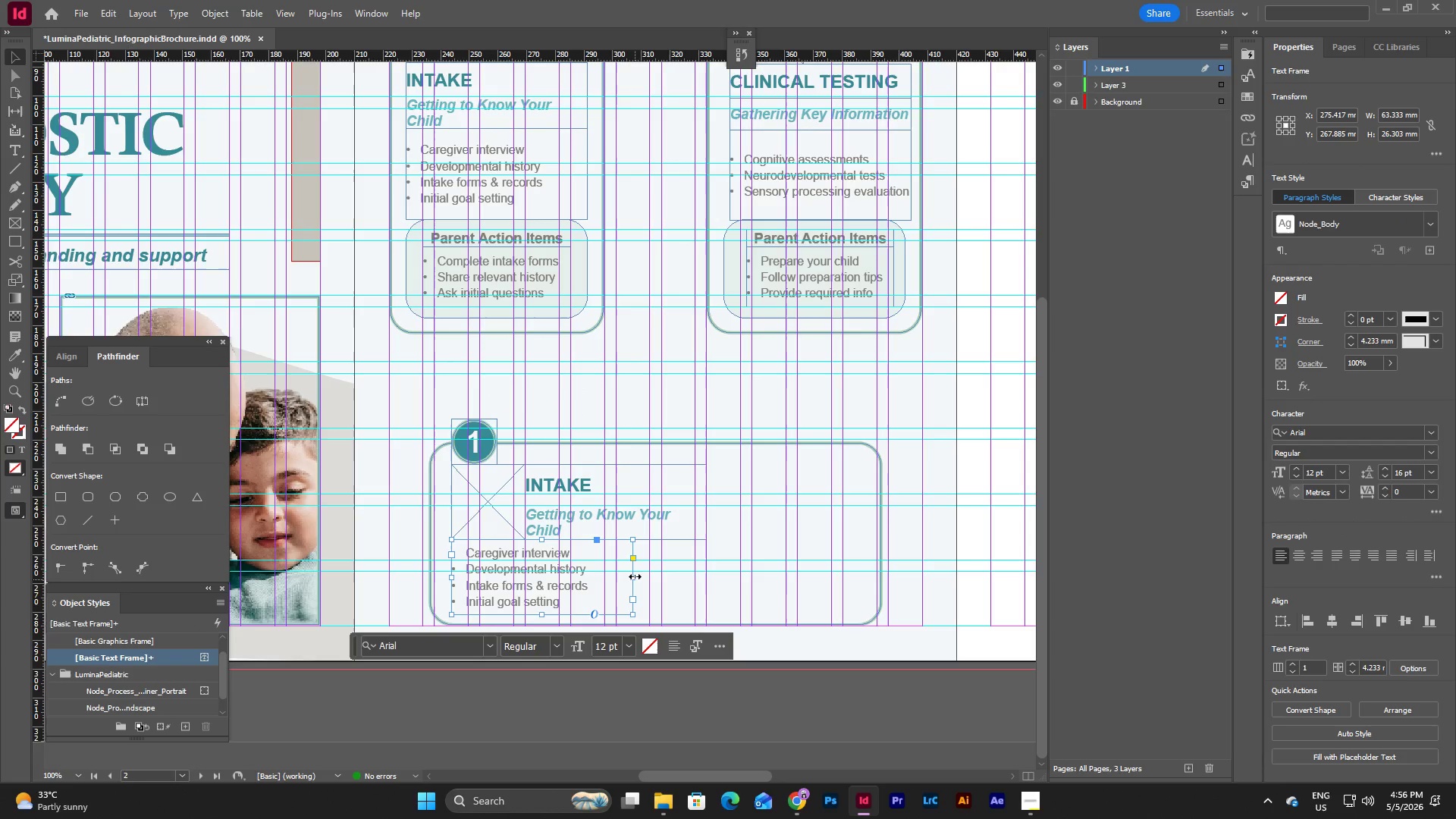 
left_click_drag(start_coordinate=[633, 576], to_coordinate=[706, 573])
 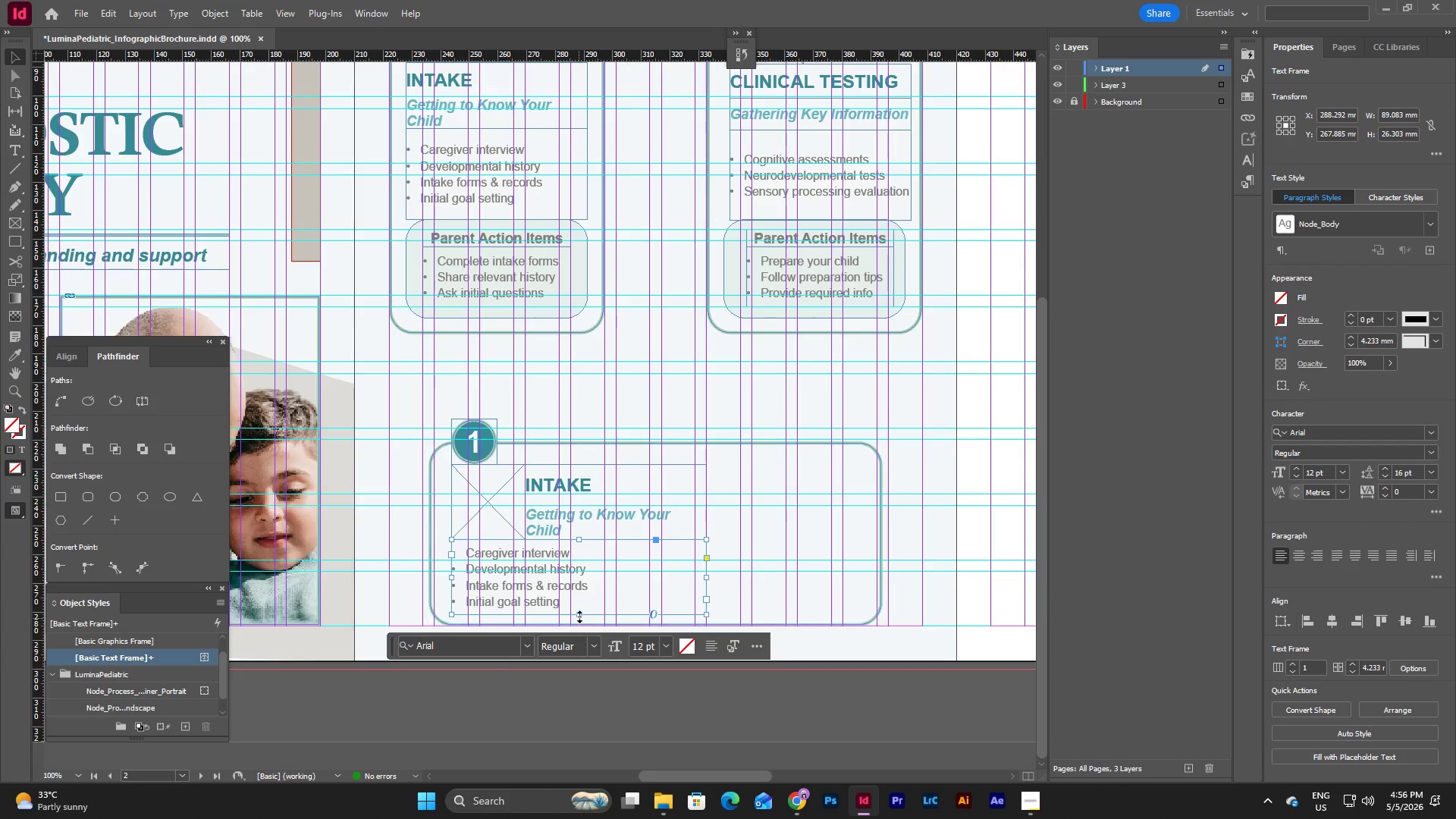 
left_click_drag(start_coordinate=[579, 617], to_coordinate=[583, 614])
 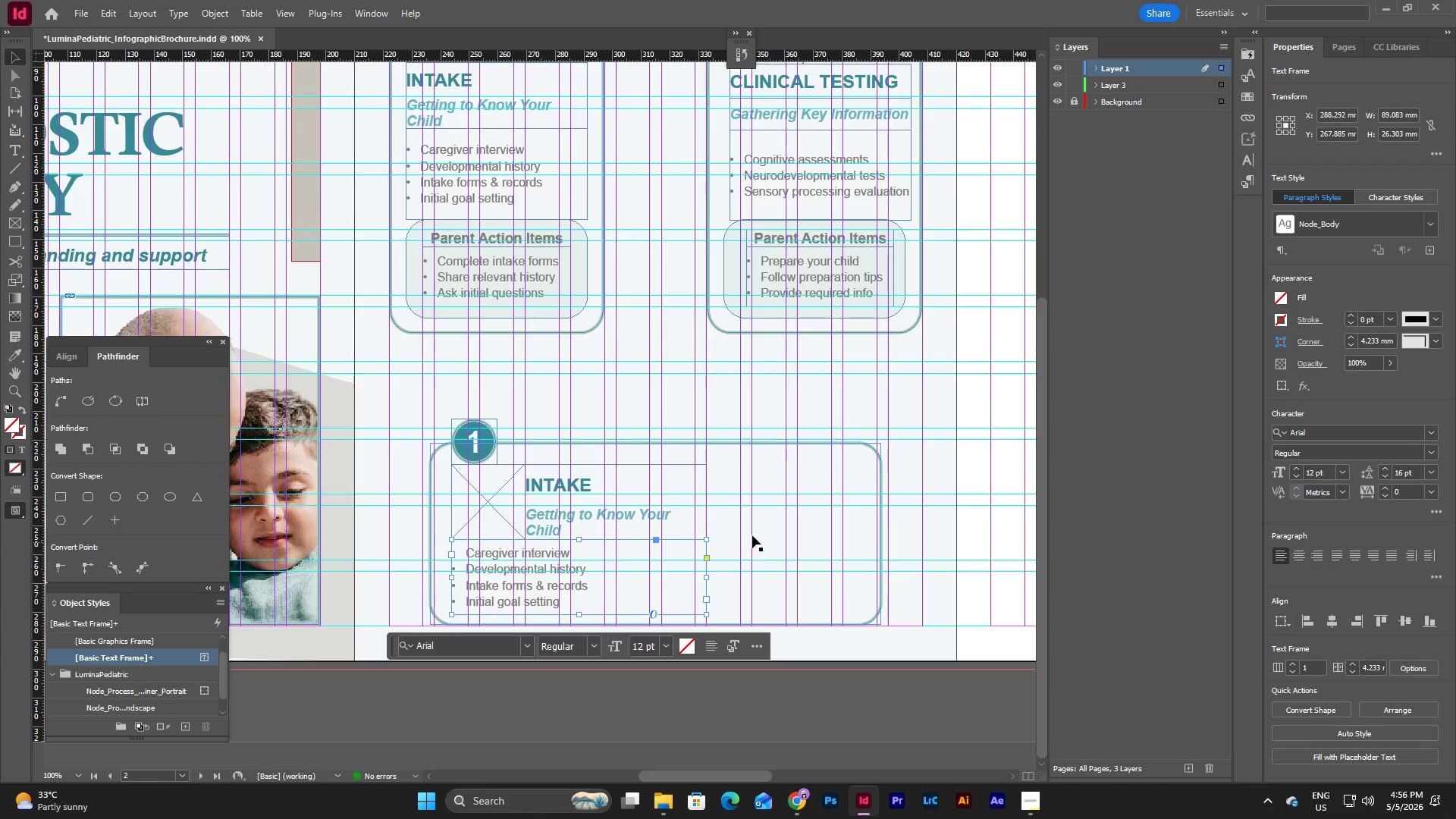 
left_click([726, 522])
 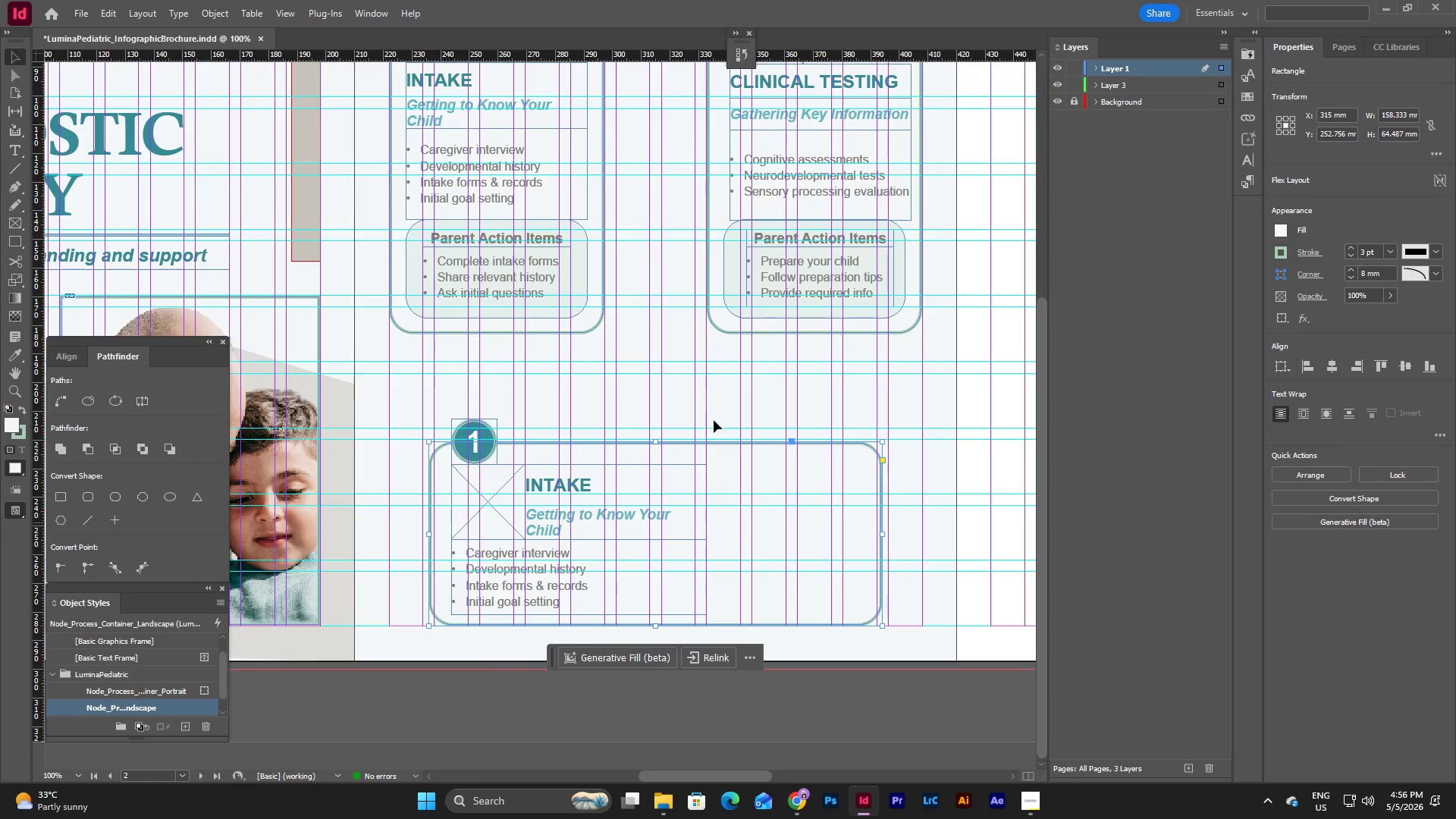 
left_click([720, 403])
 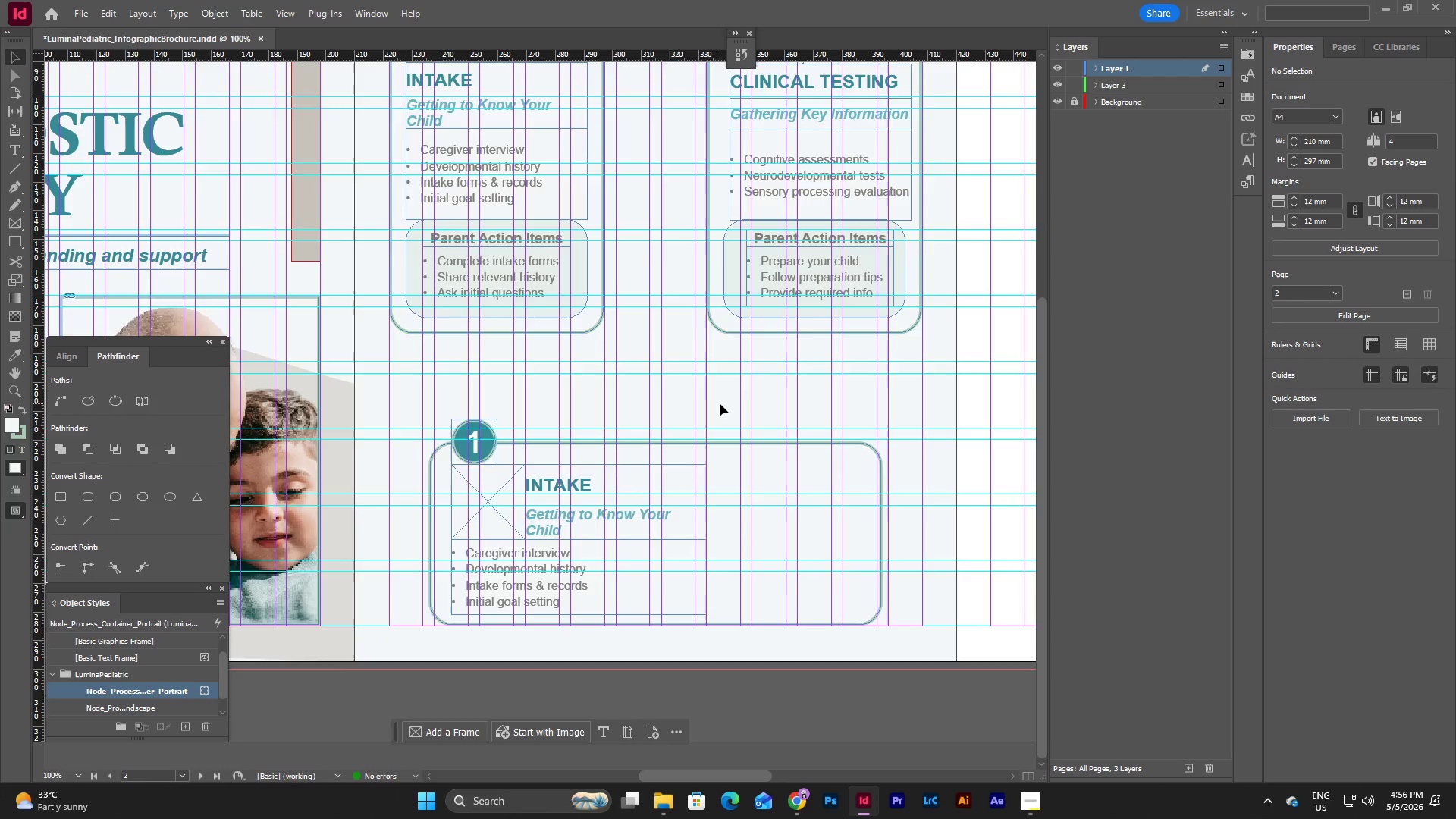 
type(ww)
 